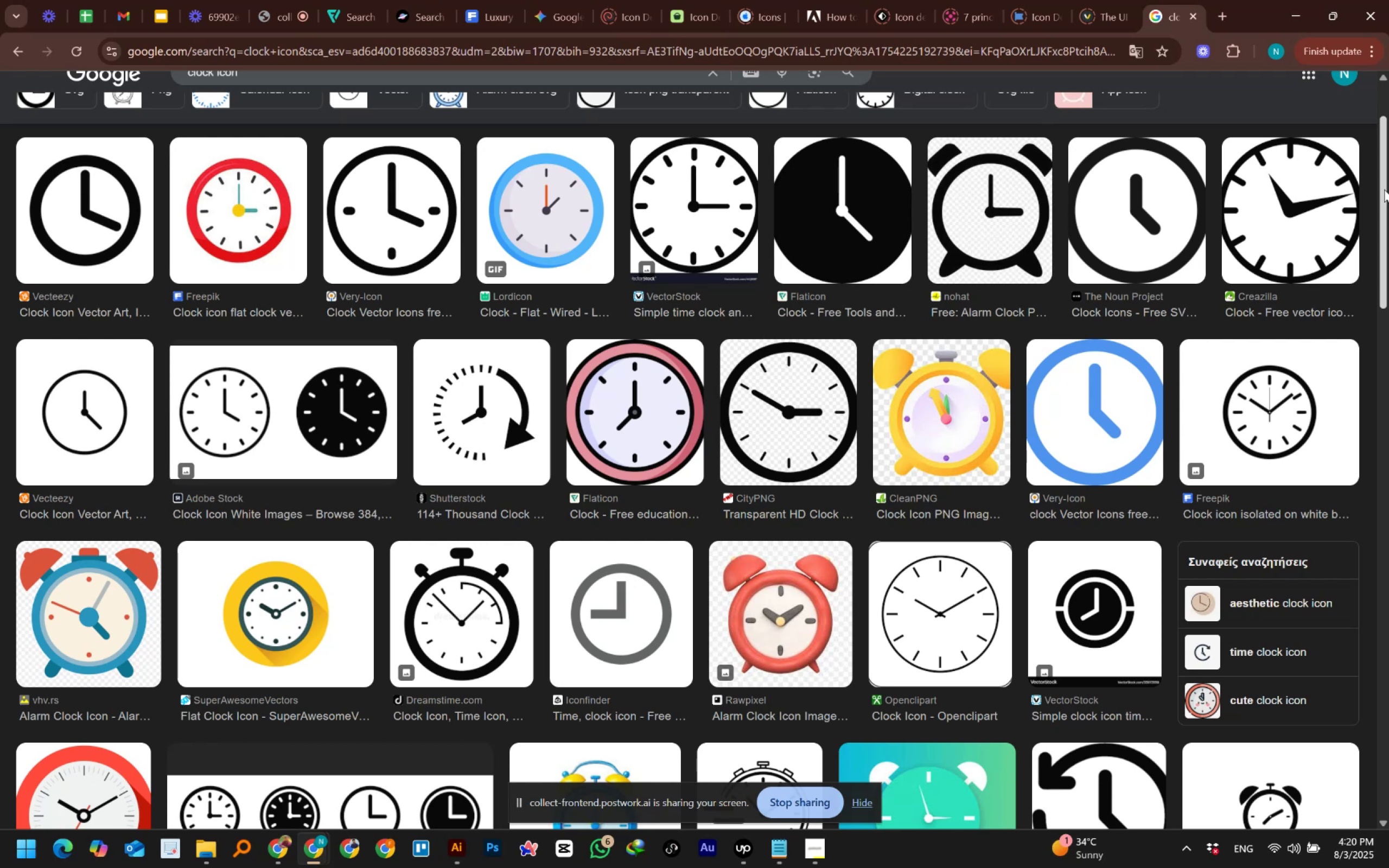 
key(PrintScreen)
 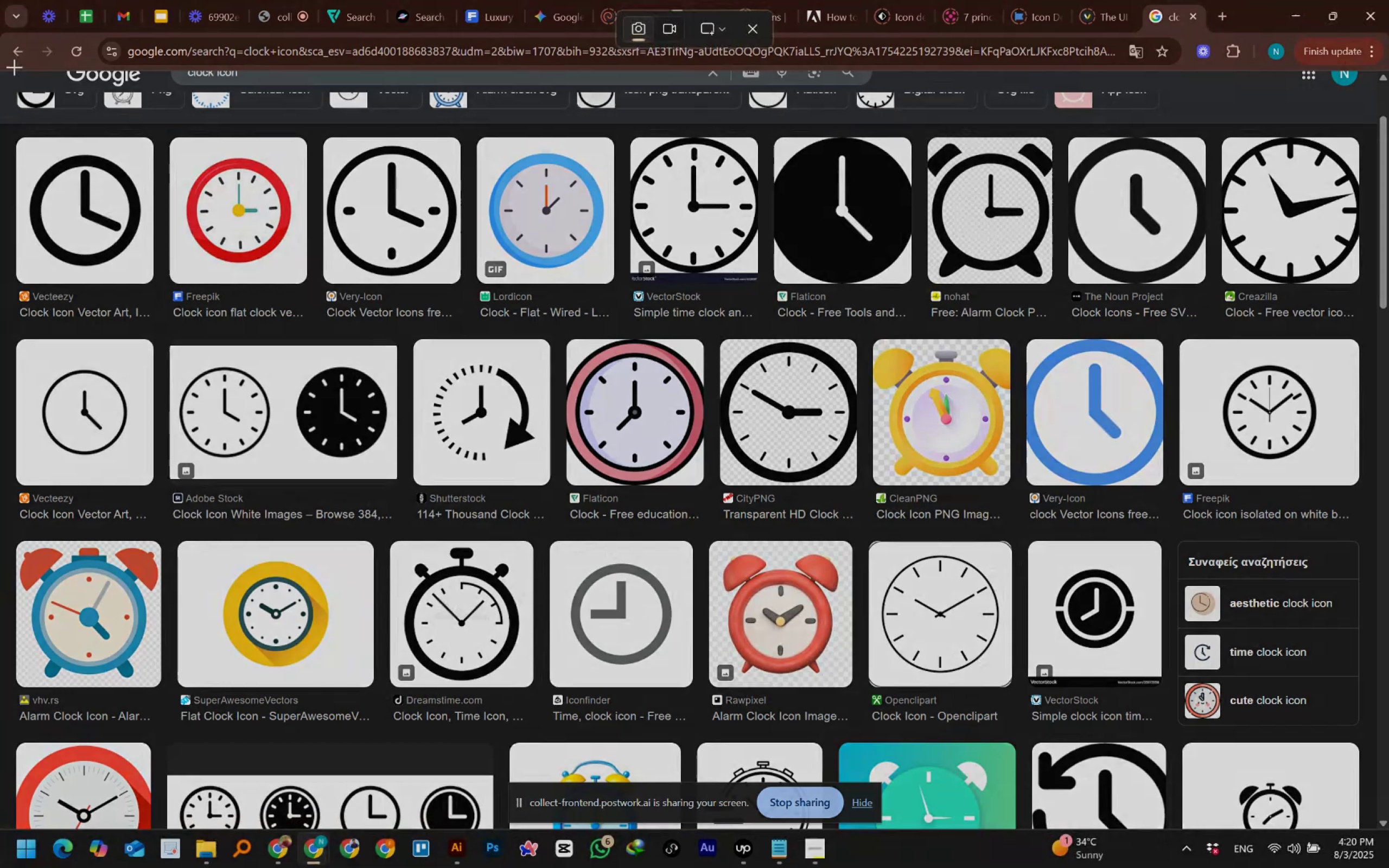 
left_click_drag(start_coordinate=[2, 125], to_coordinate=[1388, 832])
 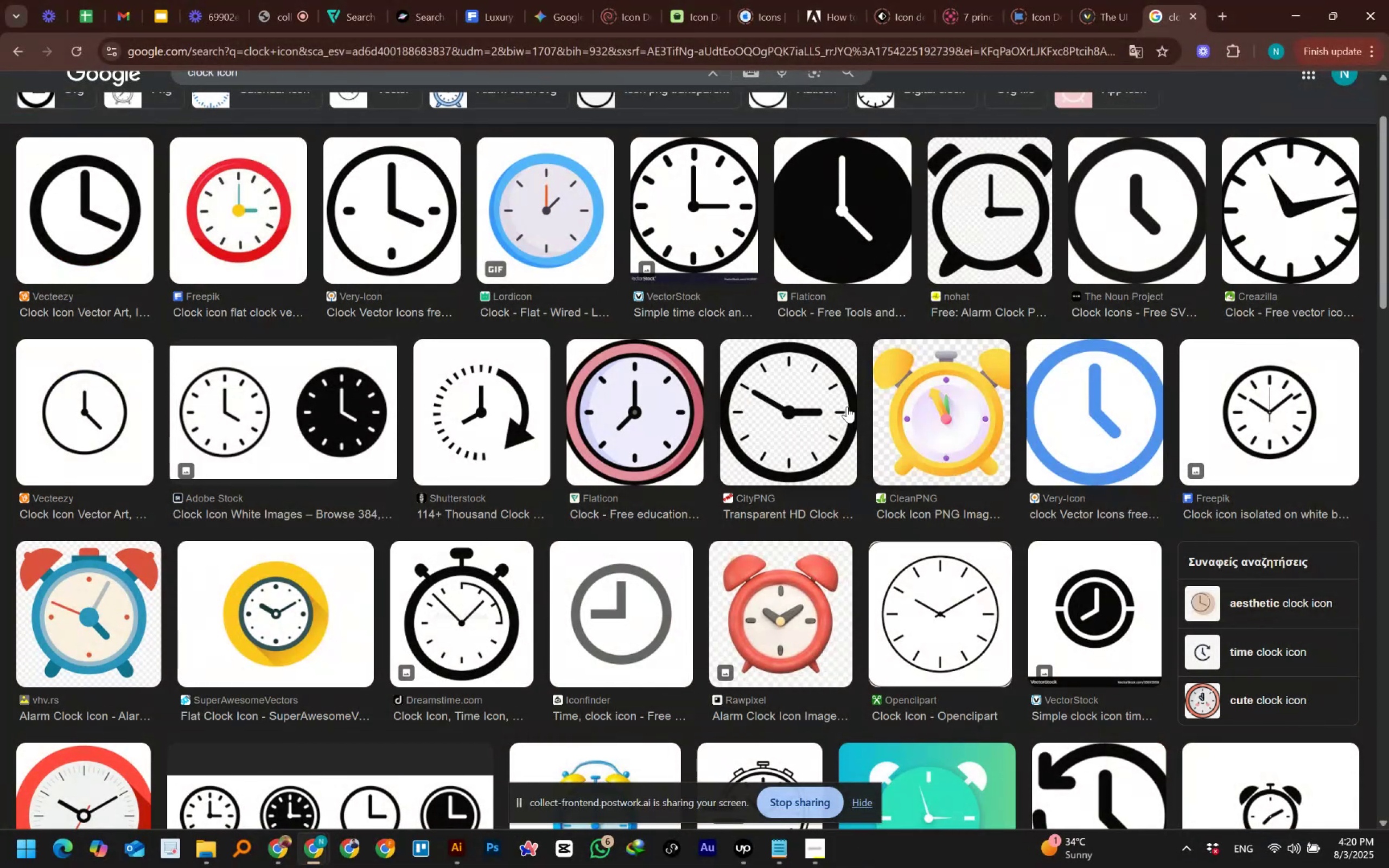 
key(Alt+Tab)
 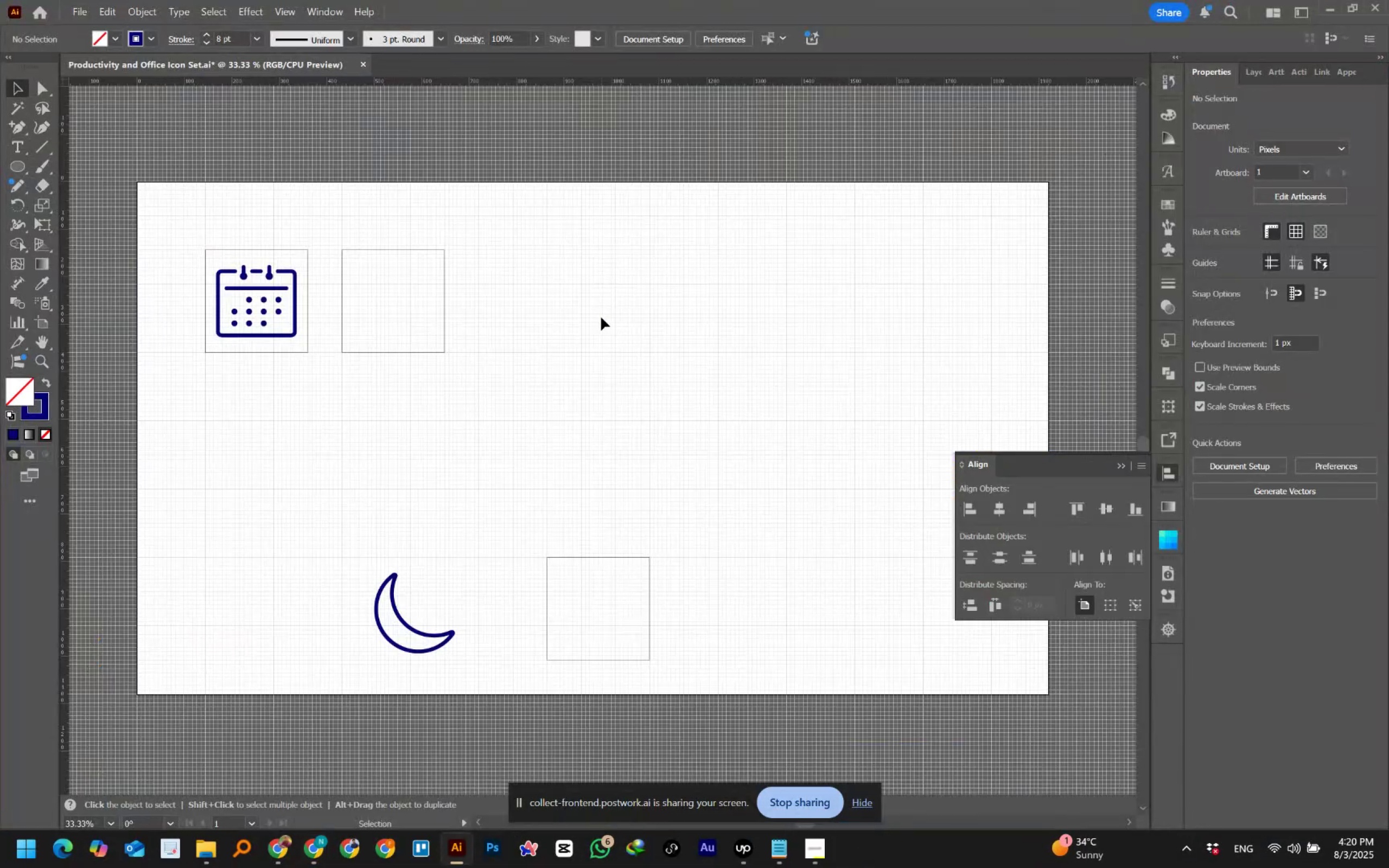 
double_click([606, 318])
 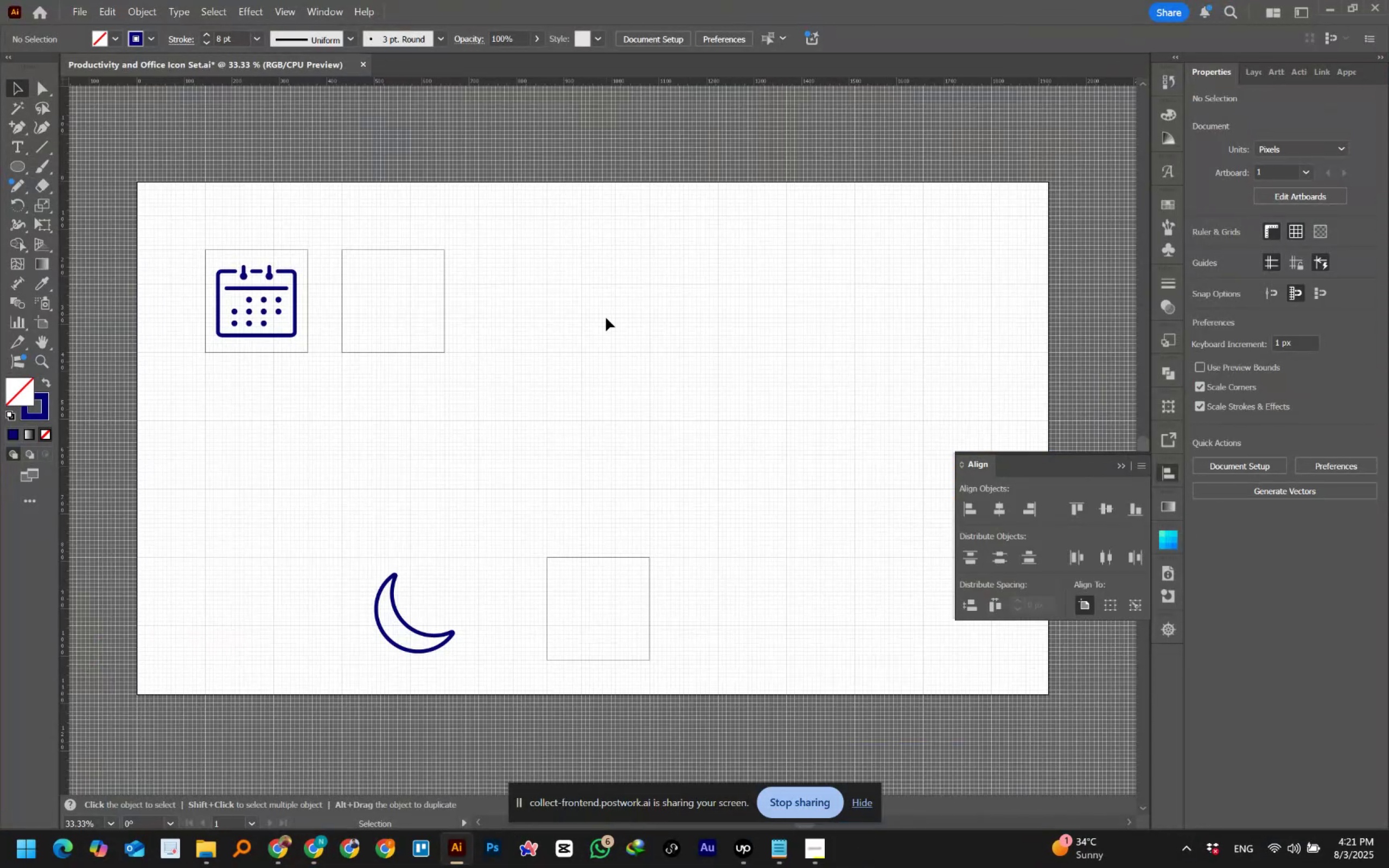 
triple_click([606, 318])
 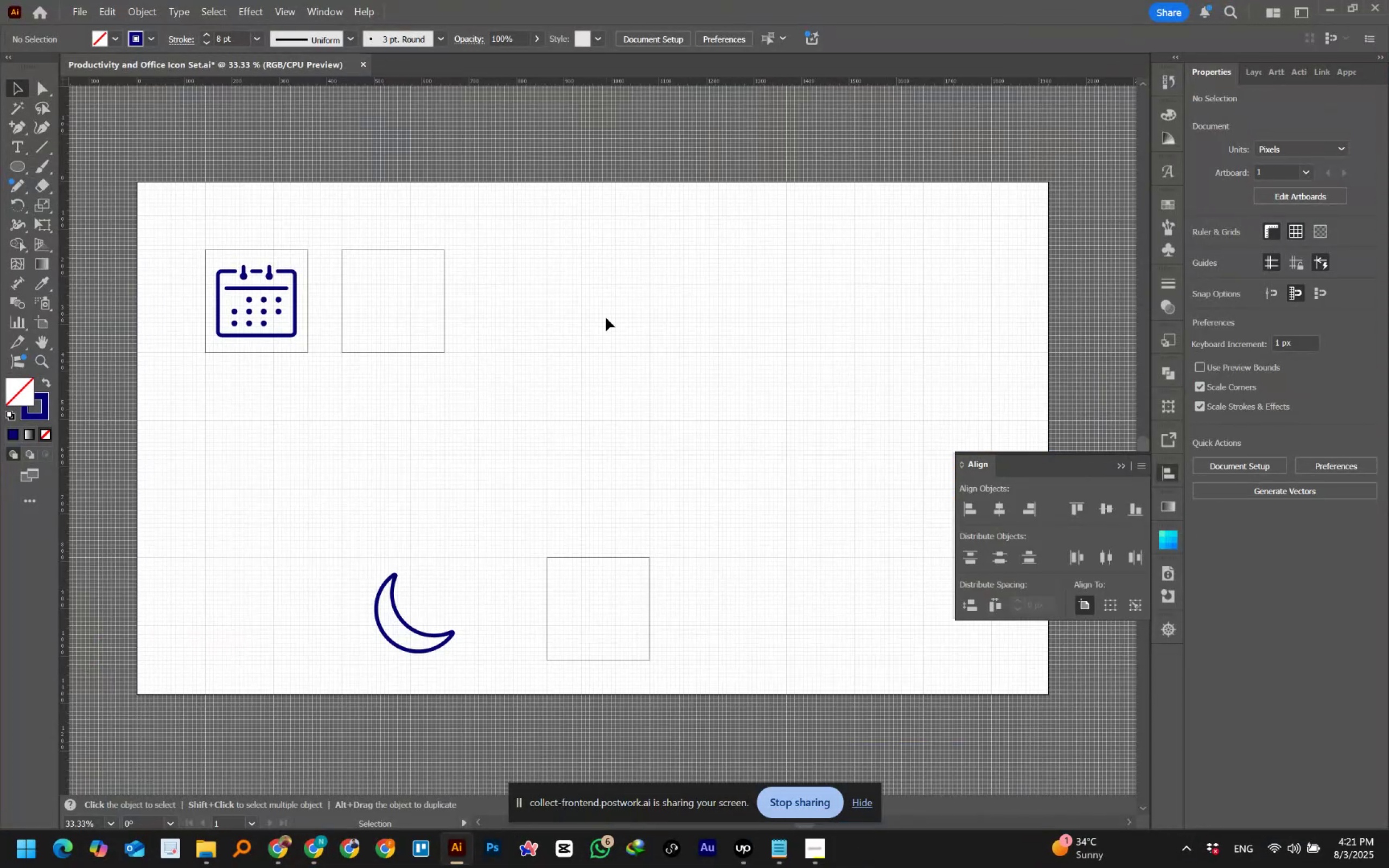 
key(Control+V)
 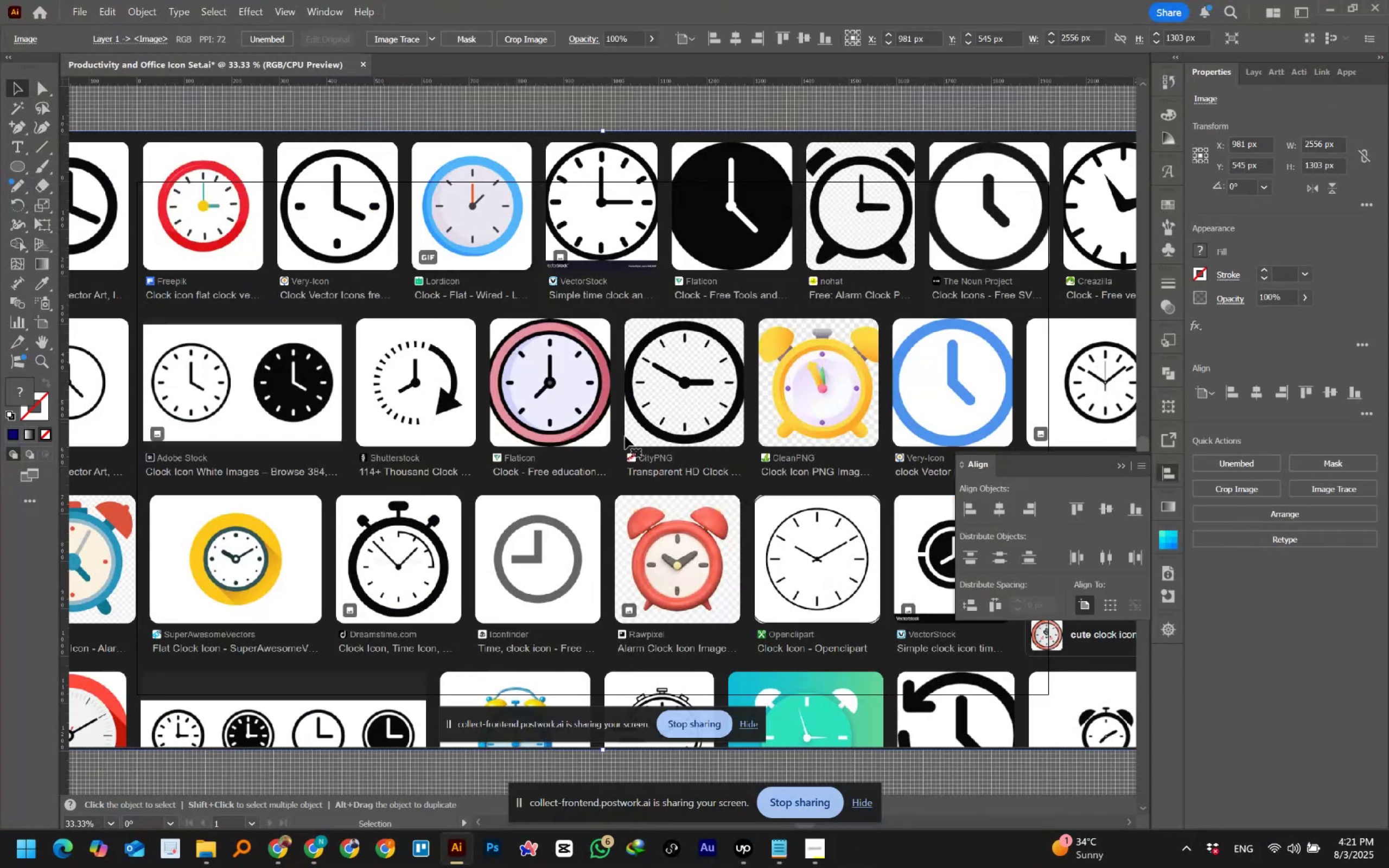 
hold_key(key=ShiftLeft, duration=1.51)
left_click_drag(start_coordinate=[604, 751], to_coordinate=[608, 438])
 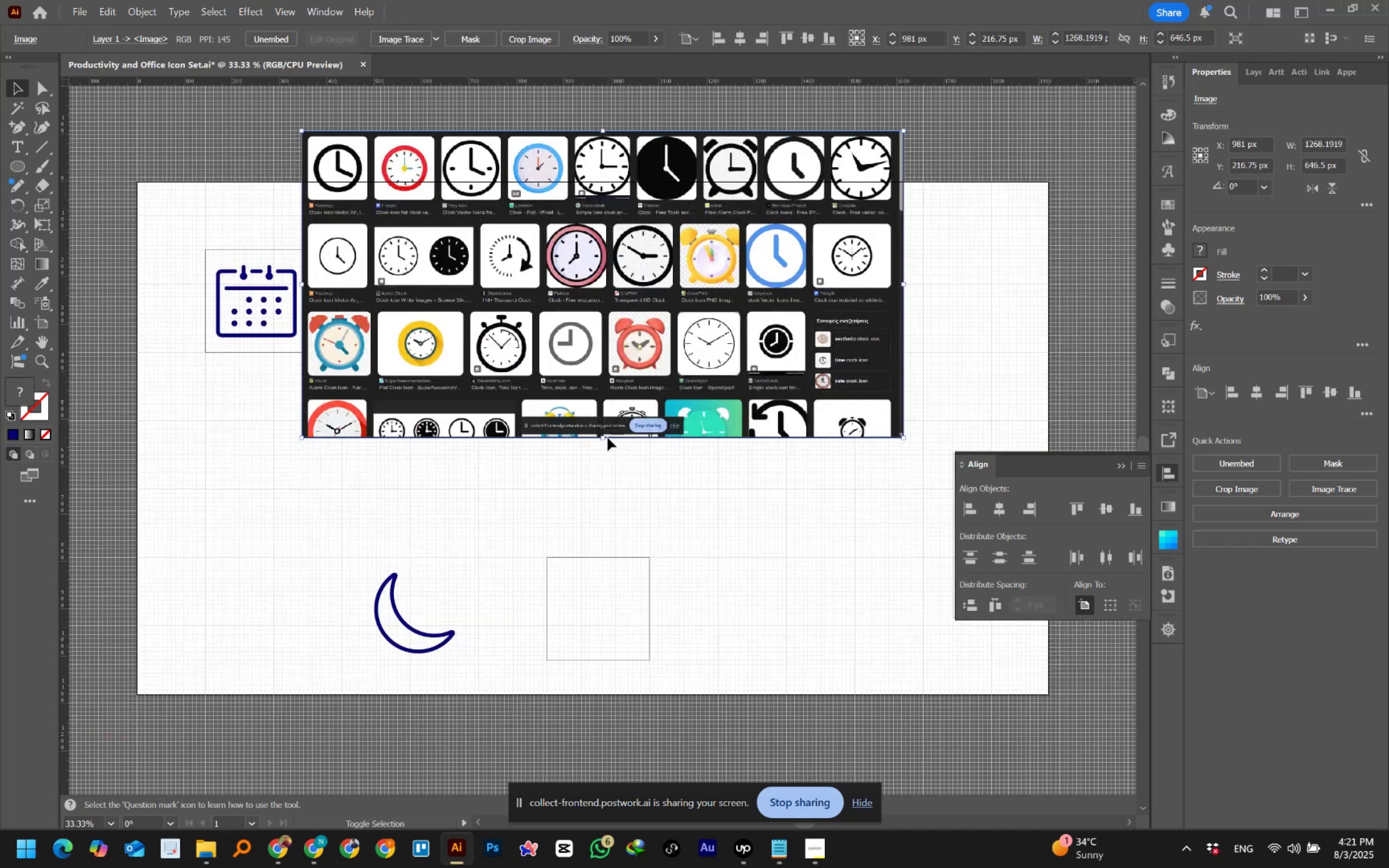 
hold_key(key=ShiftLeft, duration=0.78)
 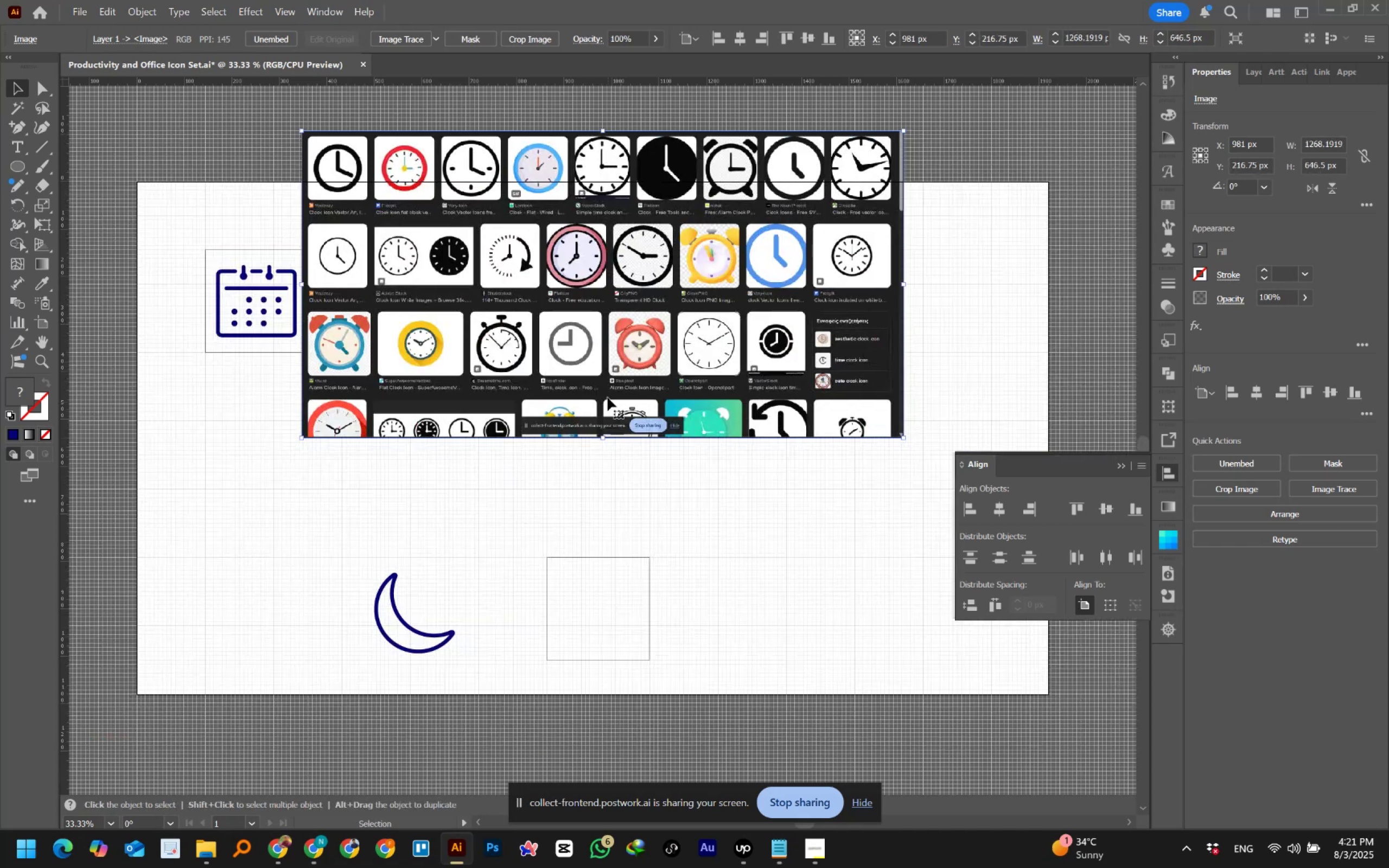 
left_click_drag(start_coordinate=[602, 373], to_coordinate=[693, 442])
 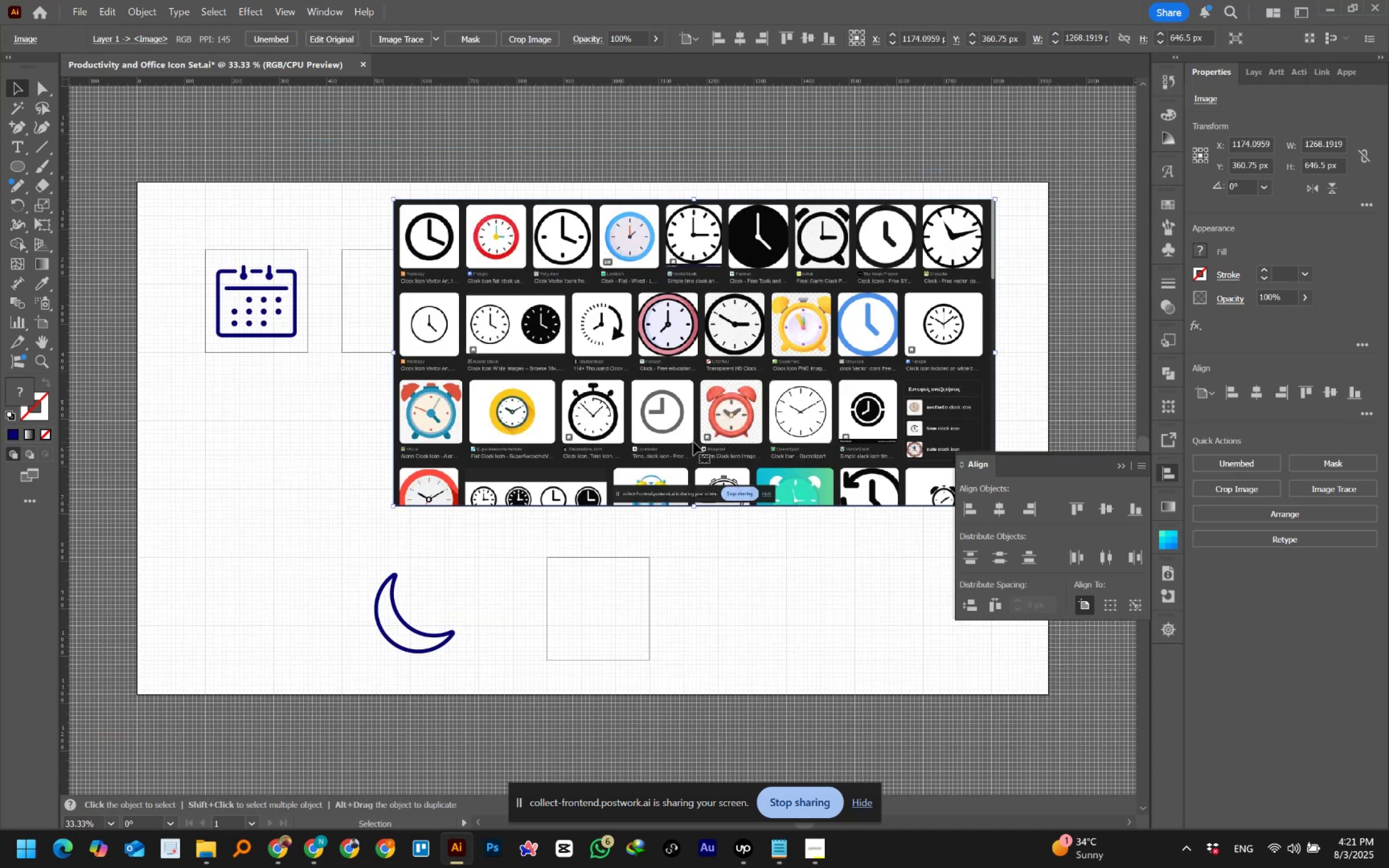 
left_click_drag(start_coordinate=[719, 449], to_coordinate=[775, 456])
 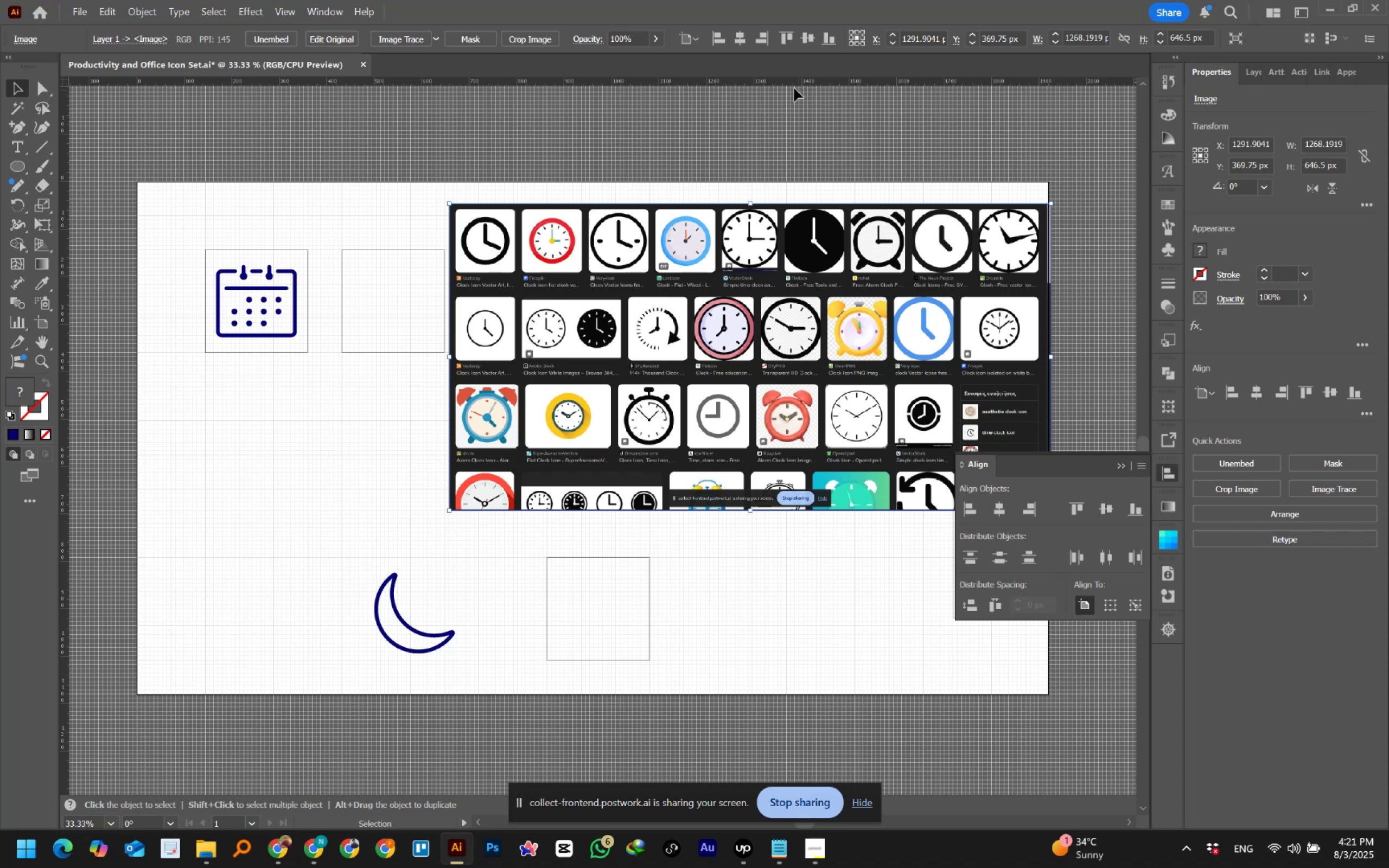 
wait(5.54)
 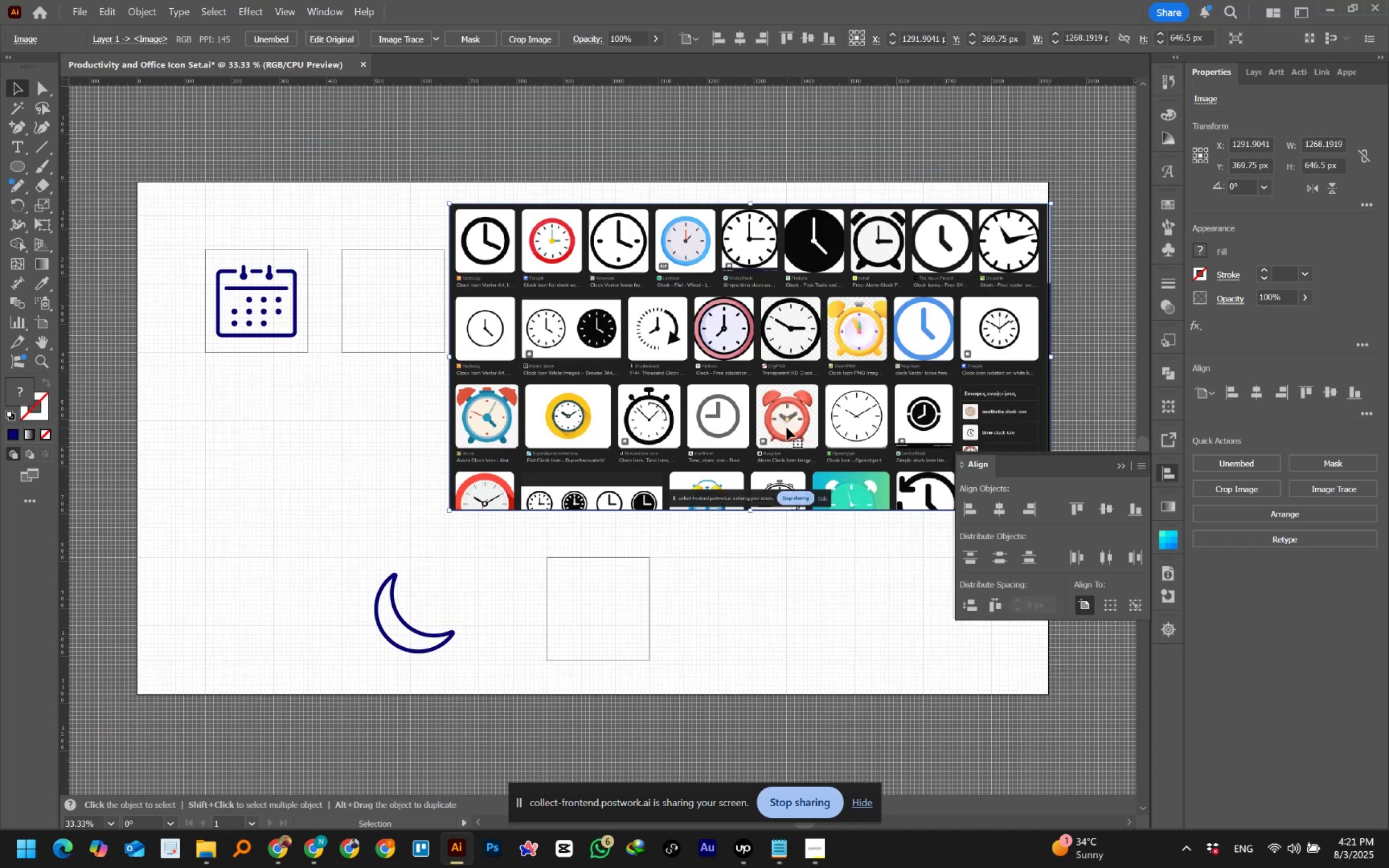 
left_click([766, 38])
 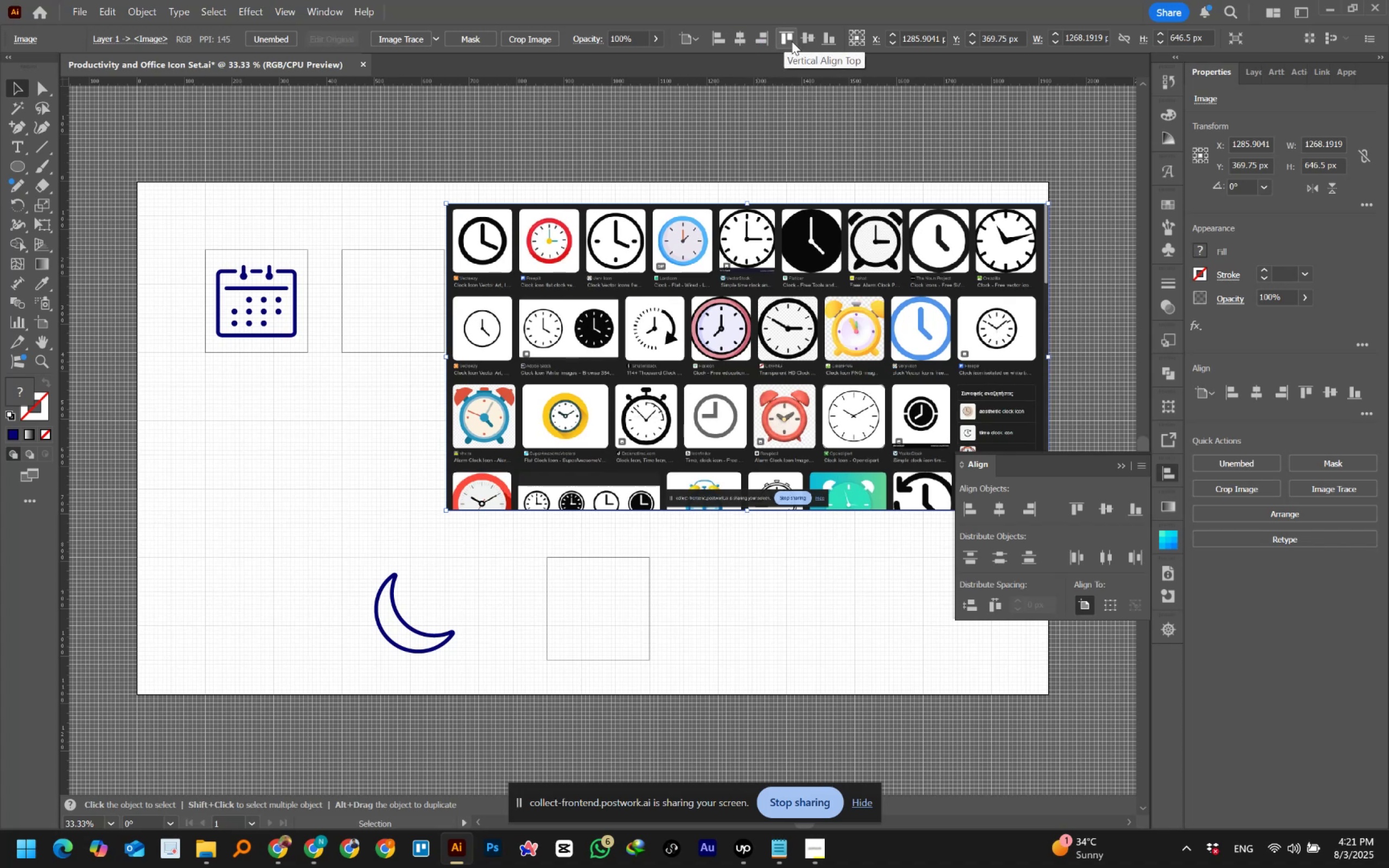 
left_click([792, 41])
 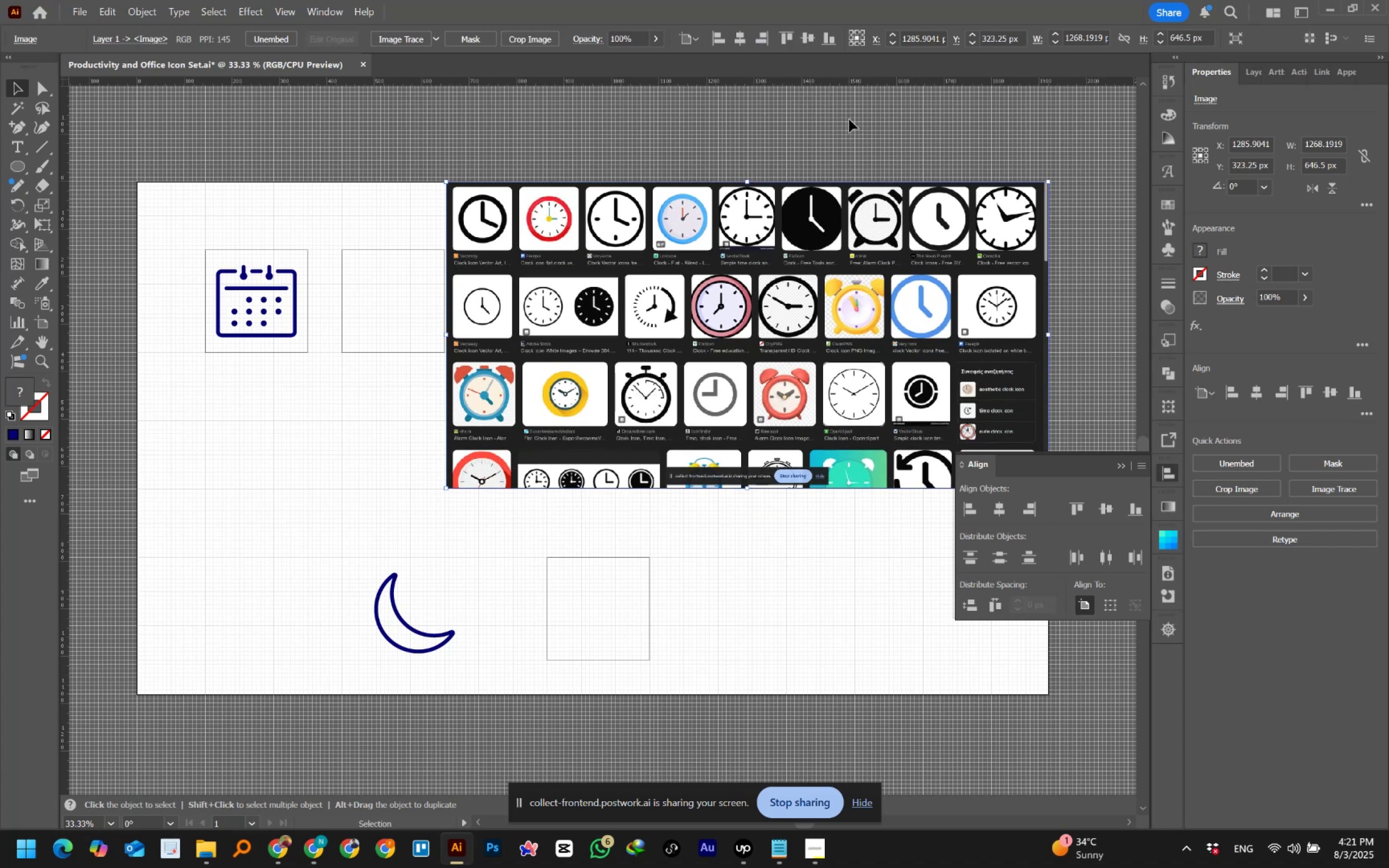 
left_click([849, 119])
 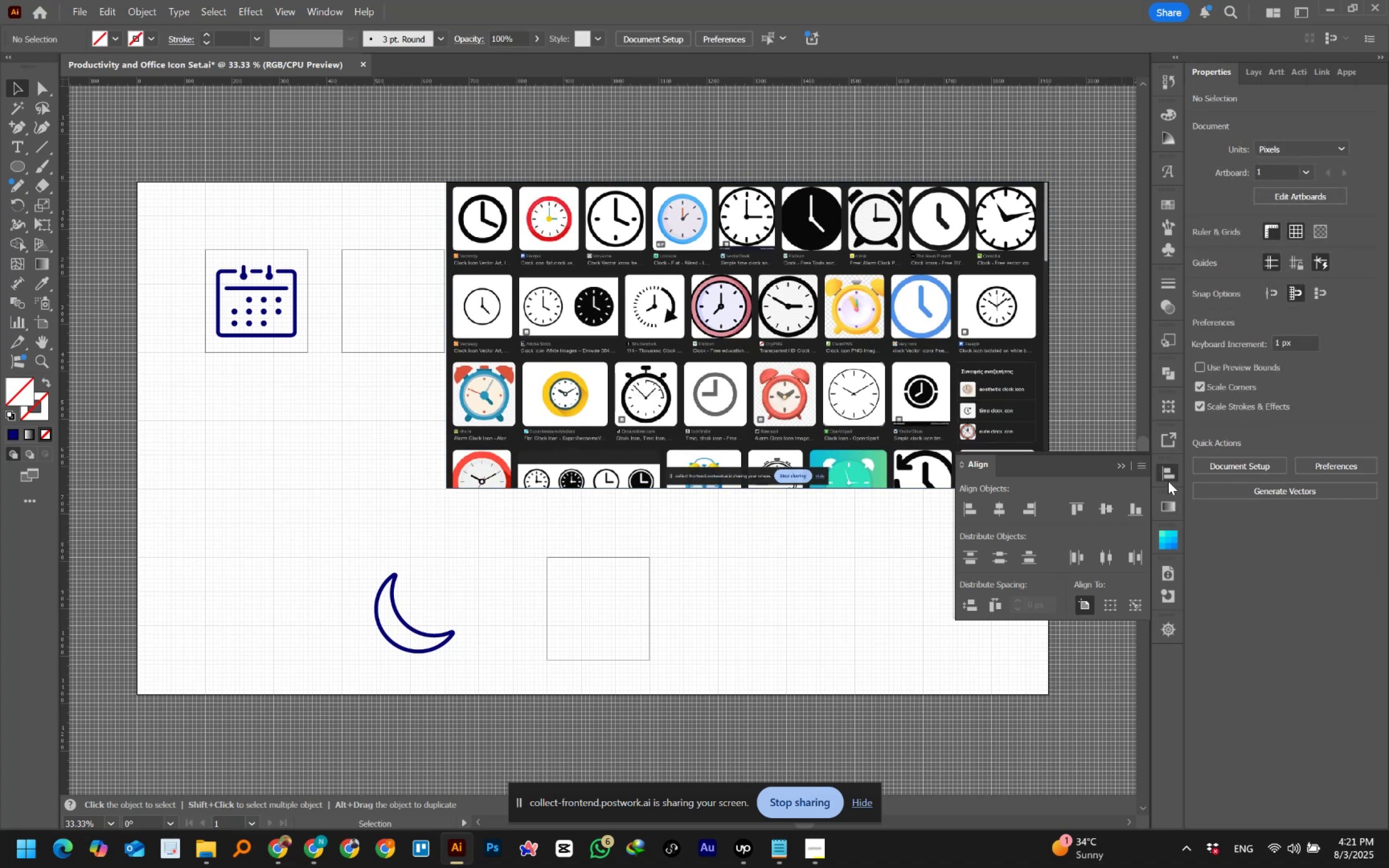 
left_click([1168, 474])
 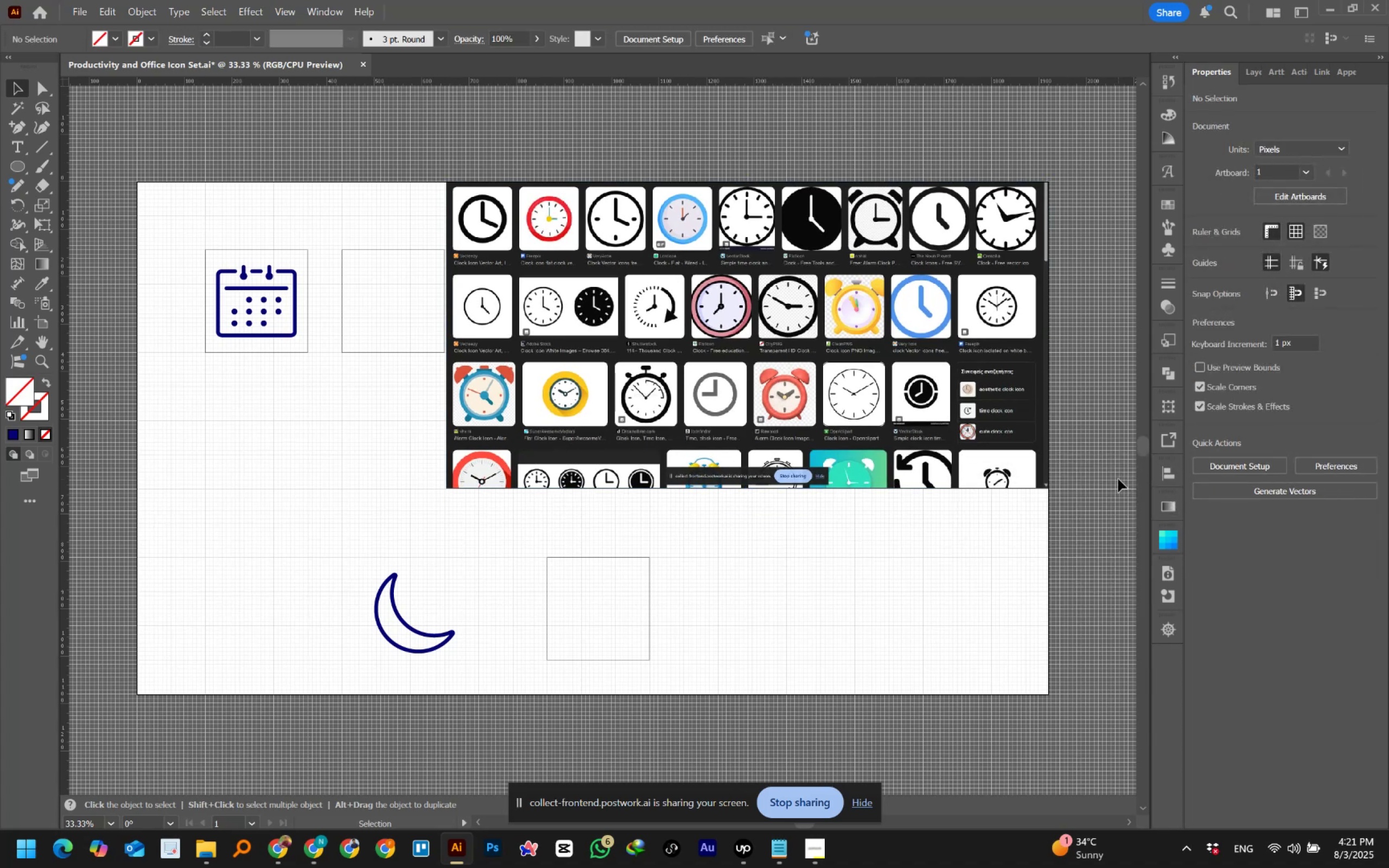 
left_click([1118, 479])
 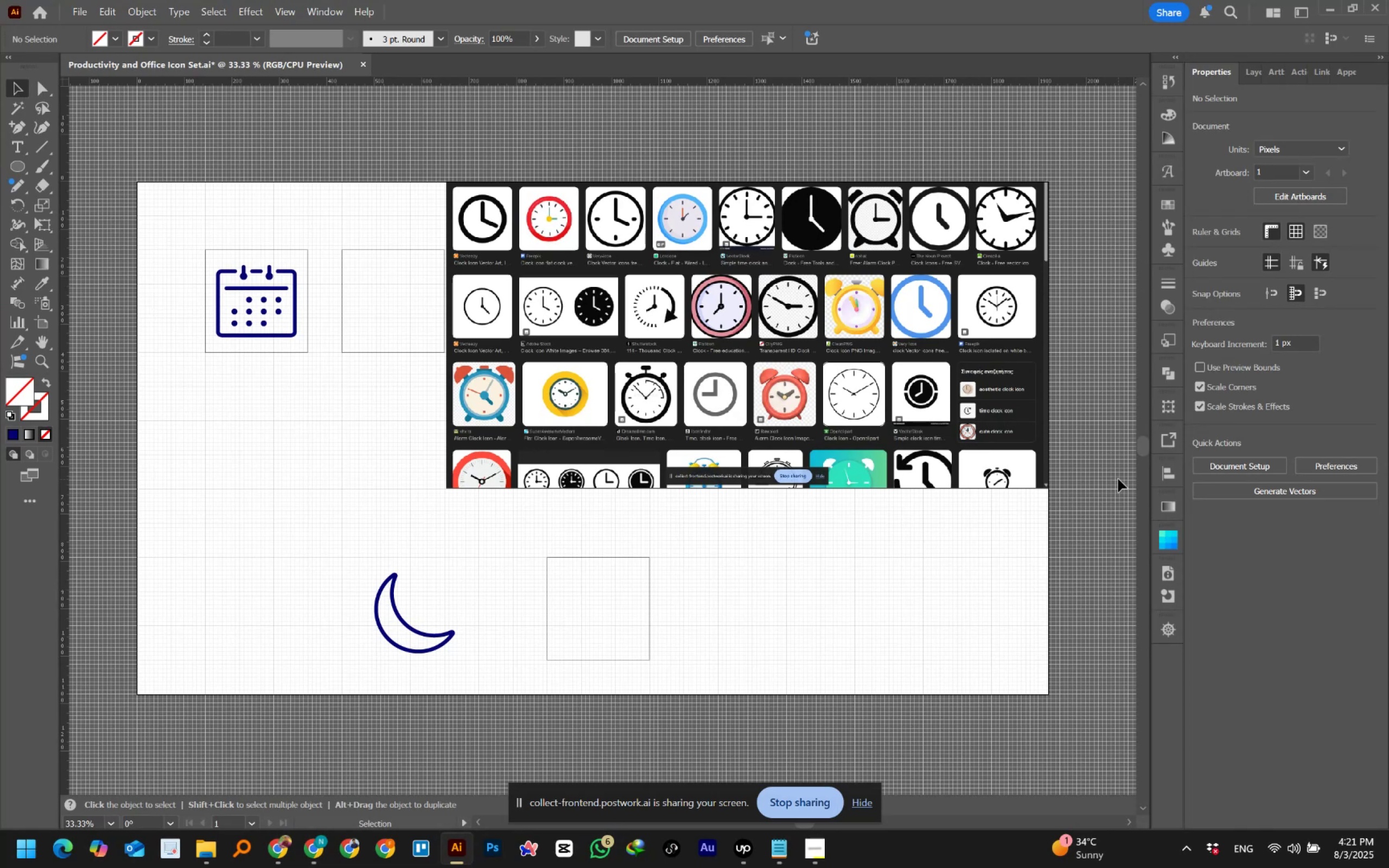 
wait(9.37)
 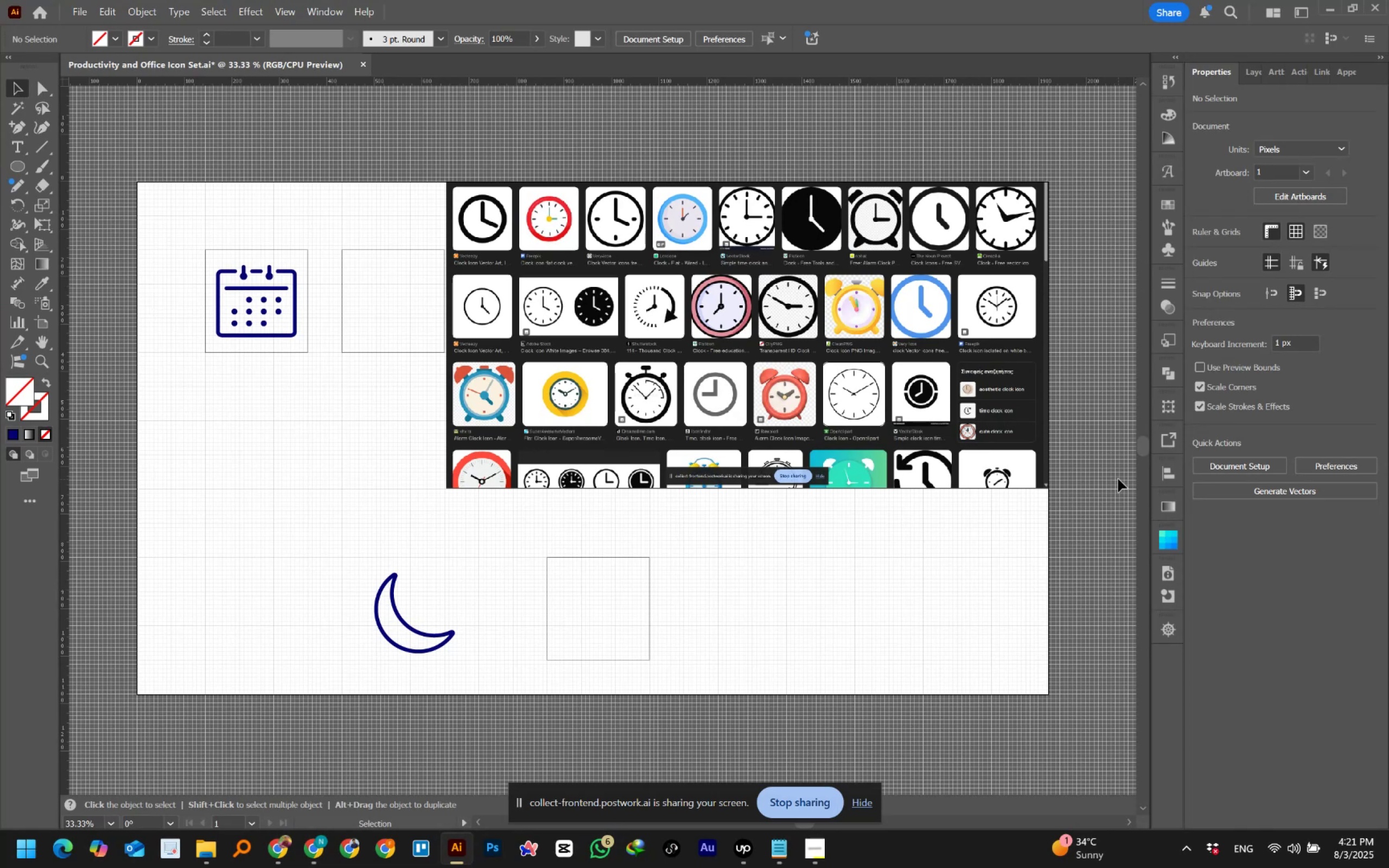 
left_click([18, 164])
 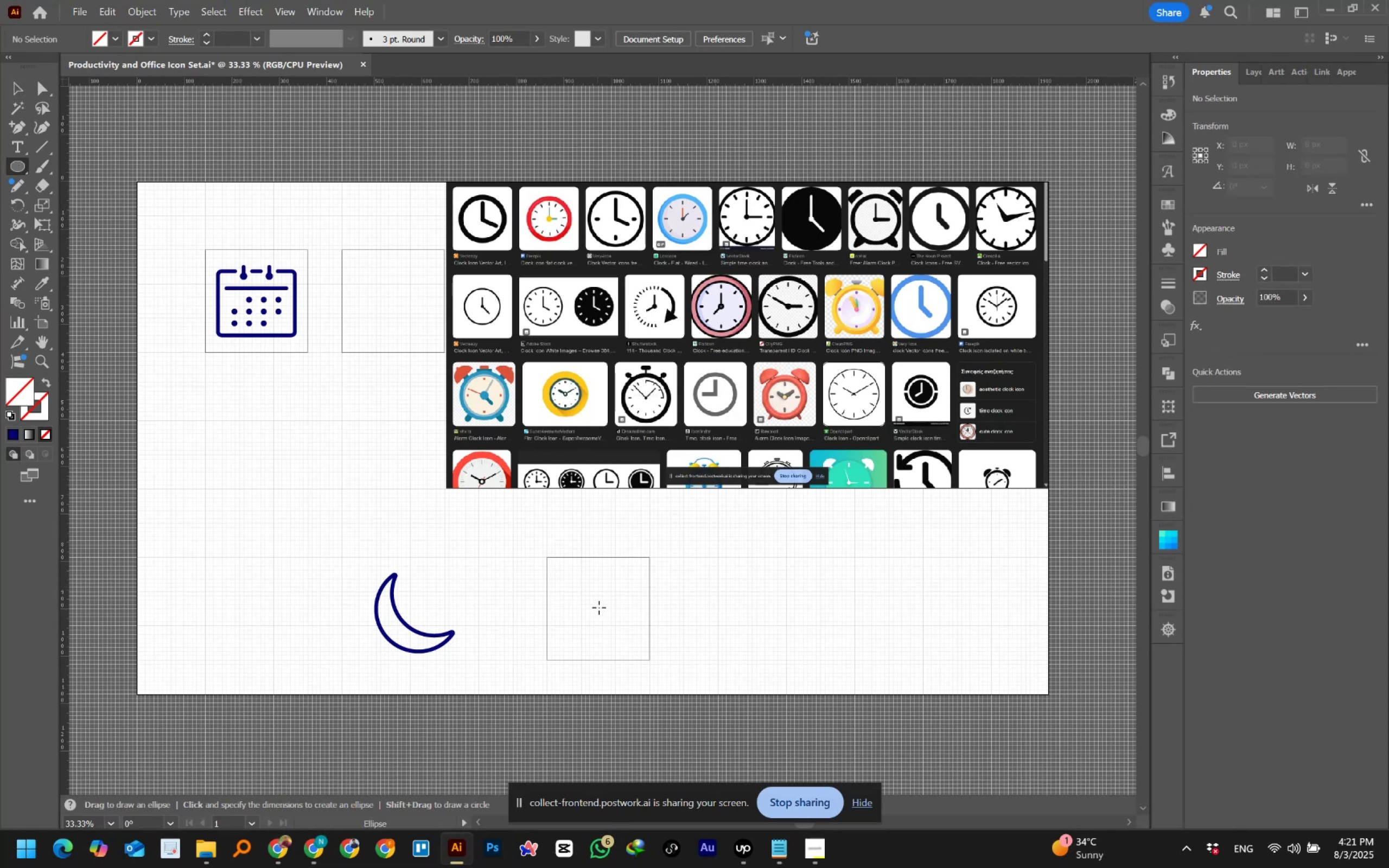 
left_click_drag(start_coordinate=[600, 607], to_coordinate=[635, 649])
 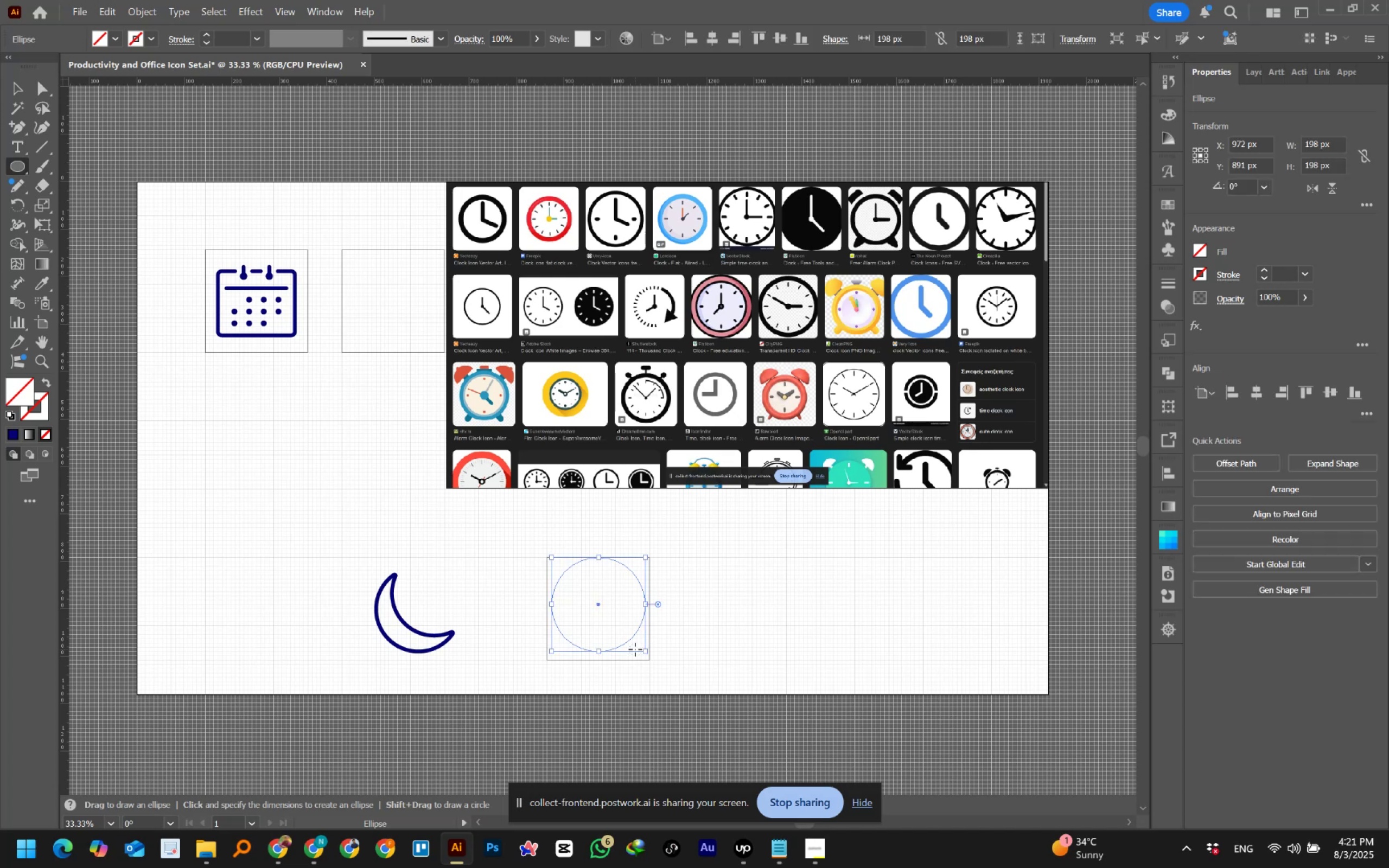 
hold_key(key=AltLeft, duration=1.42)
 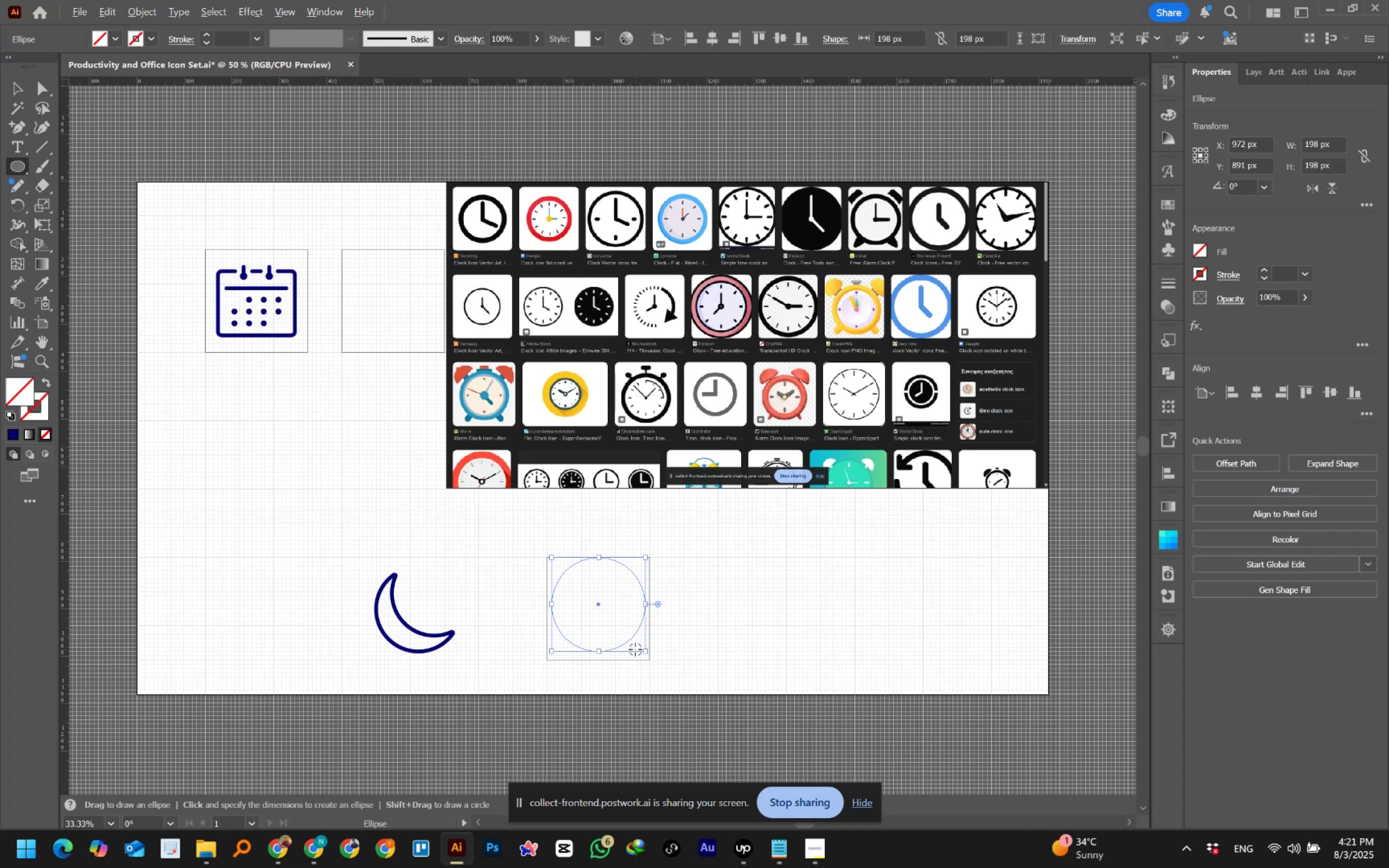 
hold_key(key=ShiftLeft, duration=1.45)
 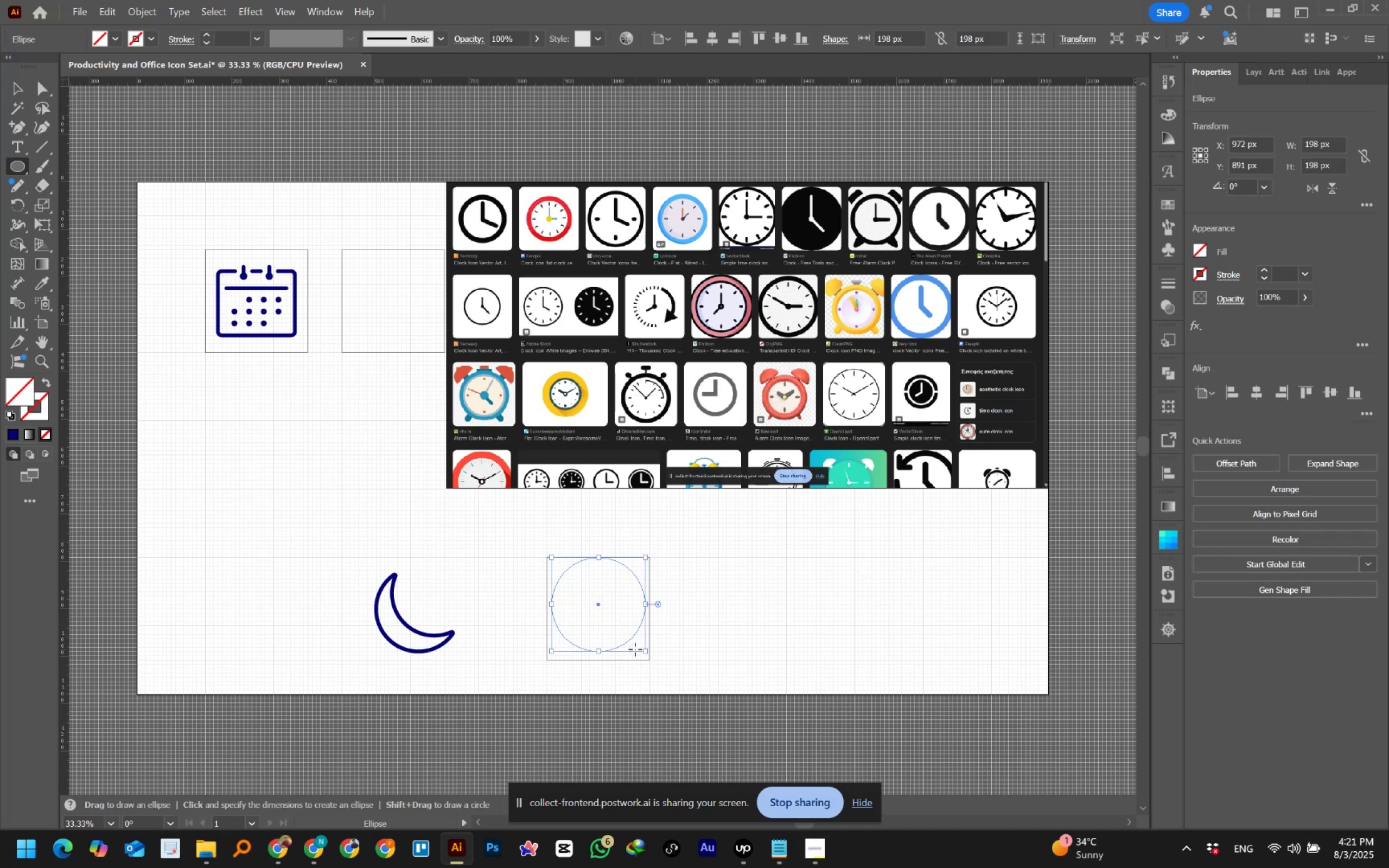 
hold_key(key=AltLeft, duration=0.65)
scroll: coordinate [635, 649], scroll_direction: up, amount: 3.0
 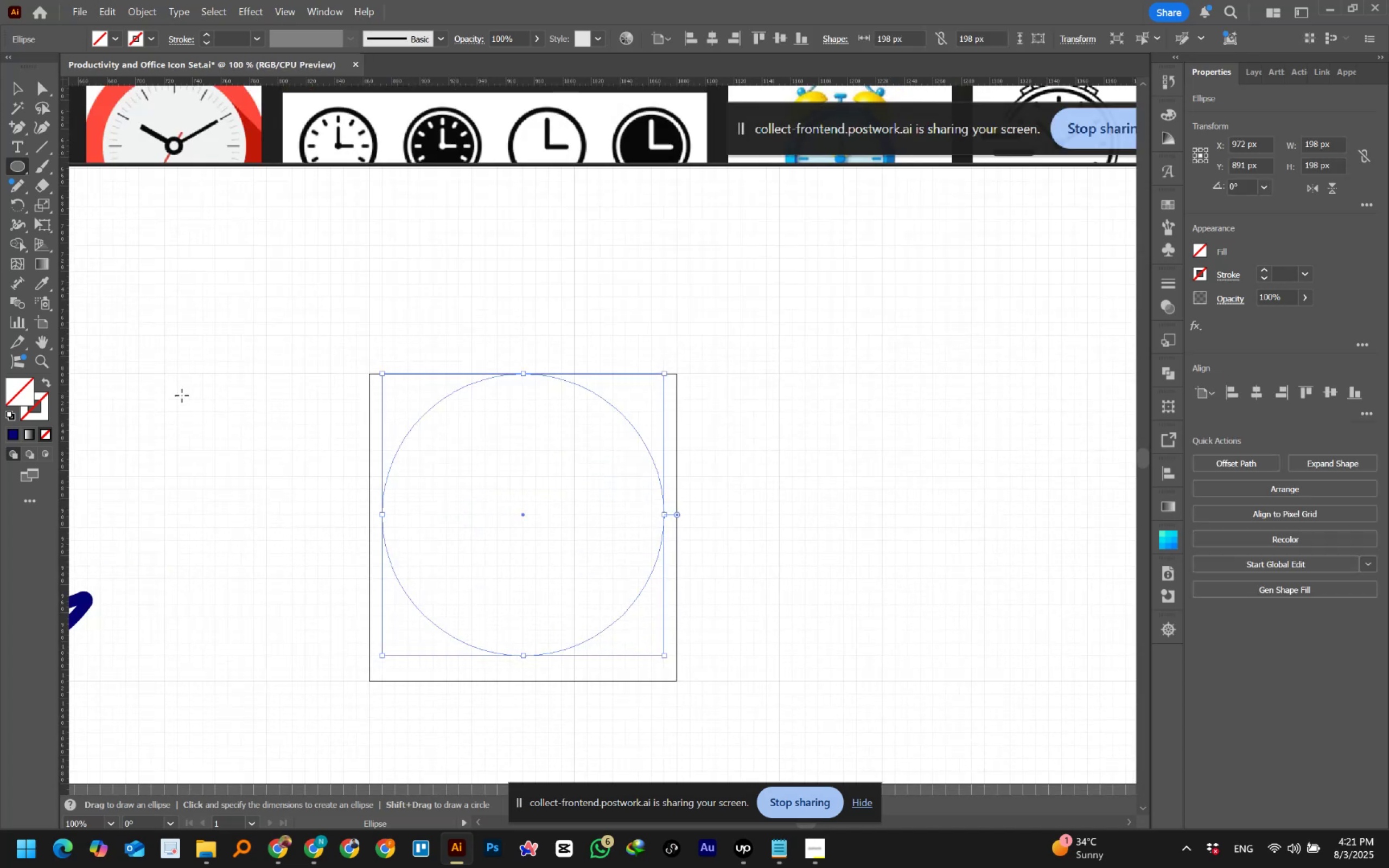 
hold_key(key=ControlLeft, duration=0.39)
scroll: coordinate [92, 346], scroll_direction: up, amount: 3.0
 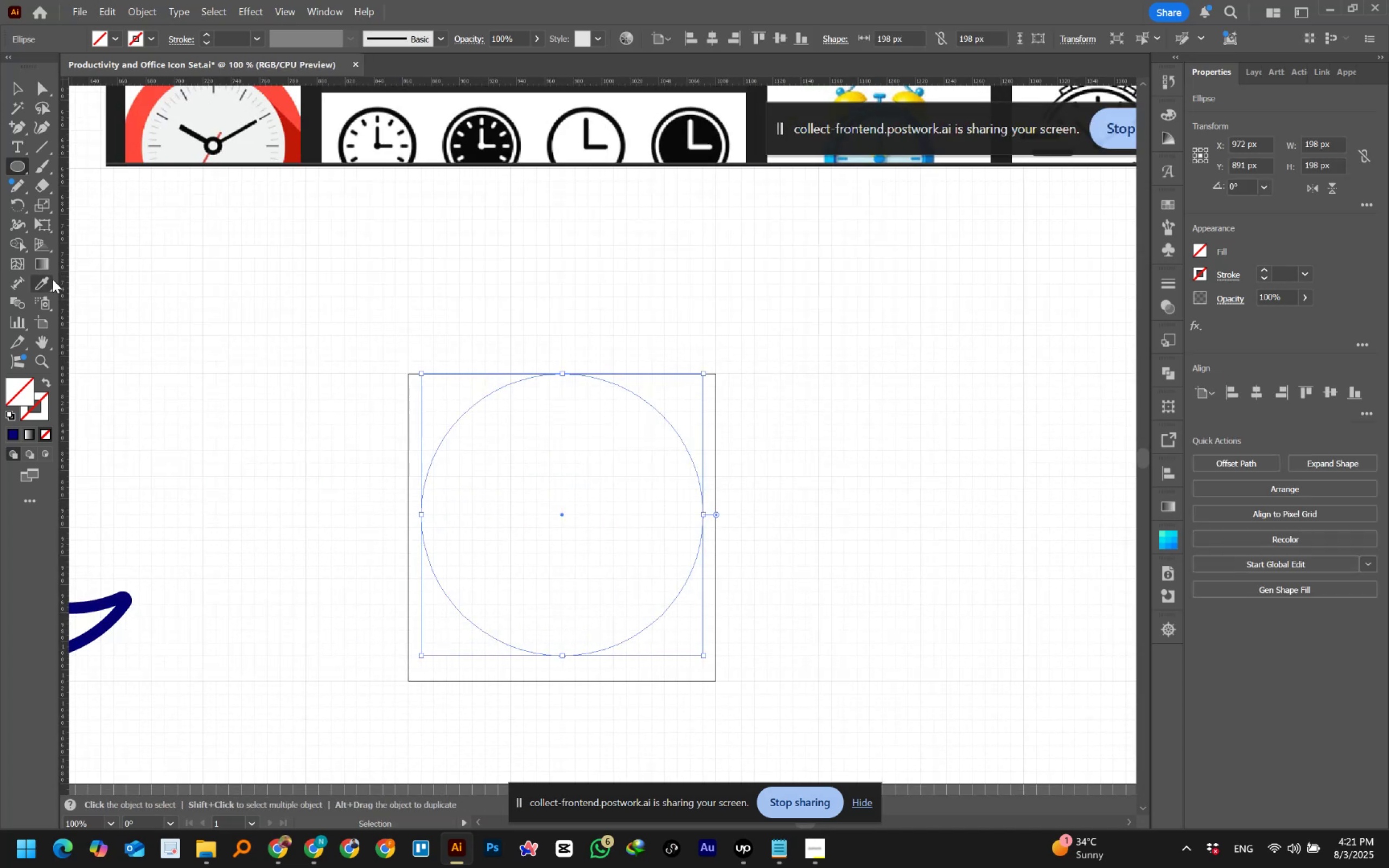 
left_click([49, 281])
 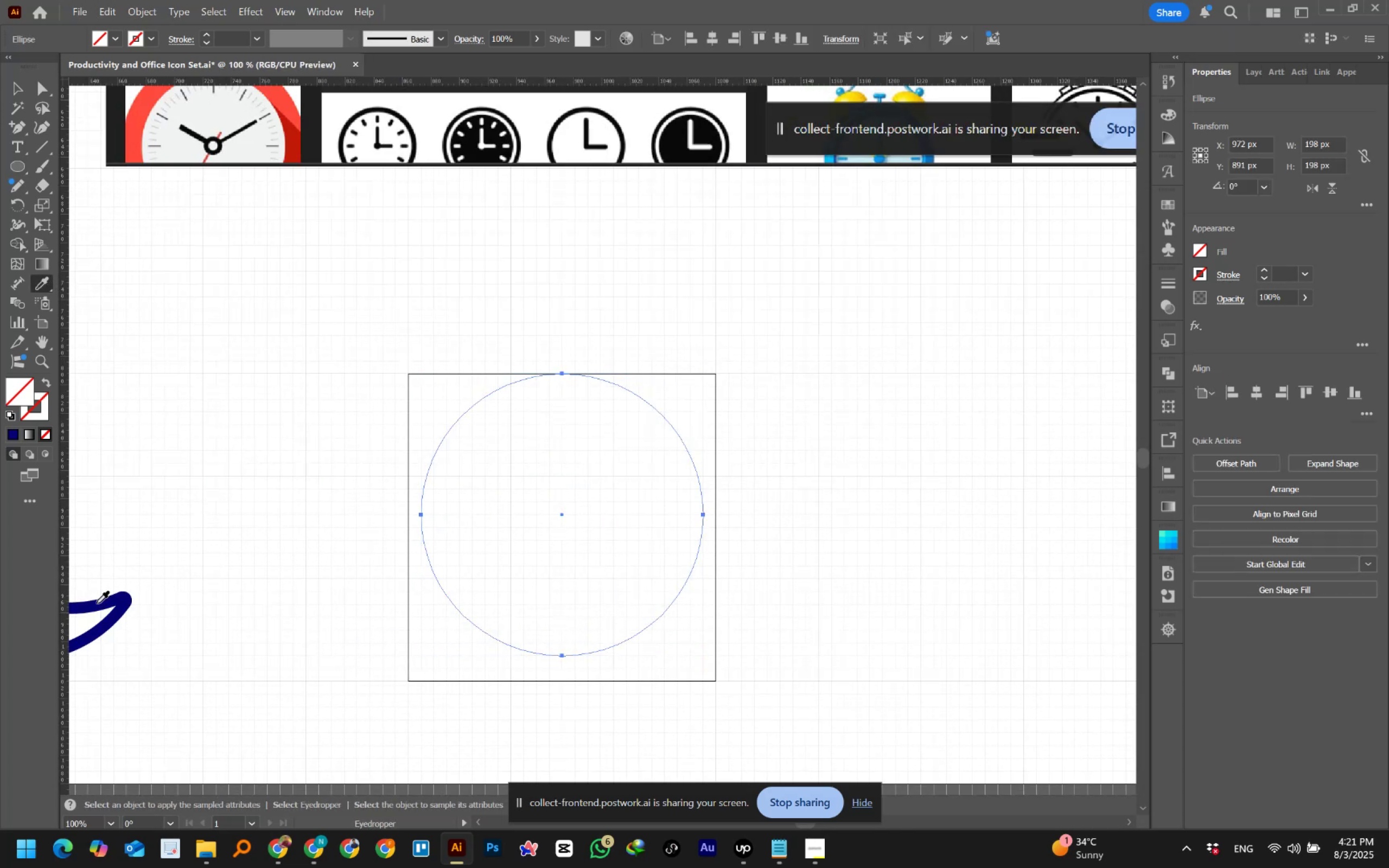 
left_click([96, 606])
 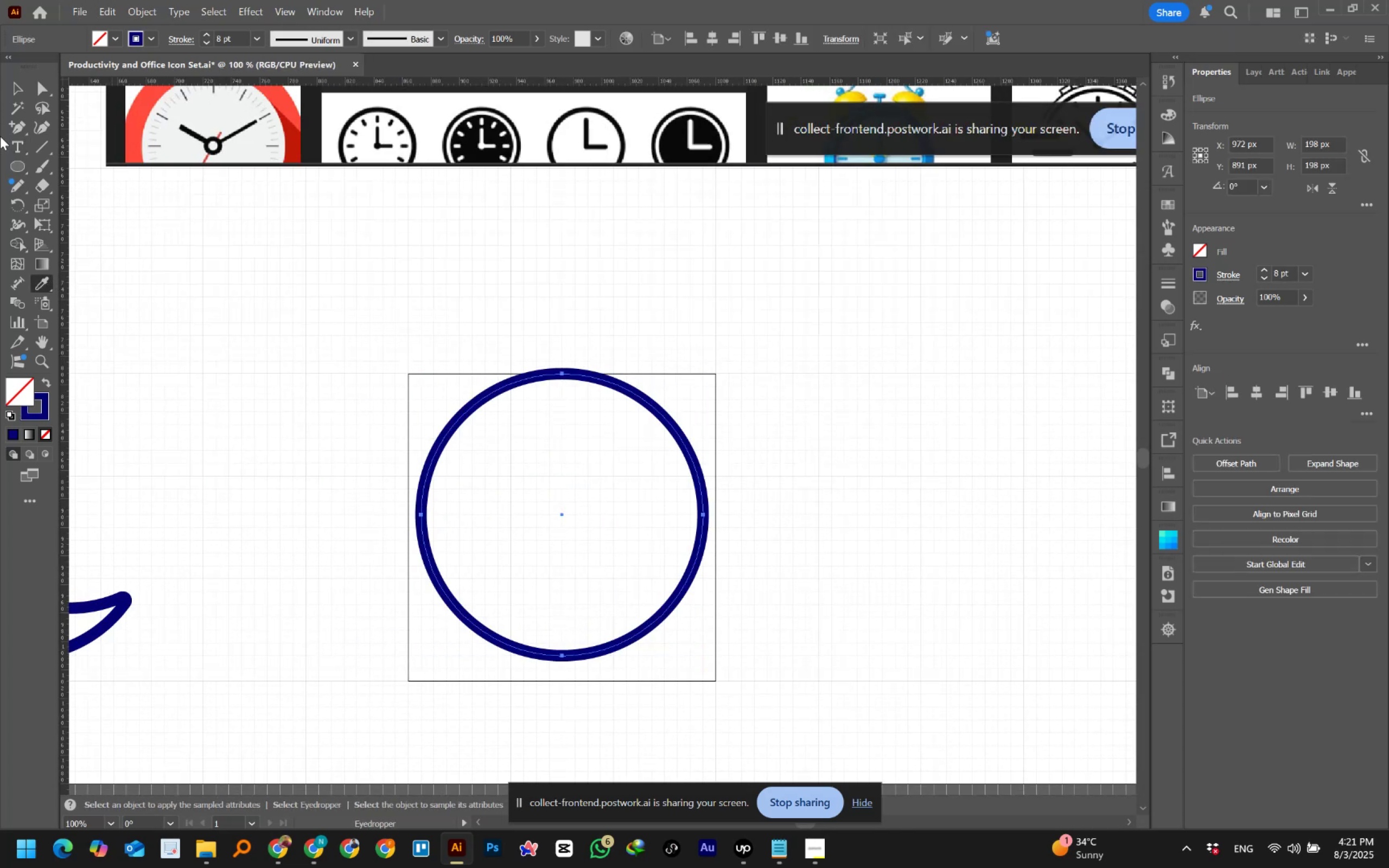 
left_click_drag(start_coordinate=[14, 88], to_coordinate=[32, 104])
 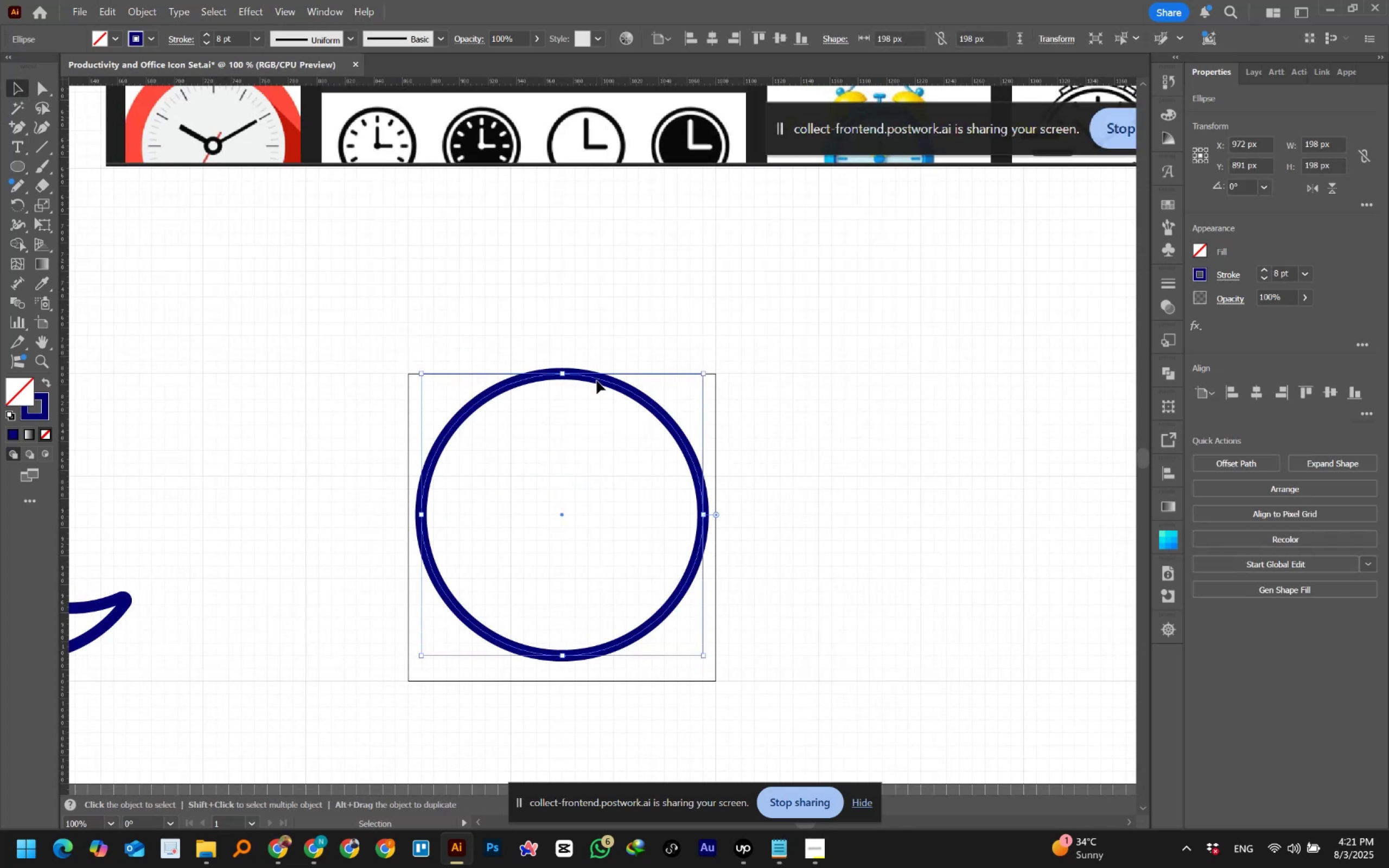 
left_click_drag(start_coordinate=[598, 379], to_coordinate=[598, 392])
 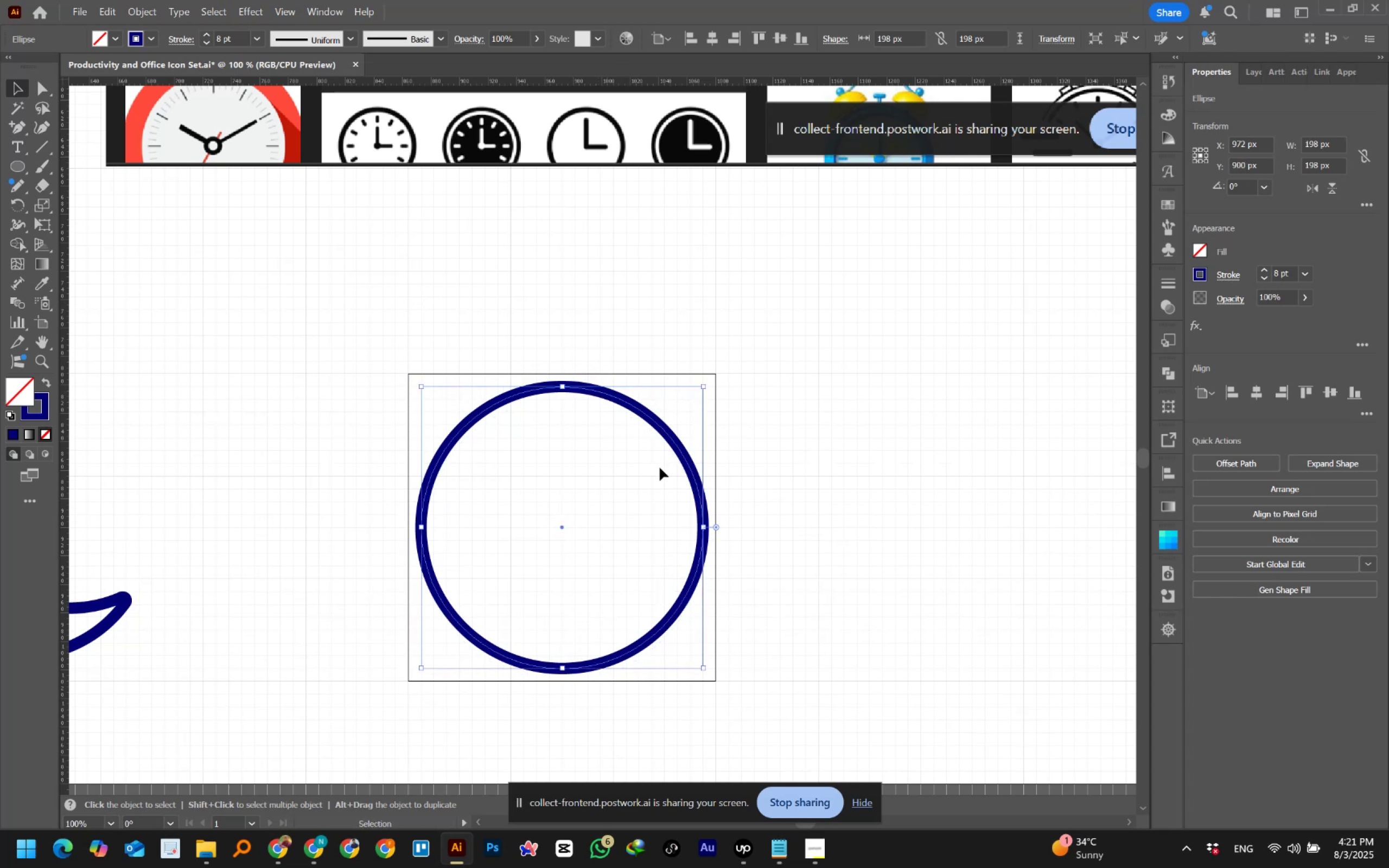 
hold_key(key=AltLeft, duration=1.53)
scroll: coordinate [752, 479], scroll_direction: down, amount: 1.0
 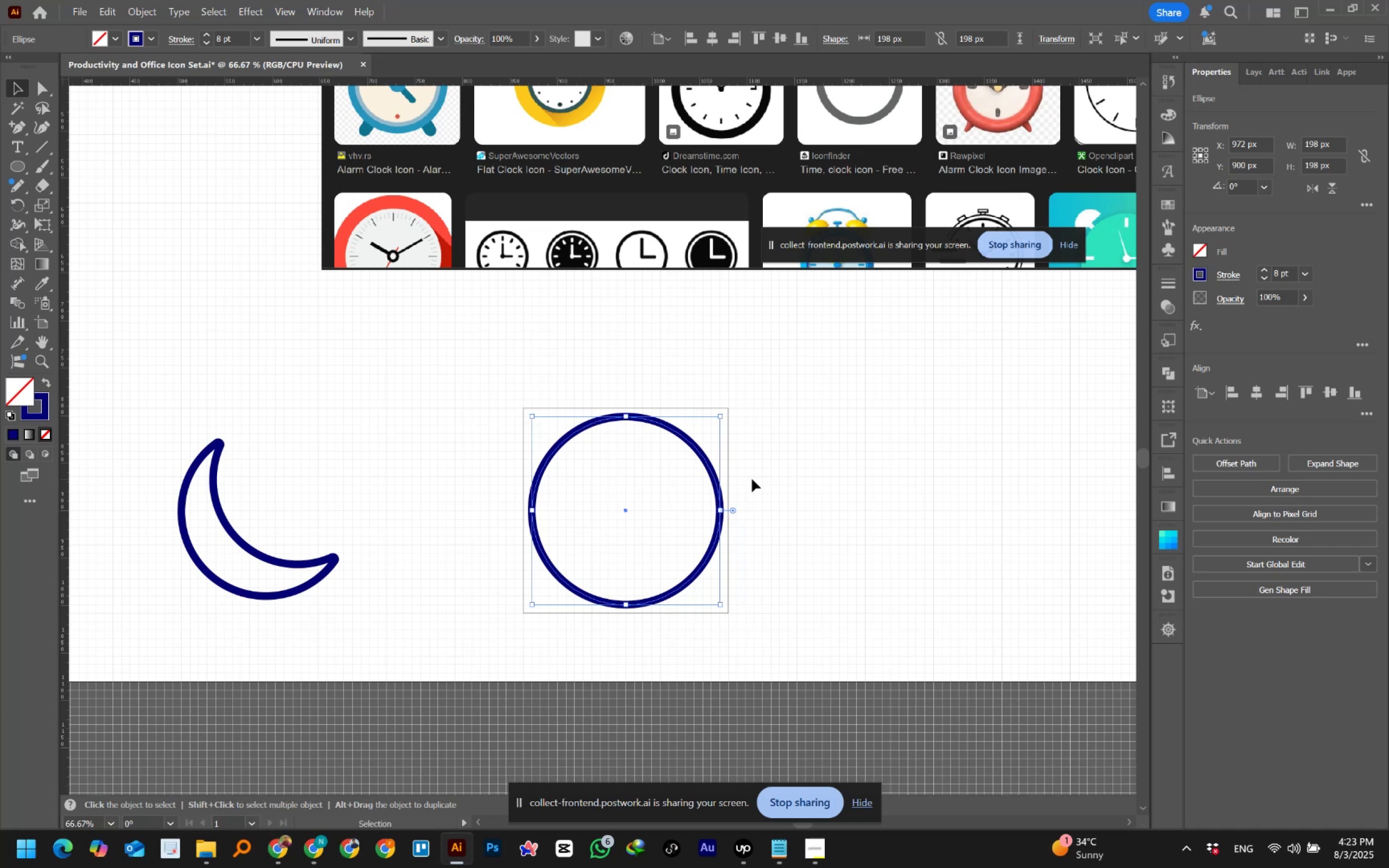 
wait(92.48)
 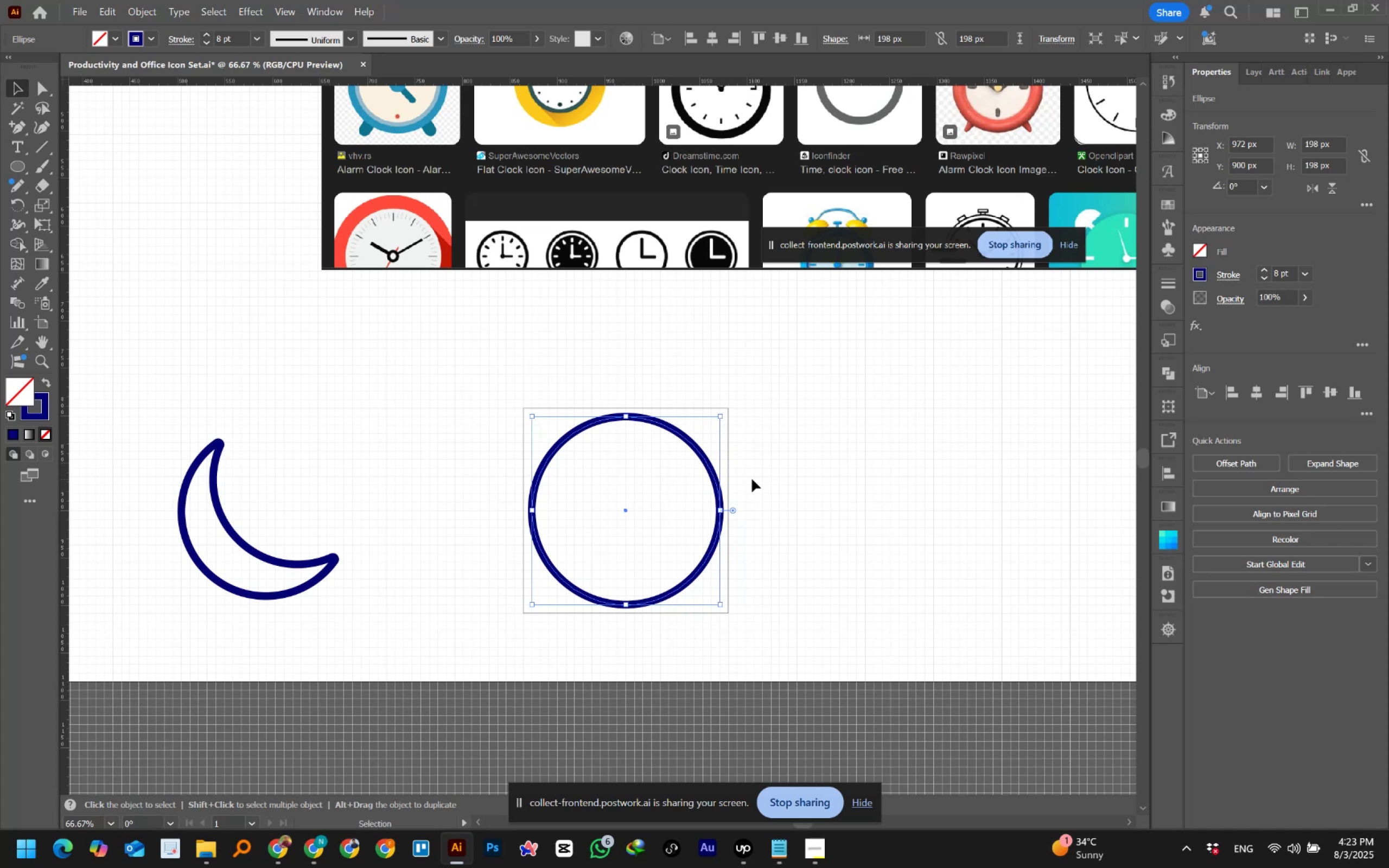 
hold_key(key=AltLeft, duration=0.78)
scroll: coordinate [652, 545], scroll_direction: up, amount: 1.0
 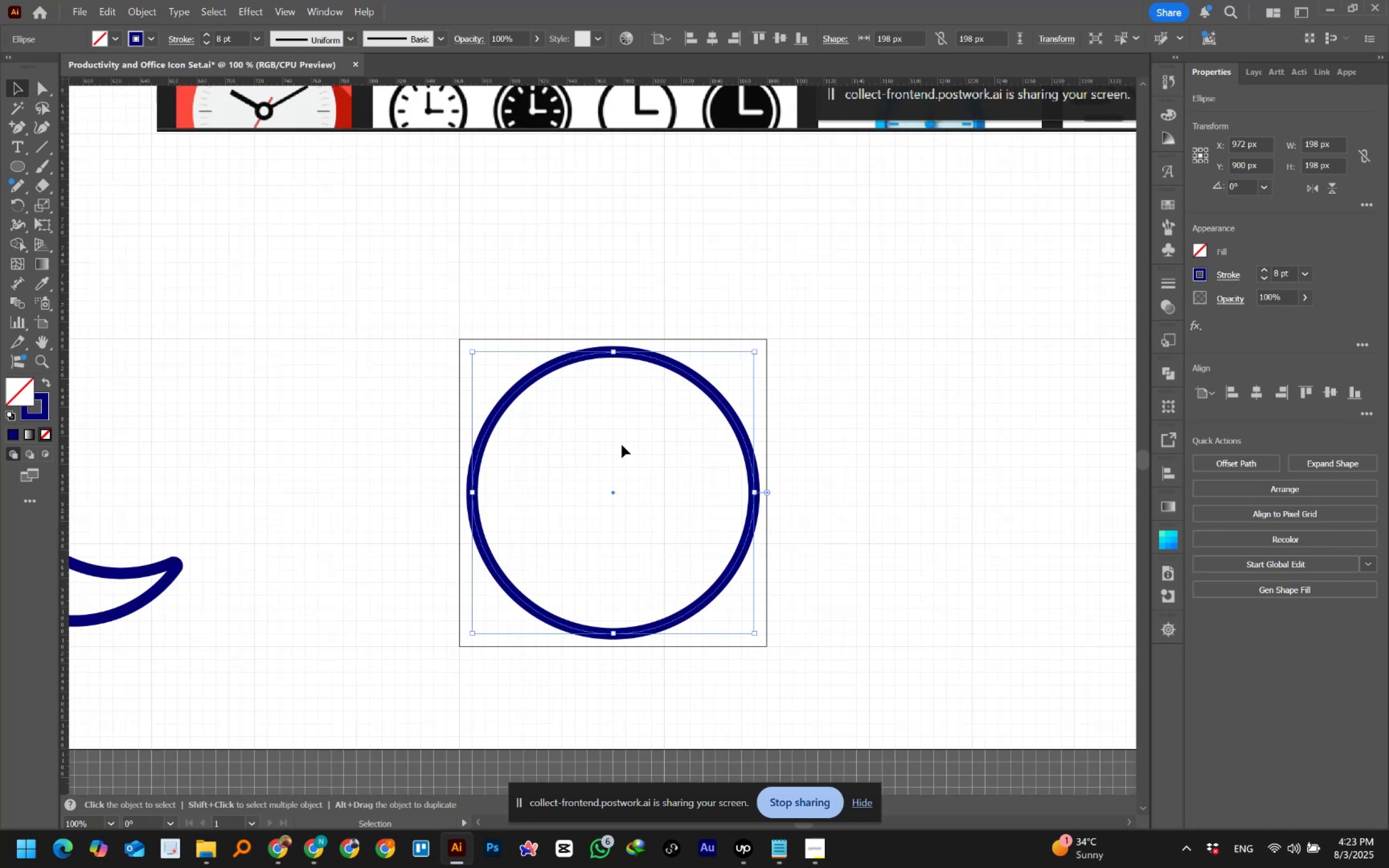 
hold_key(key=AltLeft, duration=2.47)
hold_key(key=ShiftLeft, duration=1.52)
left_click_drag(start_coordinate=[614, 355], to_coordinate=[615, 361])
 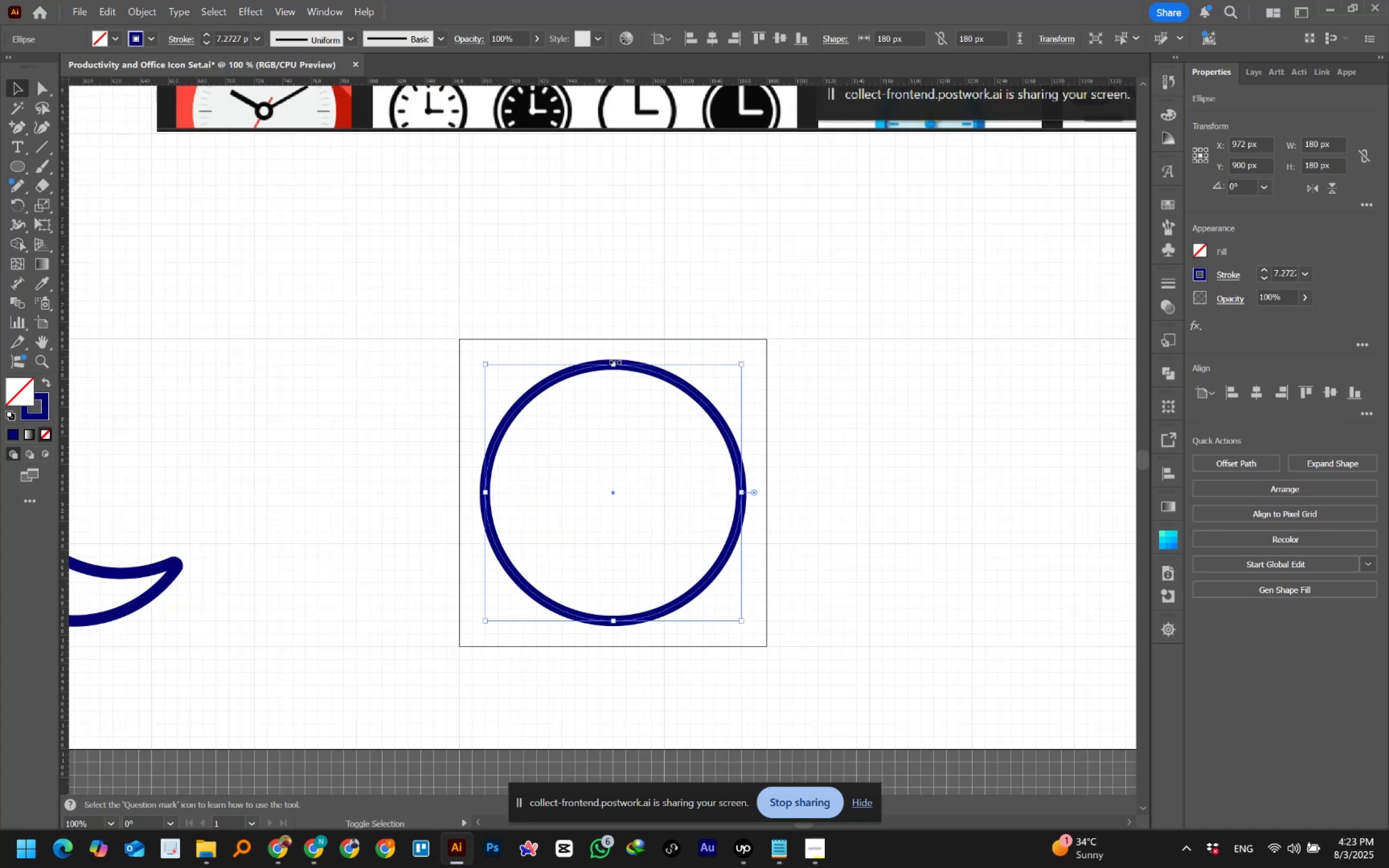 
hold_key(key=ShiftLeft, duration=0.98)
 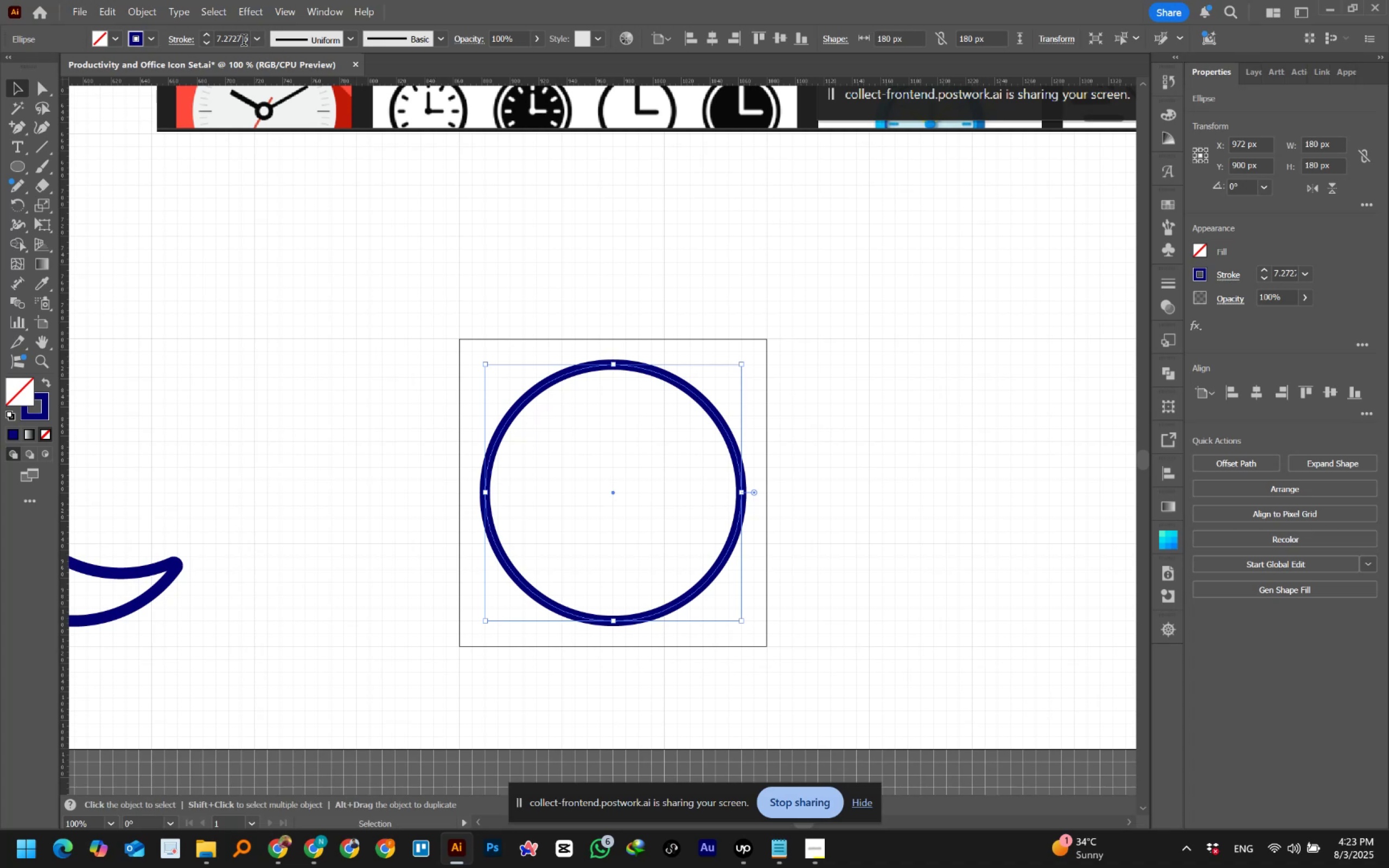 
left_click([241, 41])
 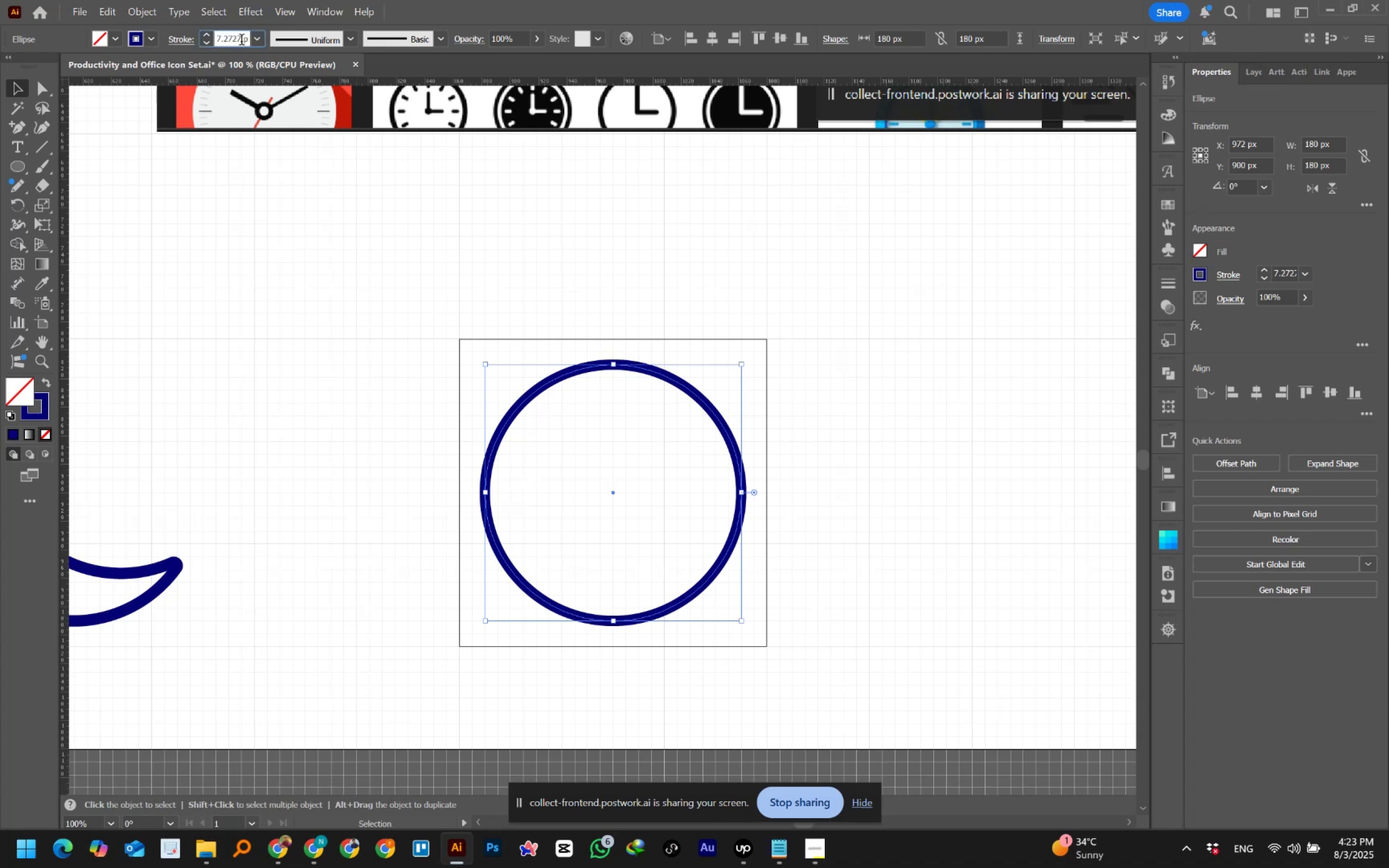 
key(Control+A)
 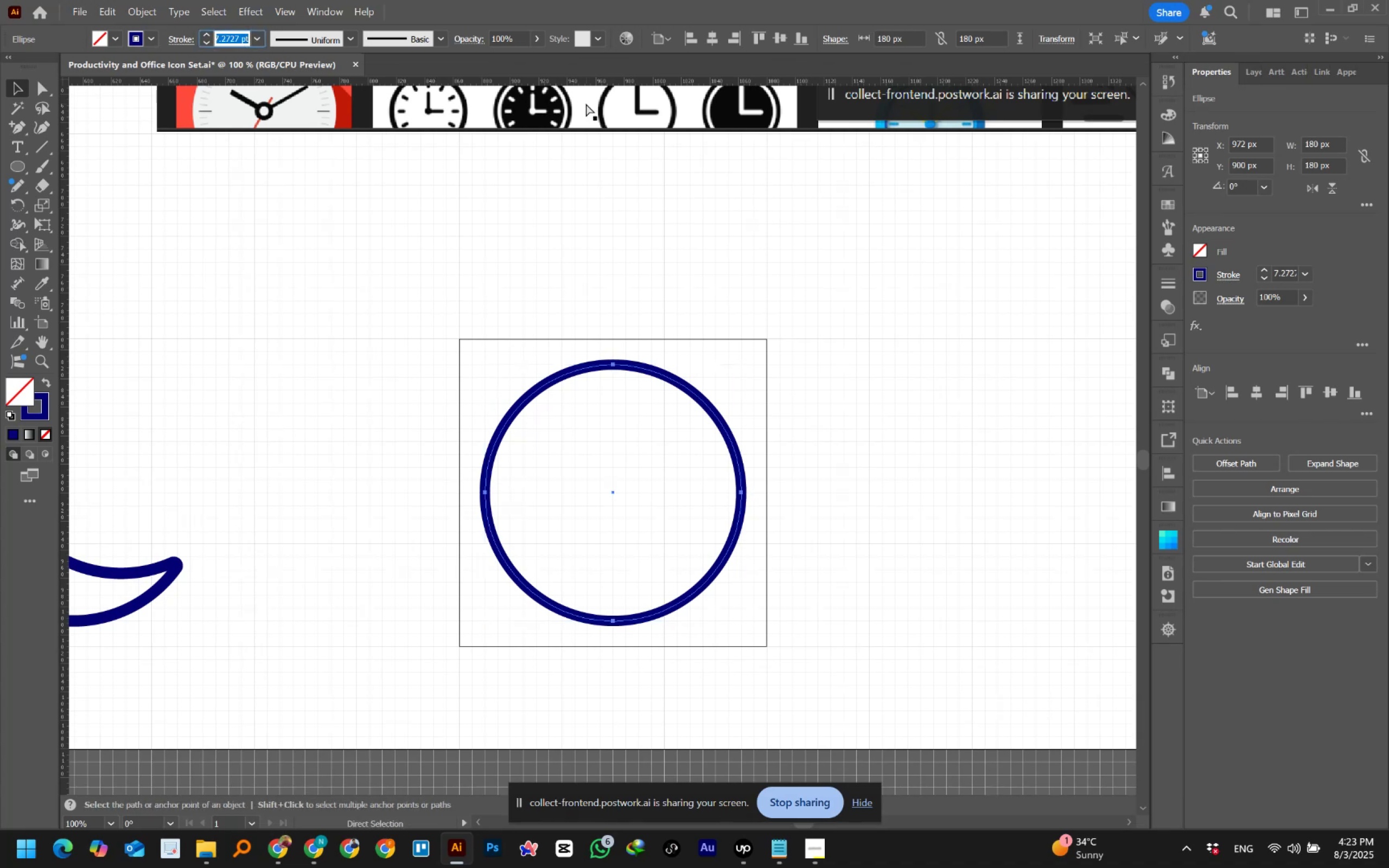 
key(Control+Numpad8)
 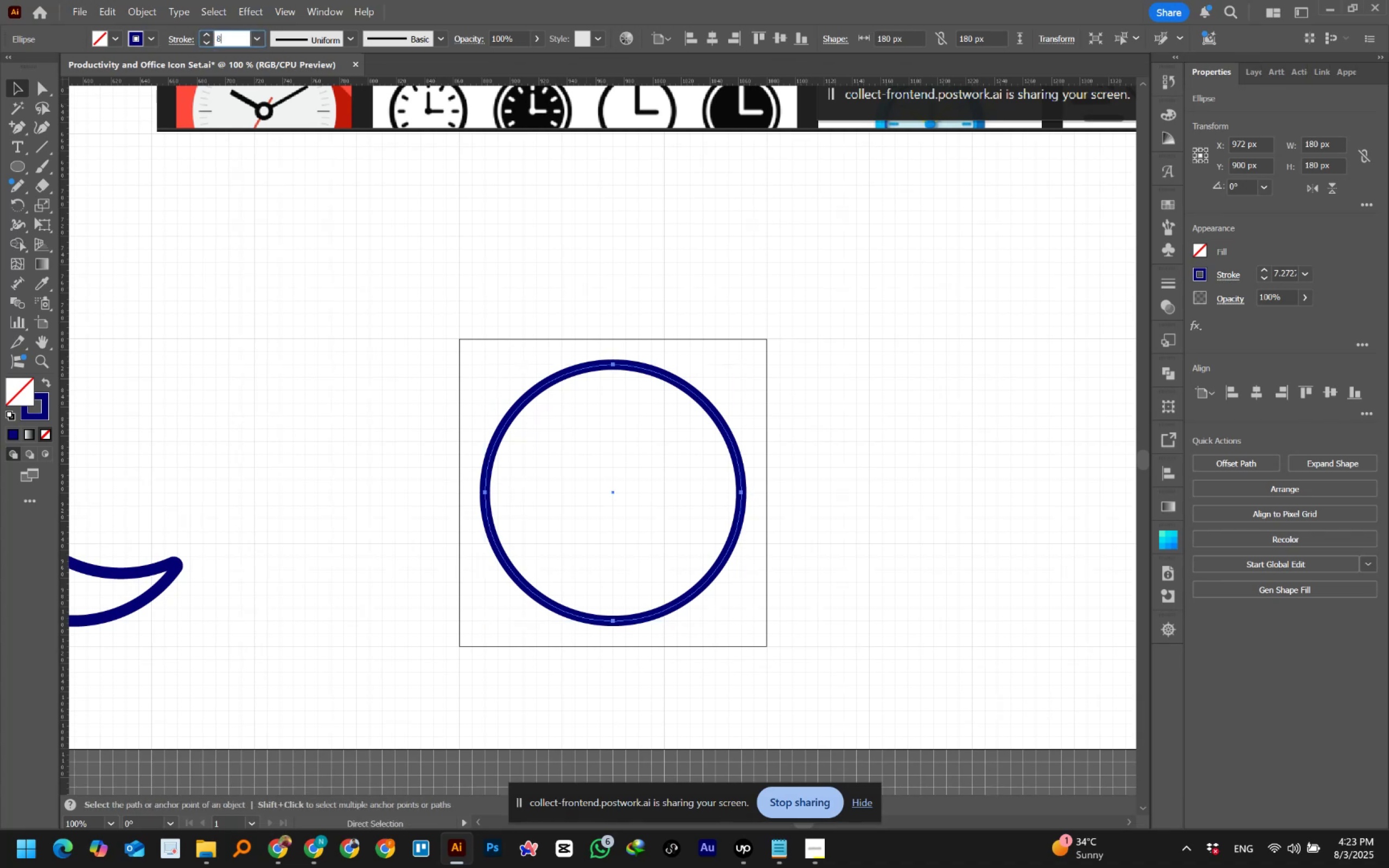 
key(NumpadEnter)
 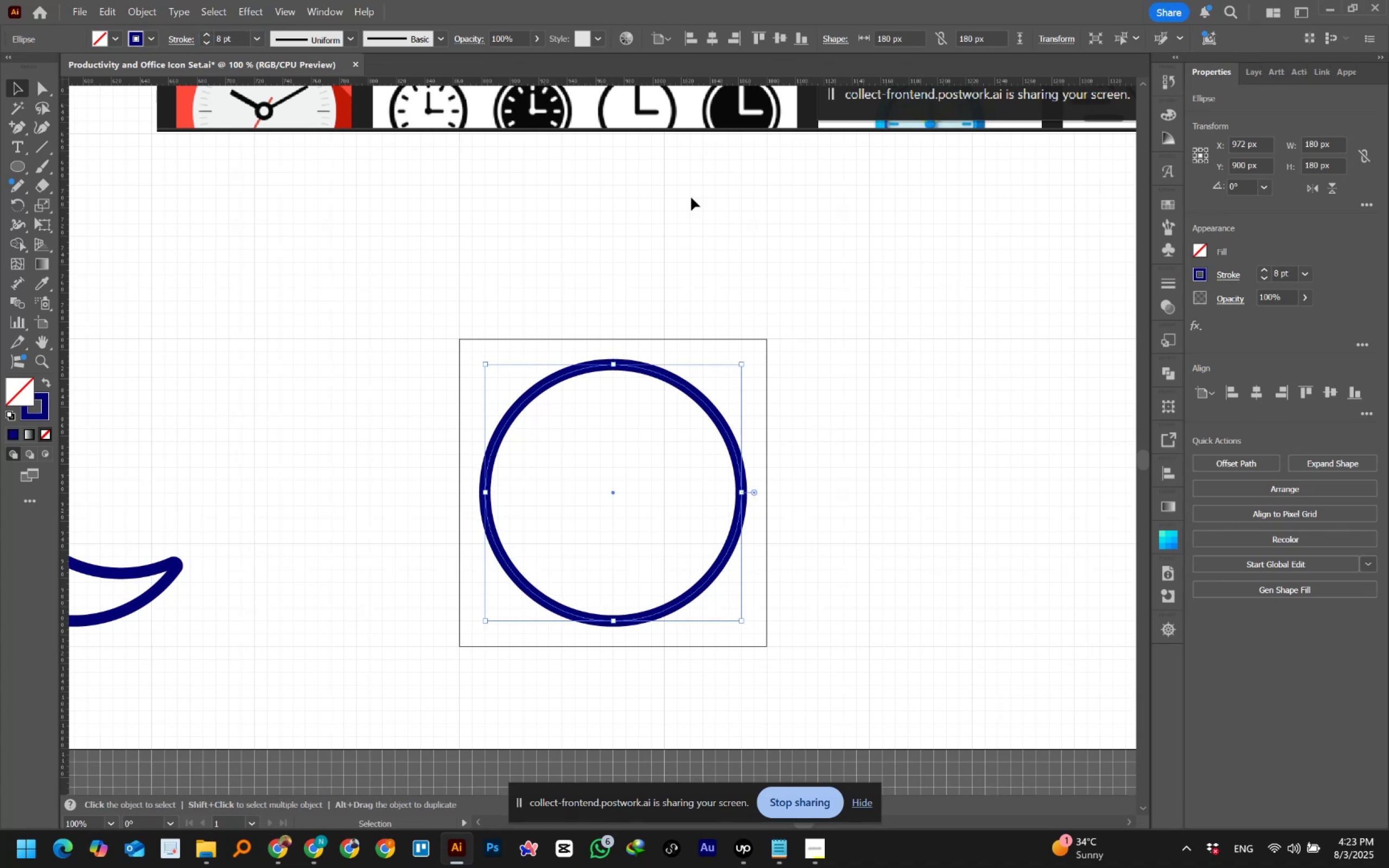 
left_click([723, 265])
 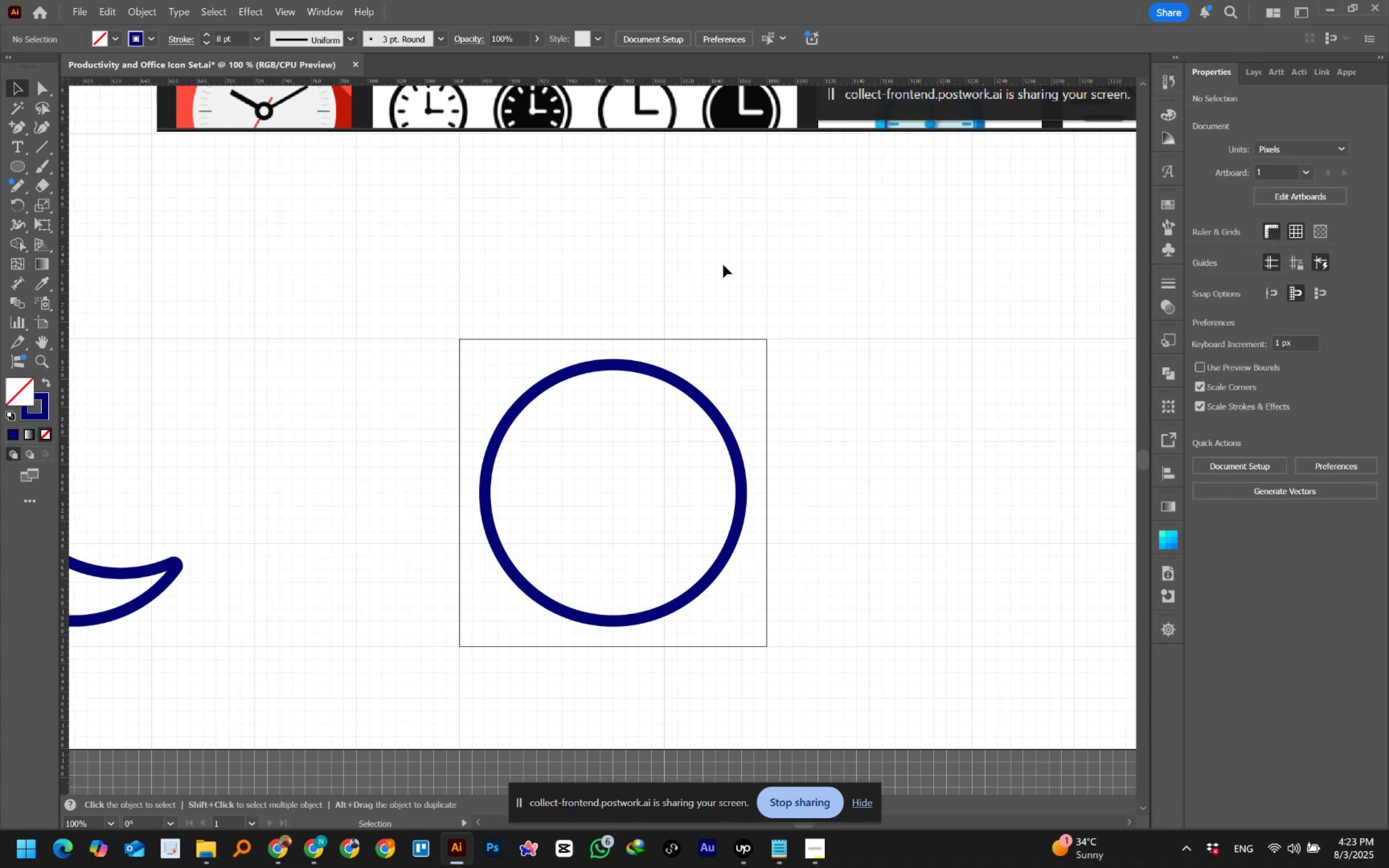 
hold_key(key=AltLeft, duration=0.58)
scroll: coordinate [723, 265], scroll_direction: down, amount: 1.0
 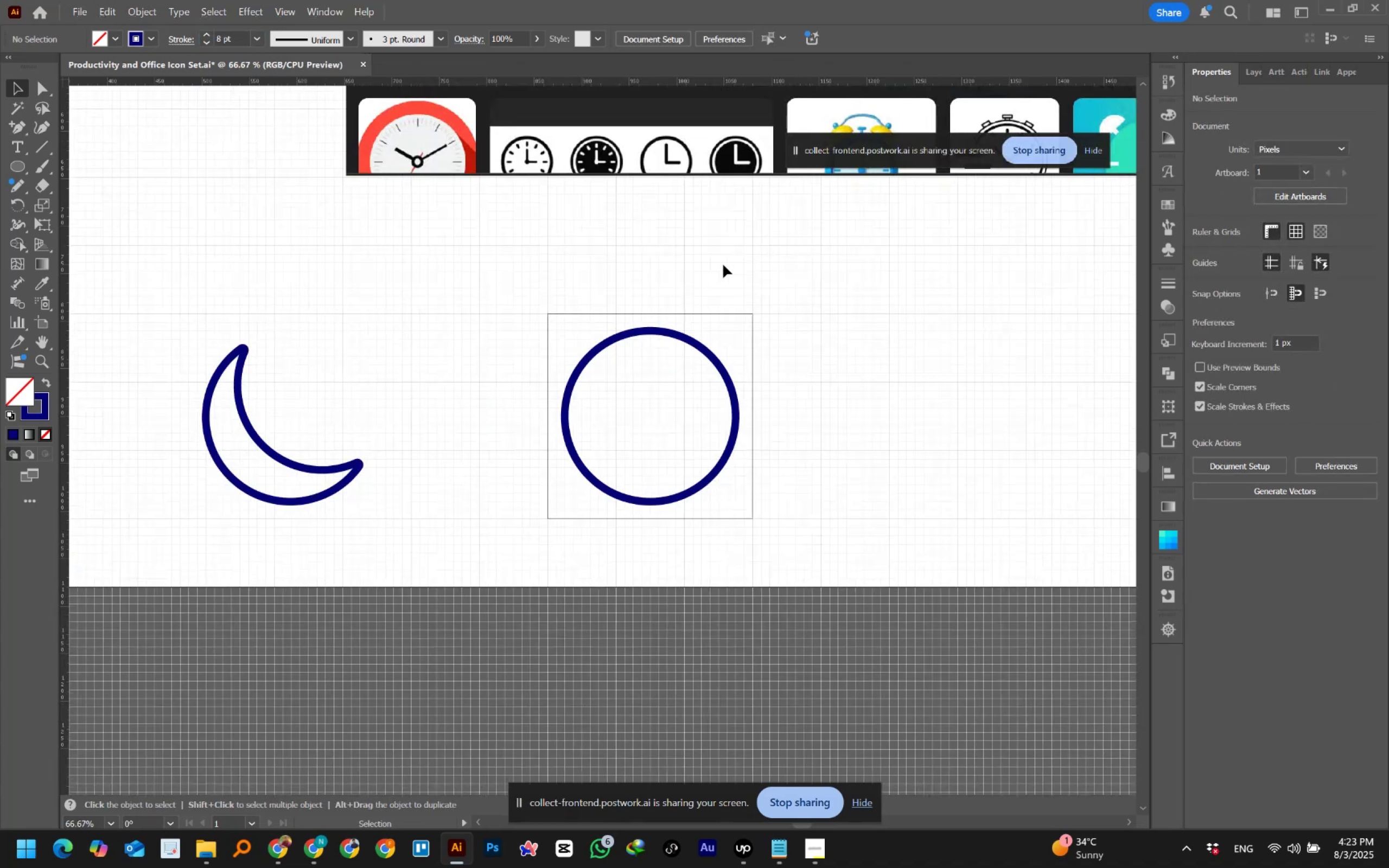 
hold_key(key=Space, duration=1.16)
 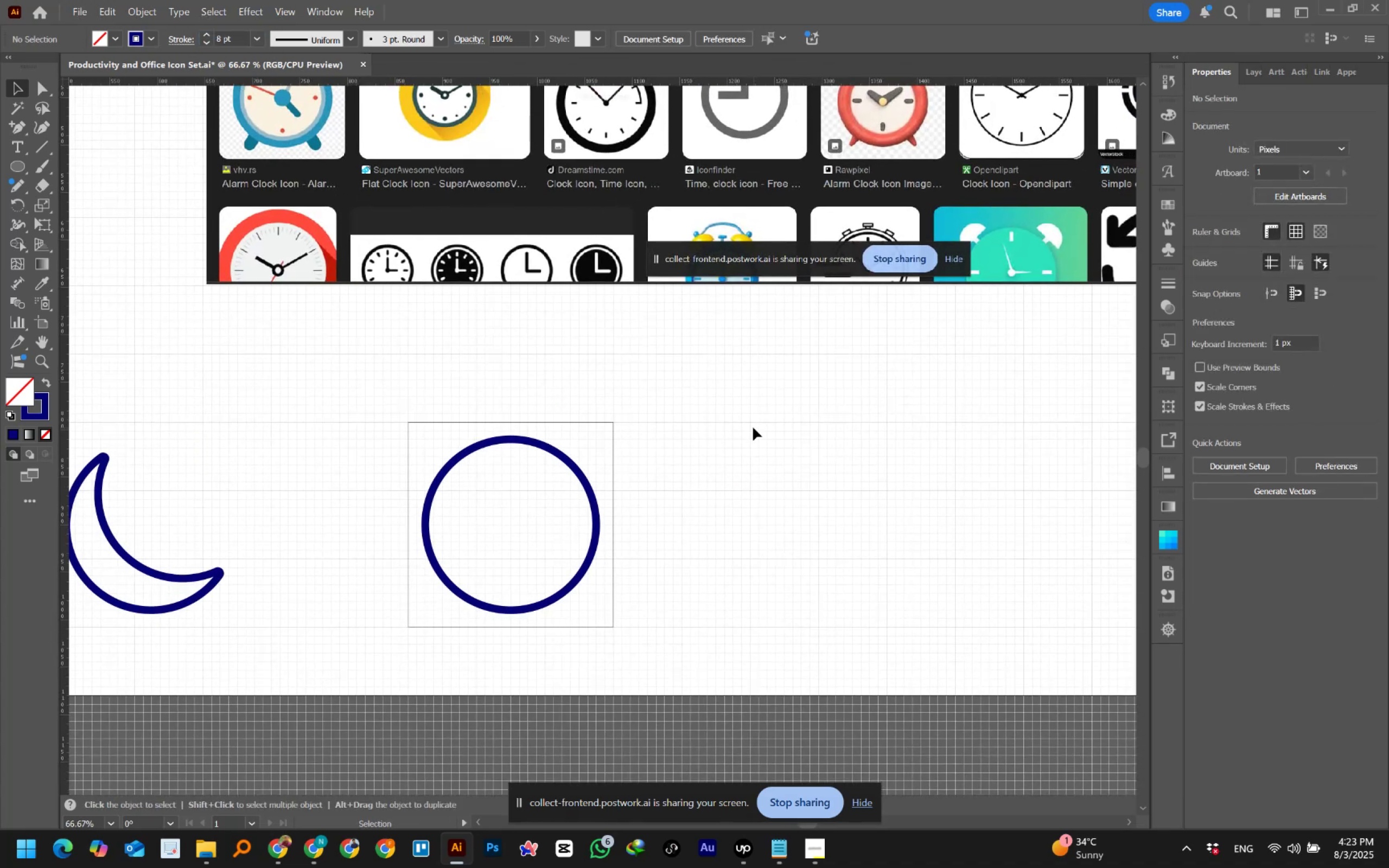 
left_click_drag(start_coordinate=[893, 319], to_coordinate=[753, 427])
 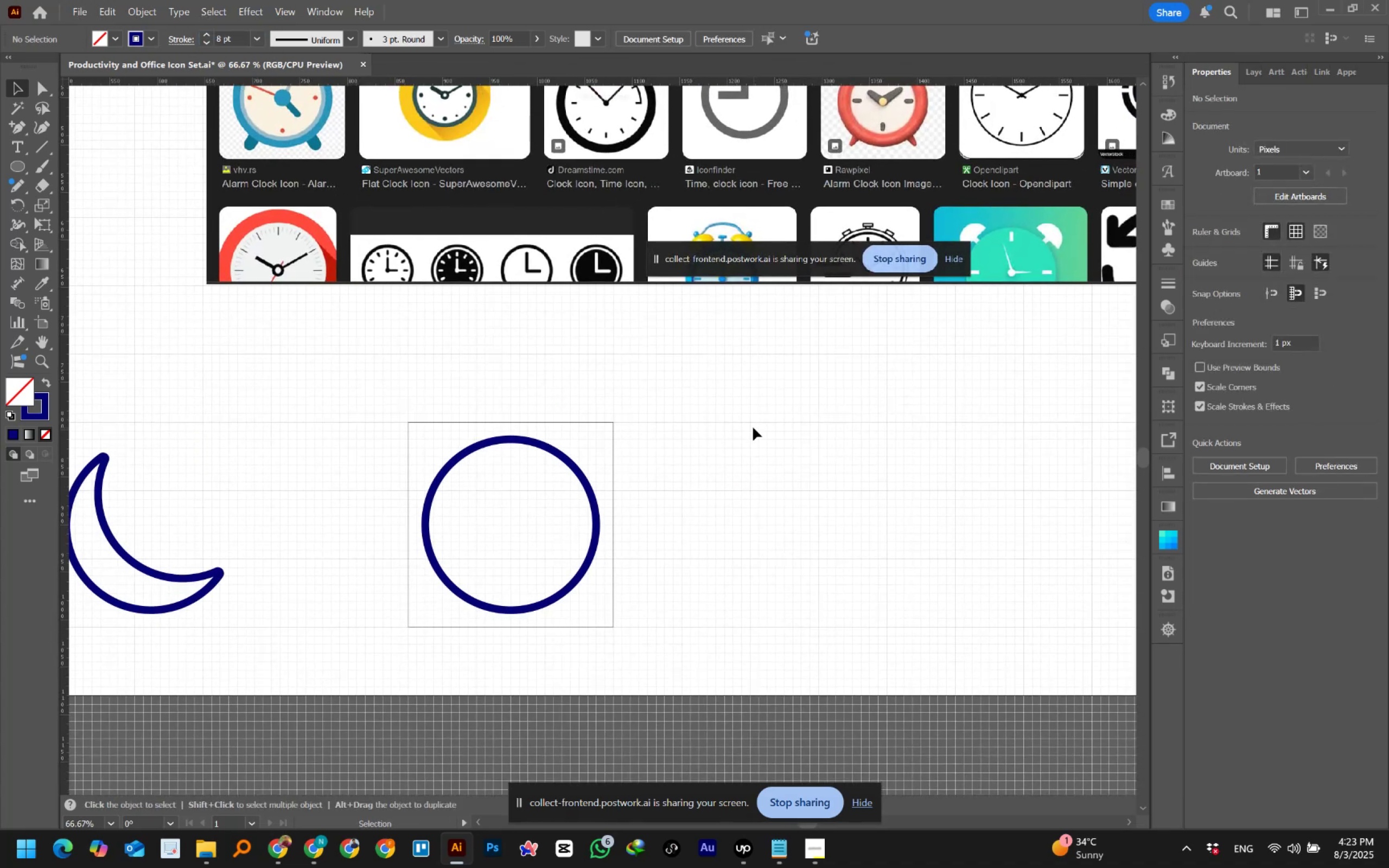 
scroll: coordinate [753, 427], scroll_direction: up, amount: 3.0
 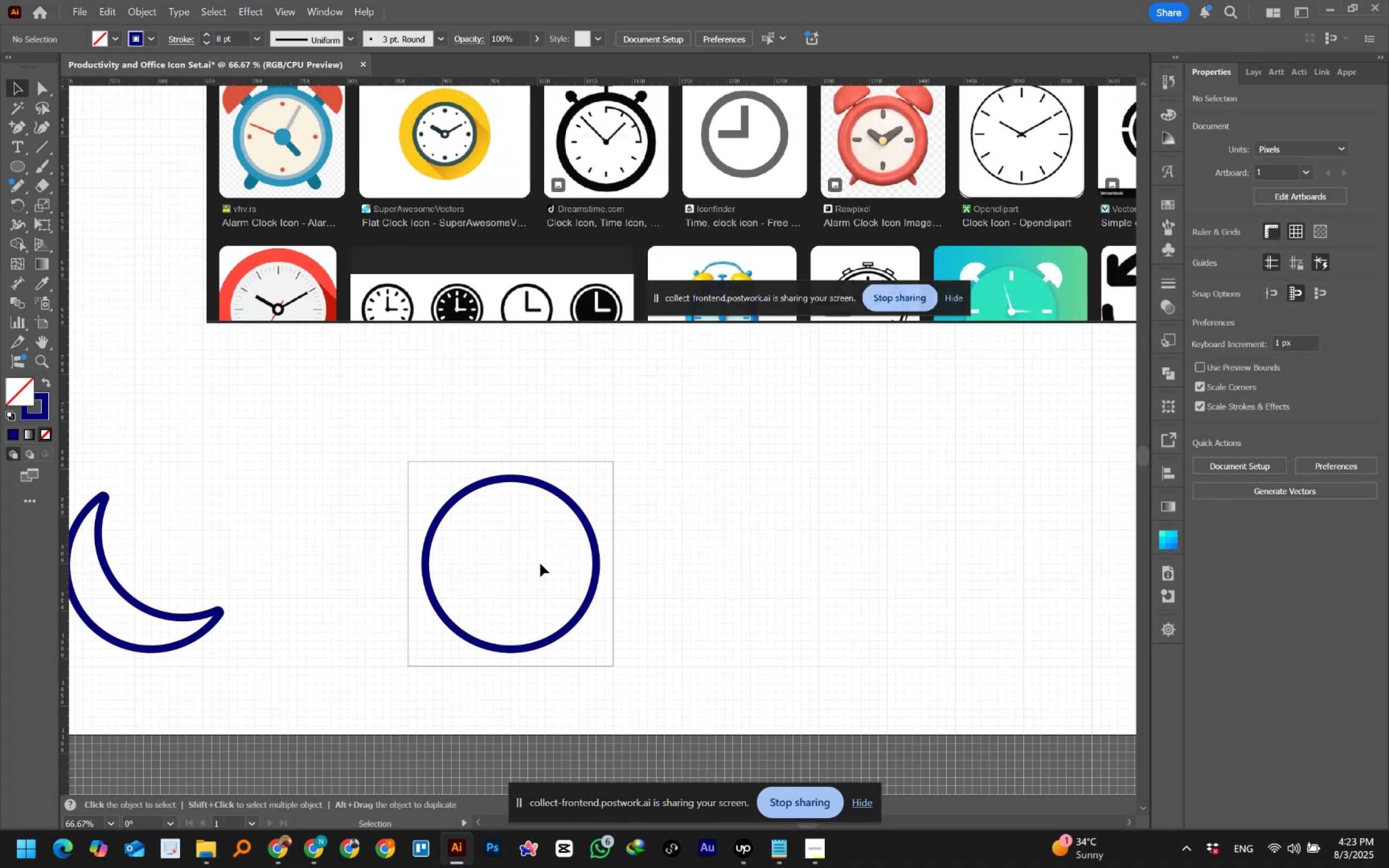 
left_click_drag(start_coordinate=[470, 461], to_coordinate=[504, 510])
 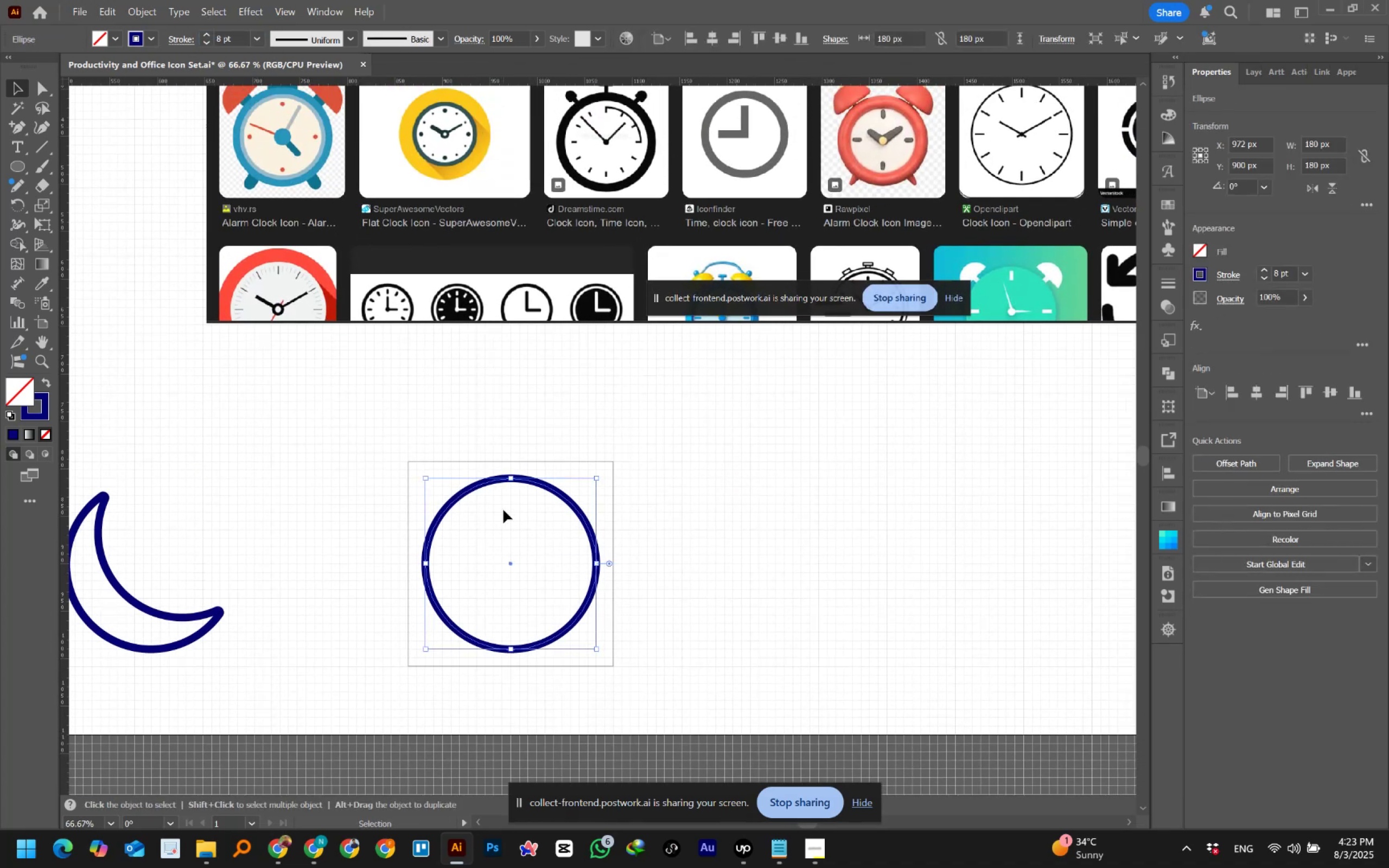 
key(Control+C)
 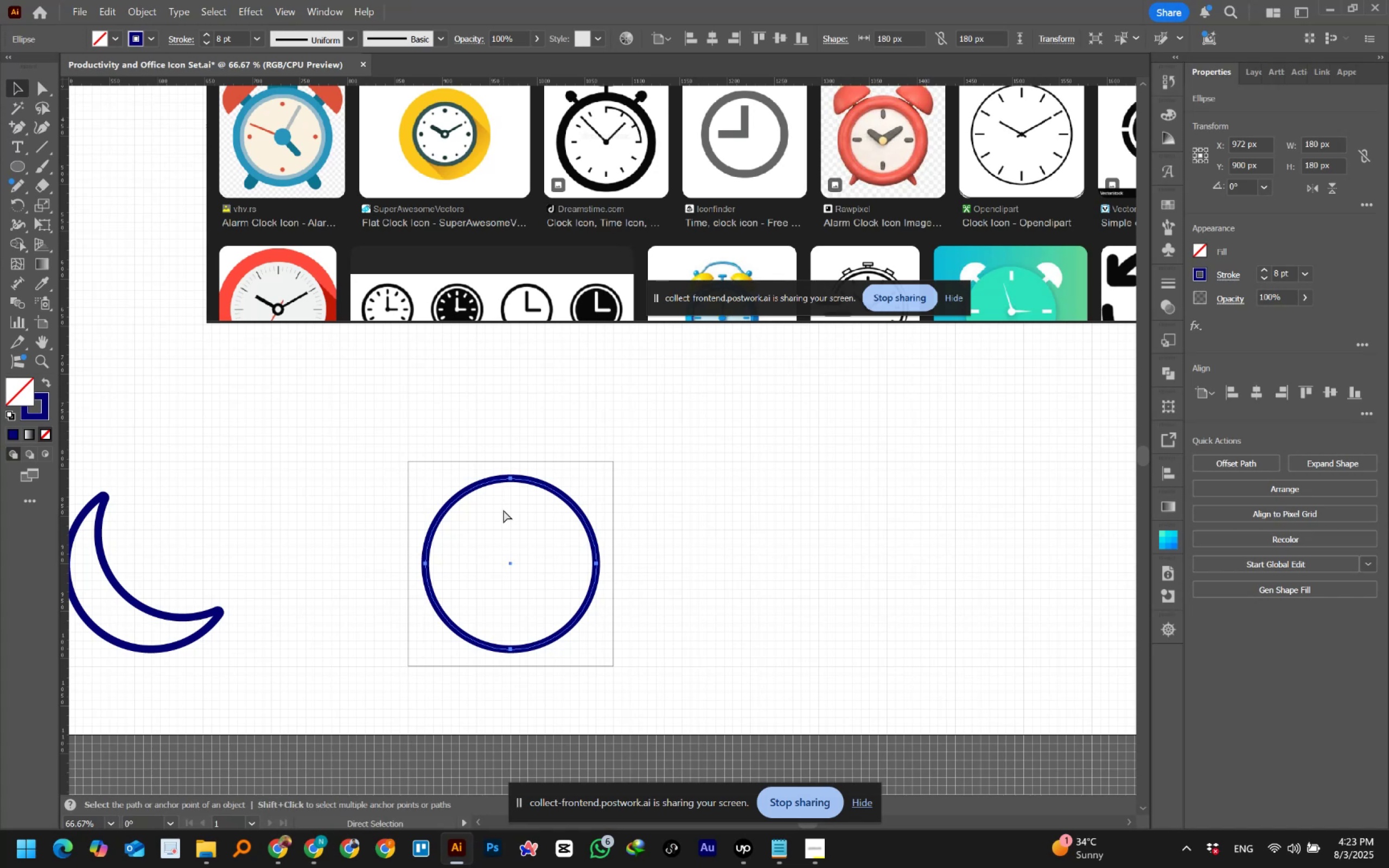 
key(Control+Shift+V)
 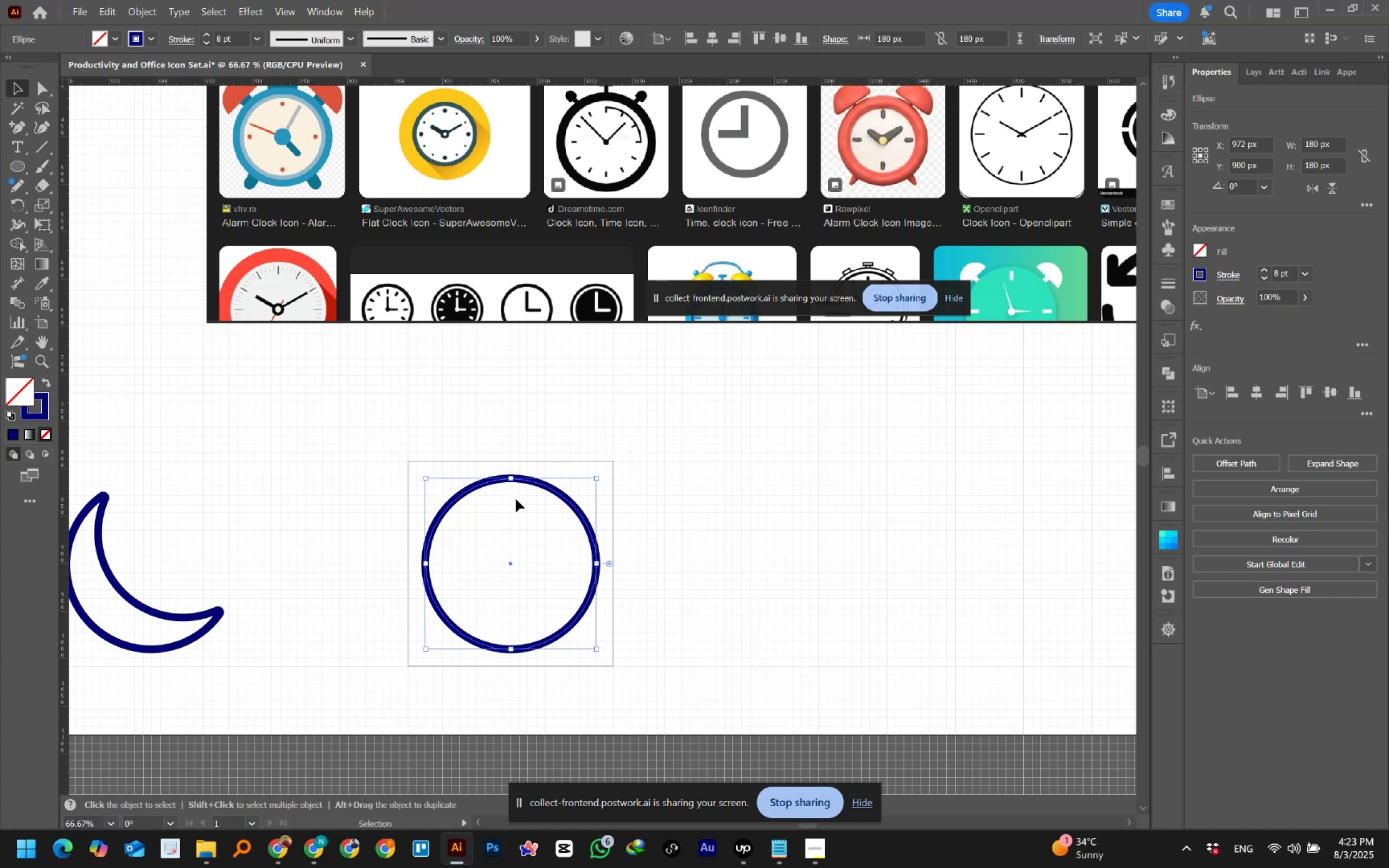 
hold_key(key=AltLeft, duration=3.03)
hold_key(key=ShiftLeft, duration=1.54)
left_click_drag(start_coordinate=[510, 477], to_coordinate=[515, 554])
 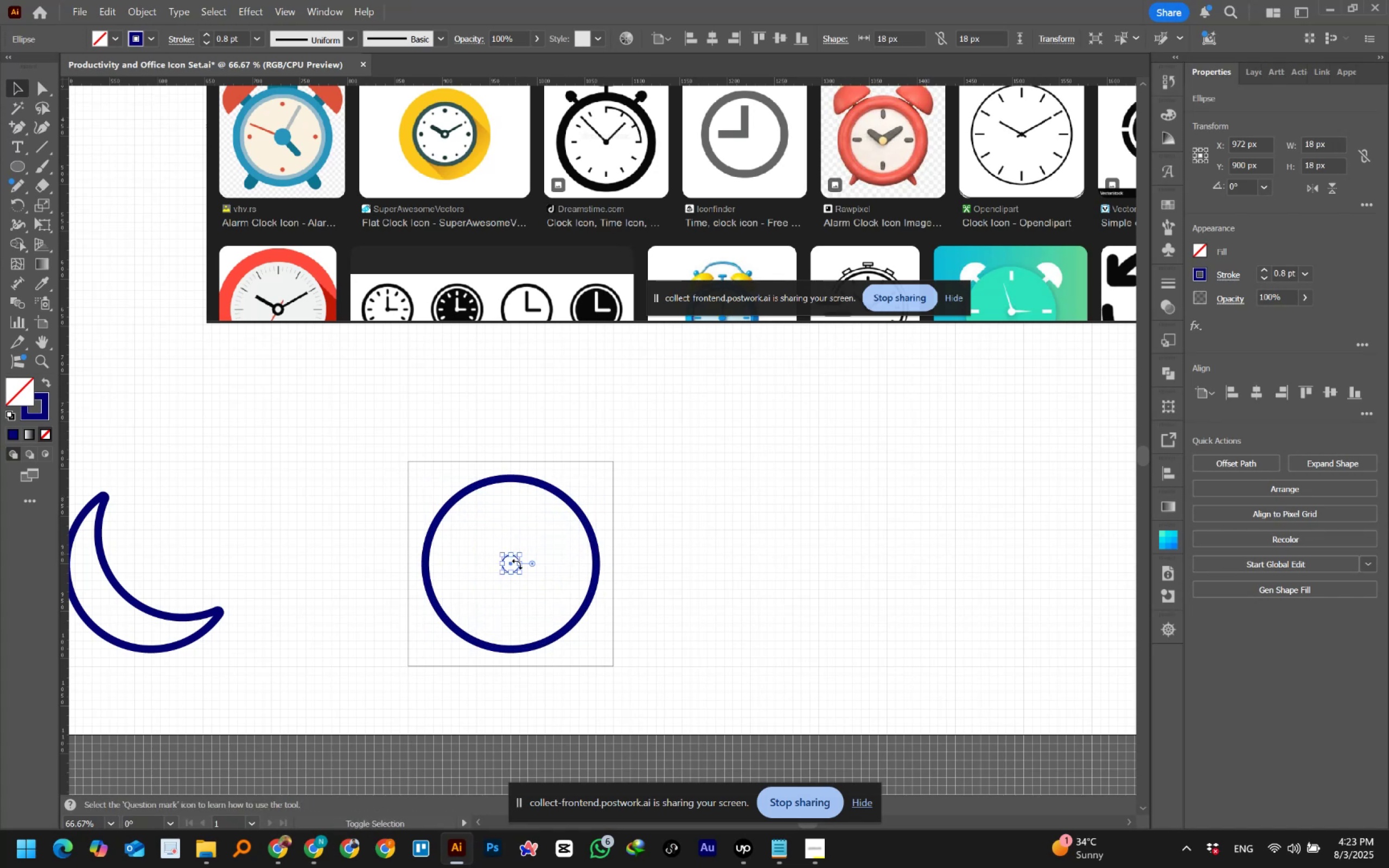 
hold_key(key=ShiftLeft, duration=1.46)
 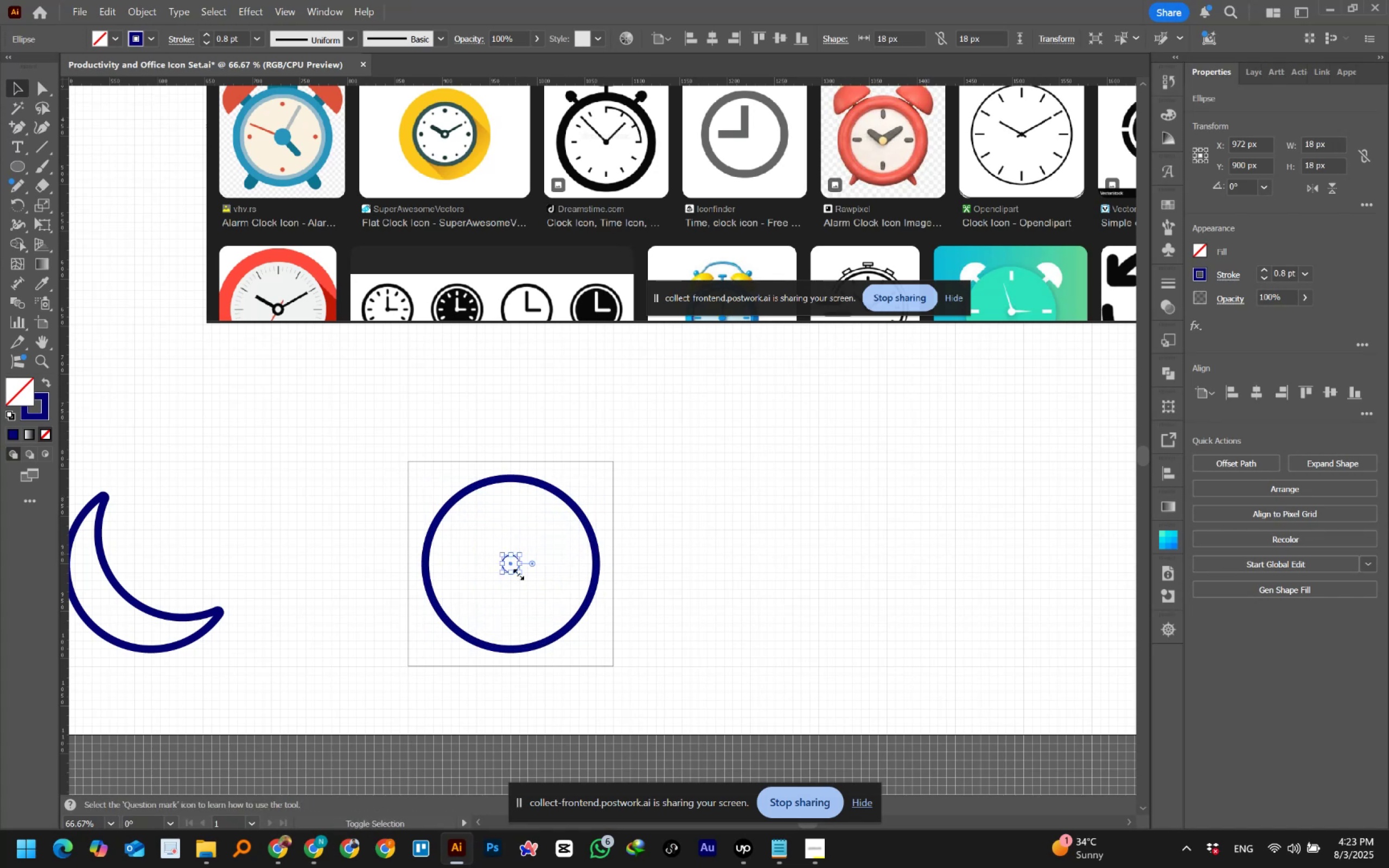 
hold_key(key=AltLeft, duration=0.97)
scroll: coordinate [517, 579], scroll_direction: up, amount: 4.0
 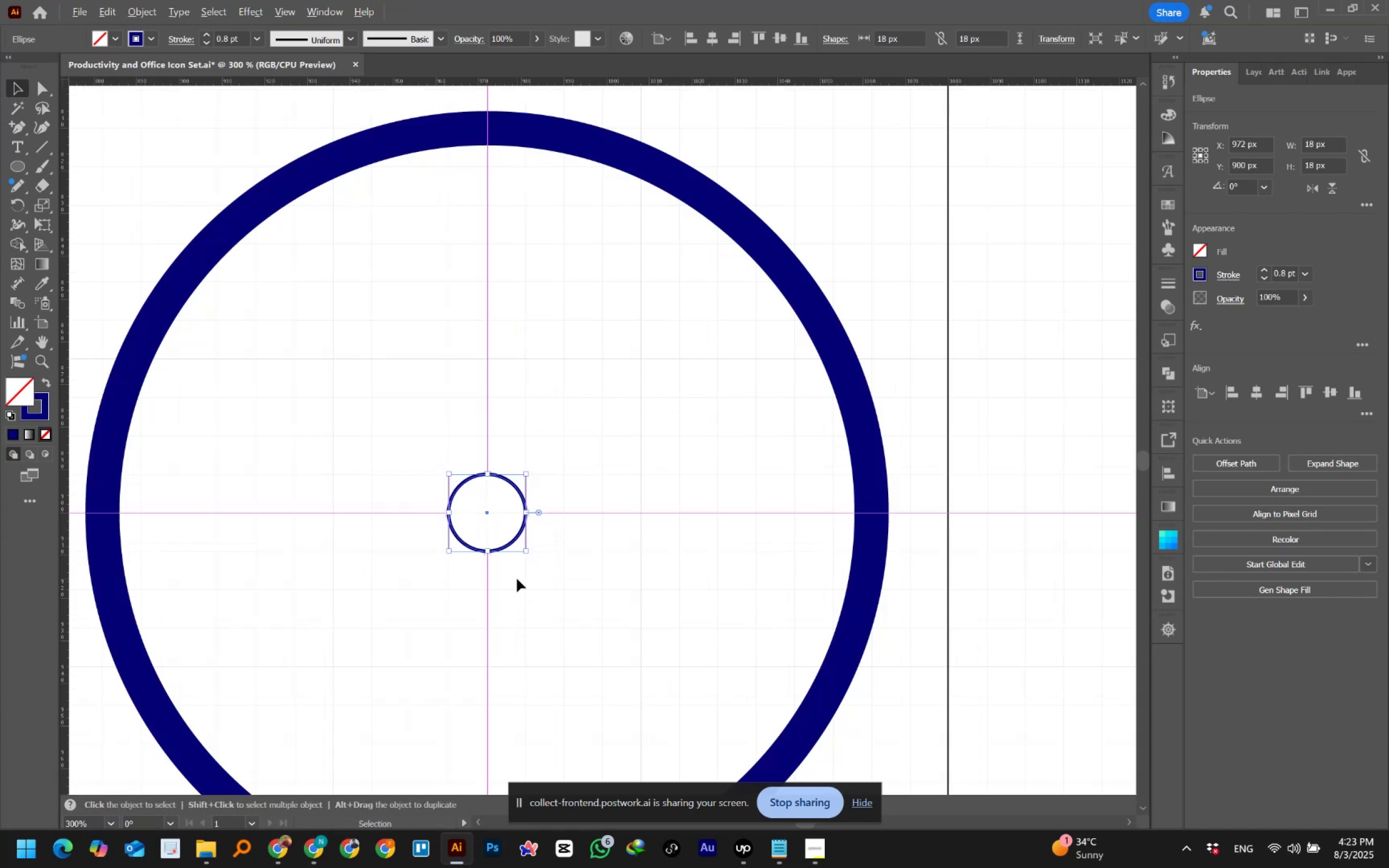 
hold_key(key=AltLeft, duration=0.68)
scroll: coordinate [517, 579], scroll_direction: up, amount: 1.0
 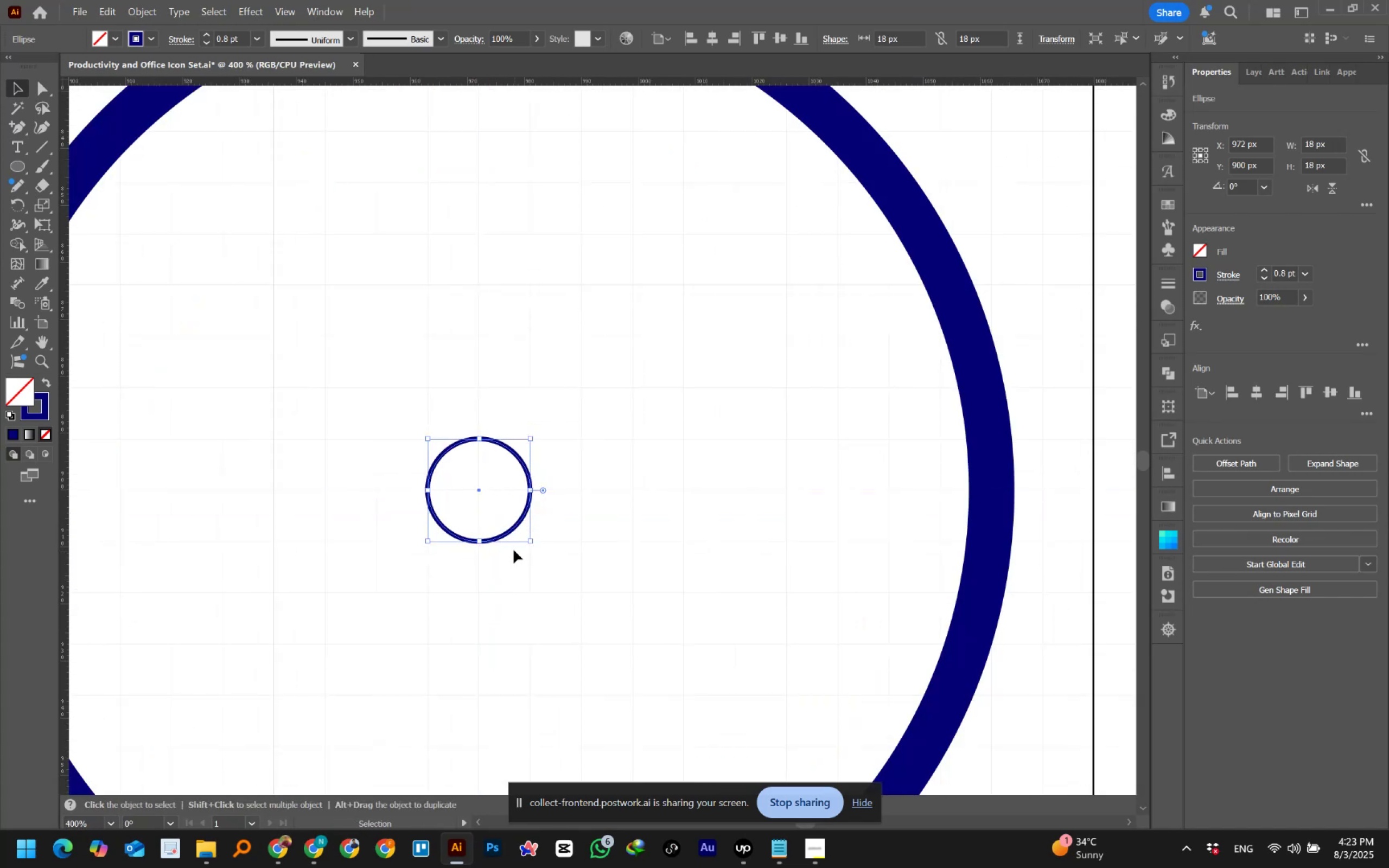 
left_click([429, 341])
 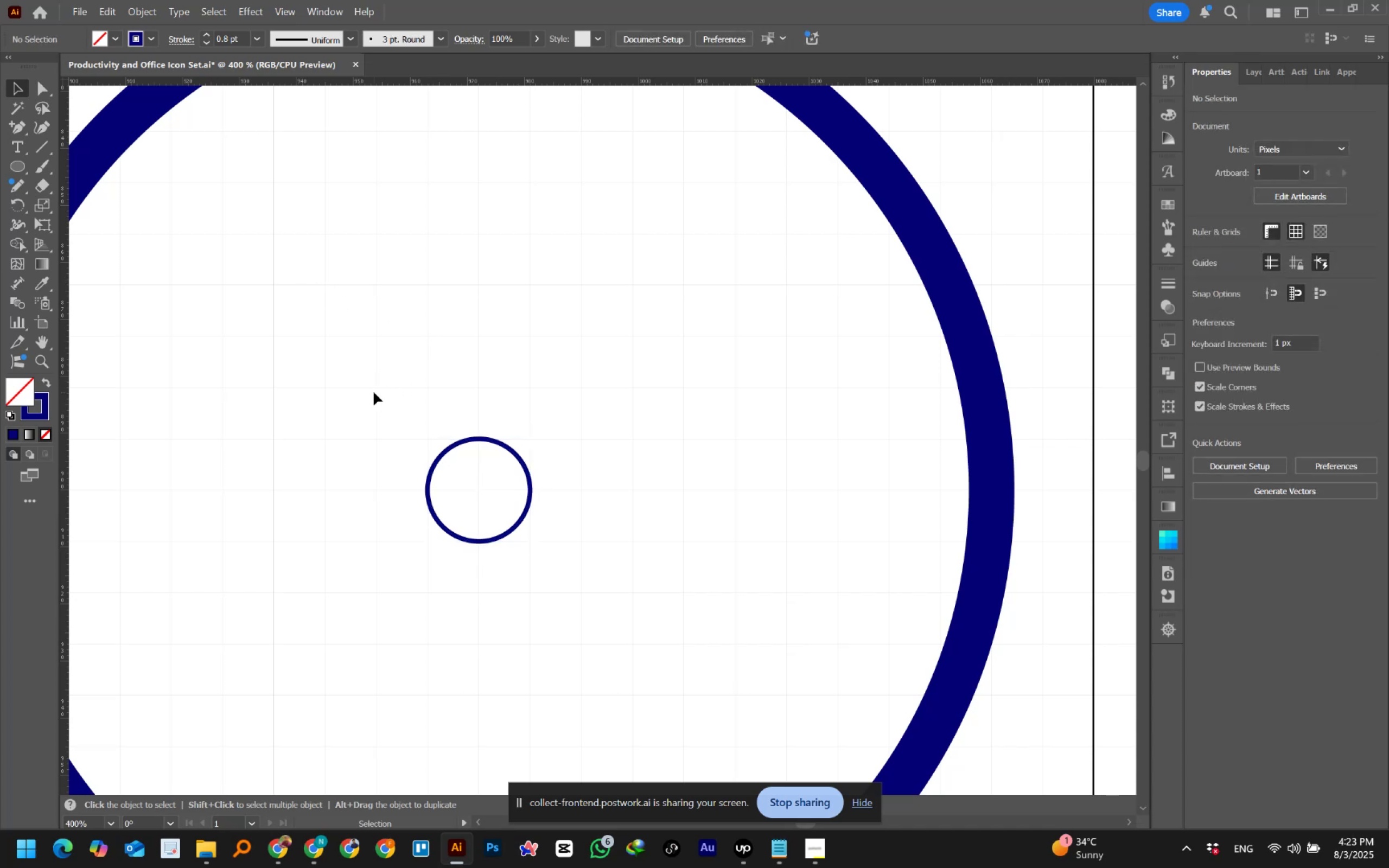 
wait(12.26)
 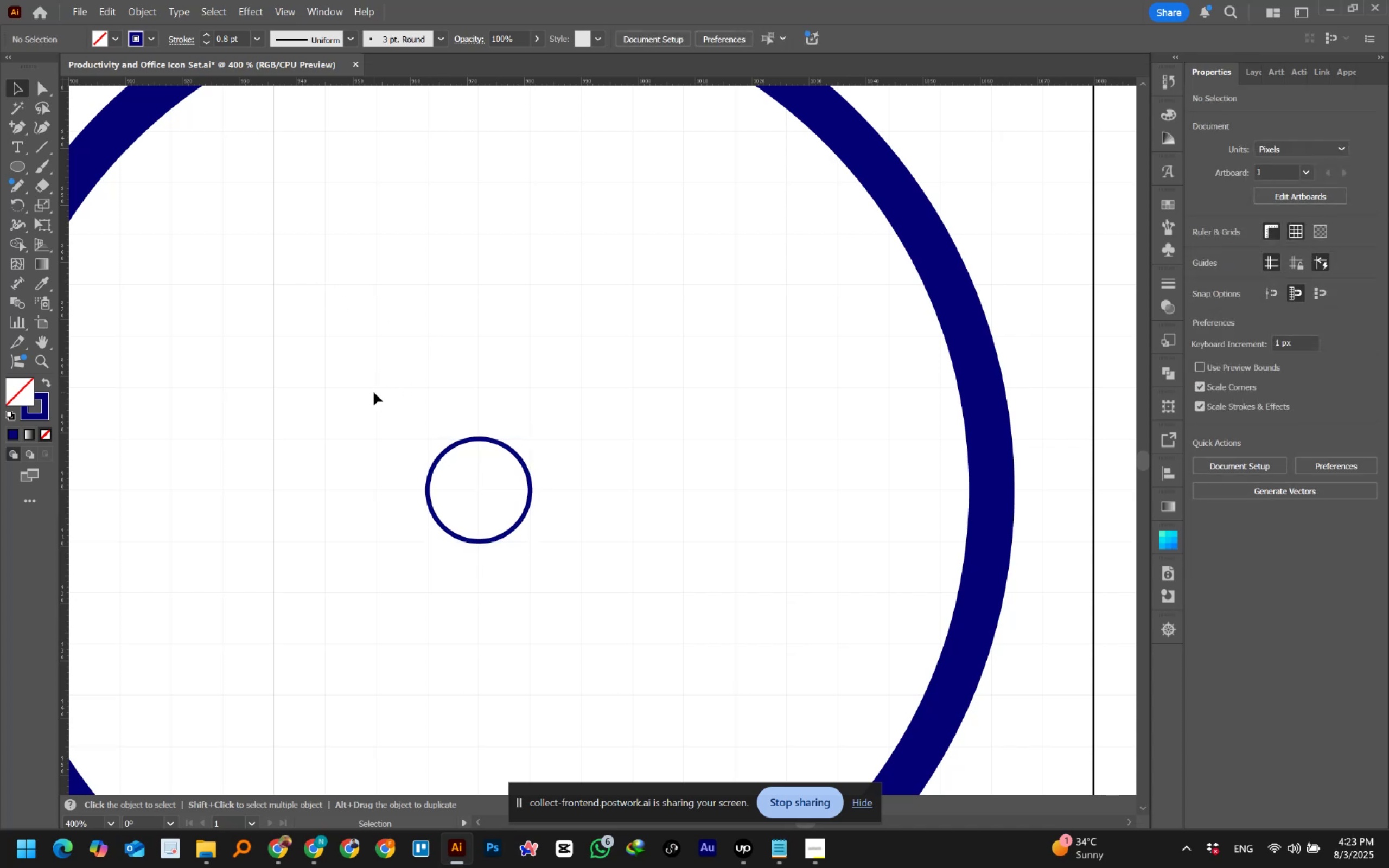 
right_click([8, 127])
 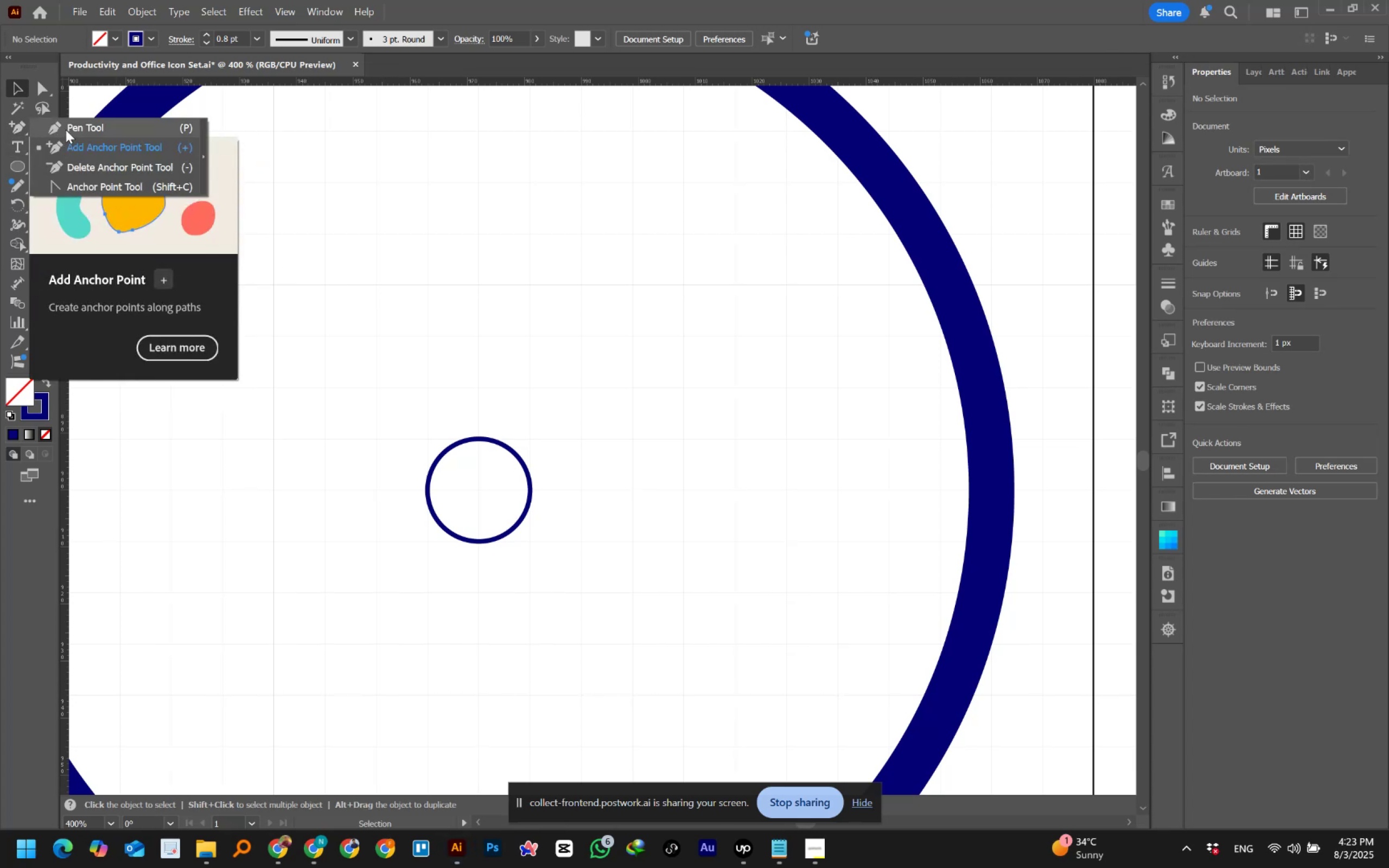 
left_click([66, 130])
 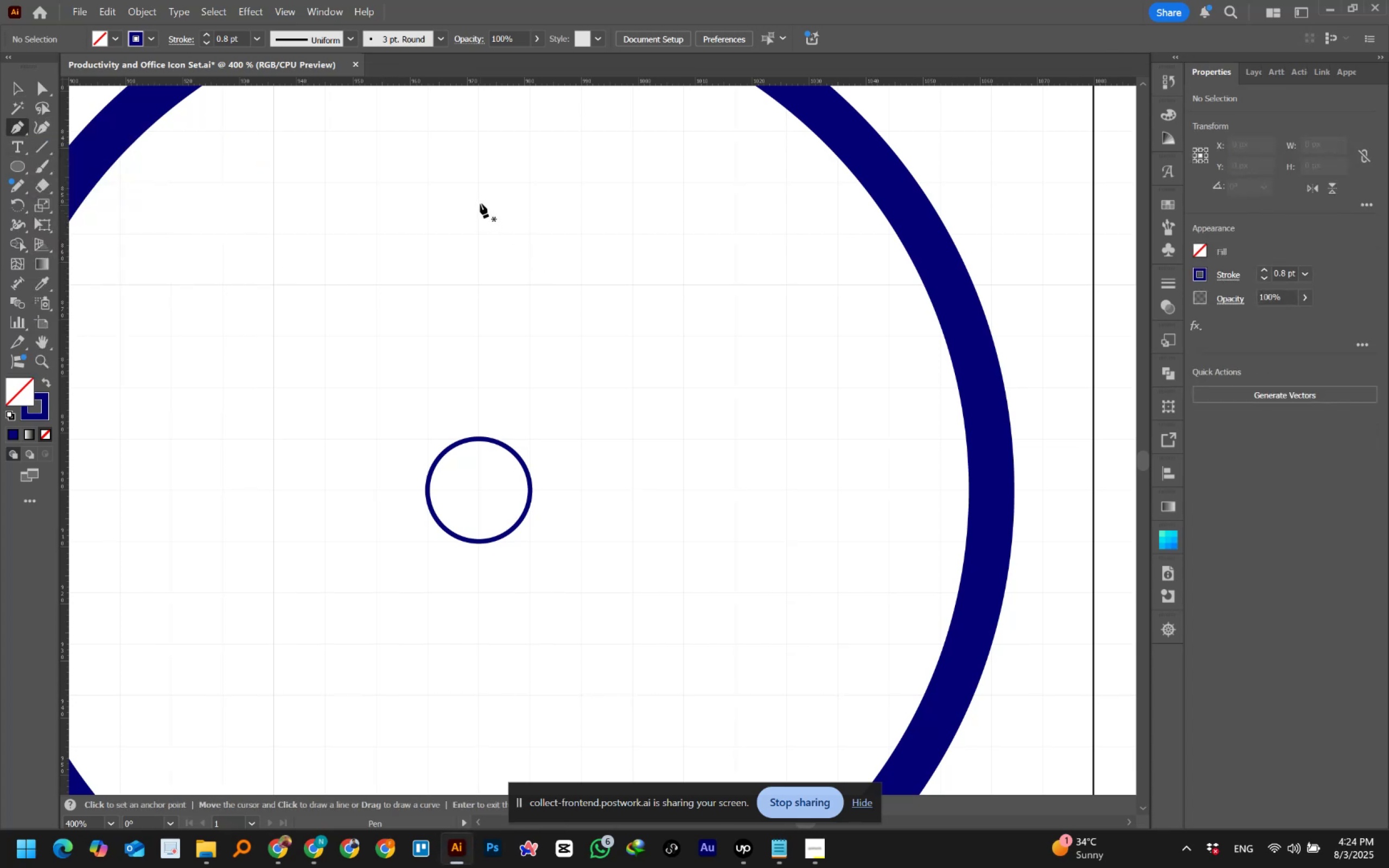 
hold_key(key=AltLeft, duration=0.8)
scroll: coordinate [520, 248], scroll_direction: down, amount: 1.0
 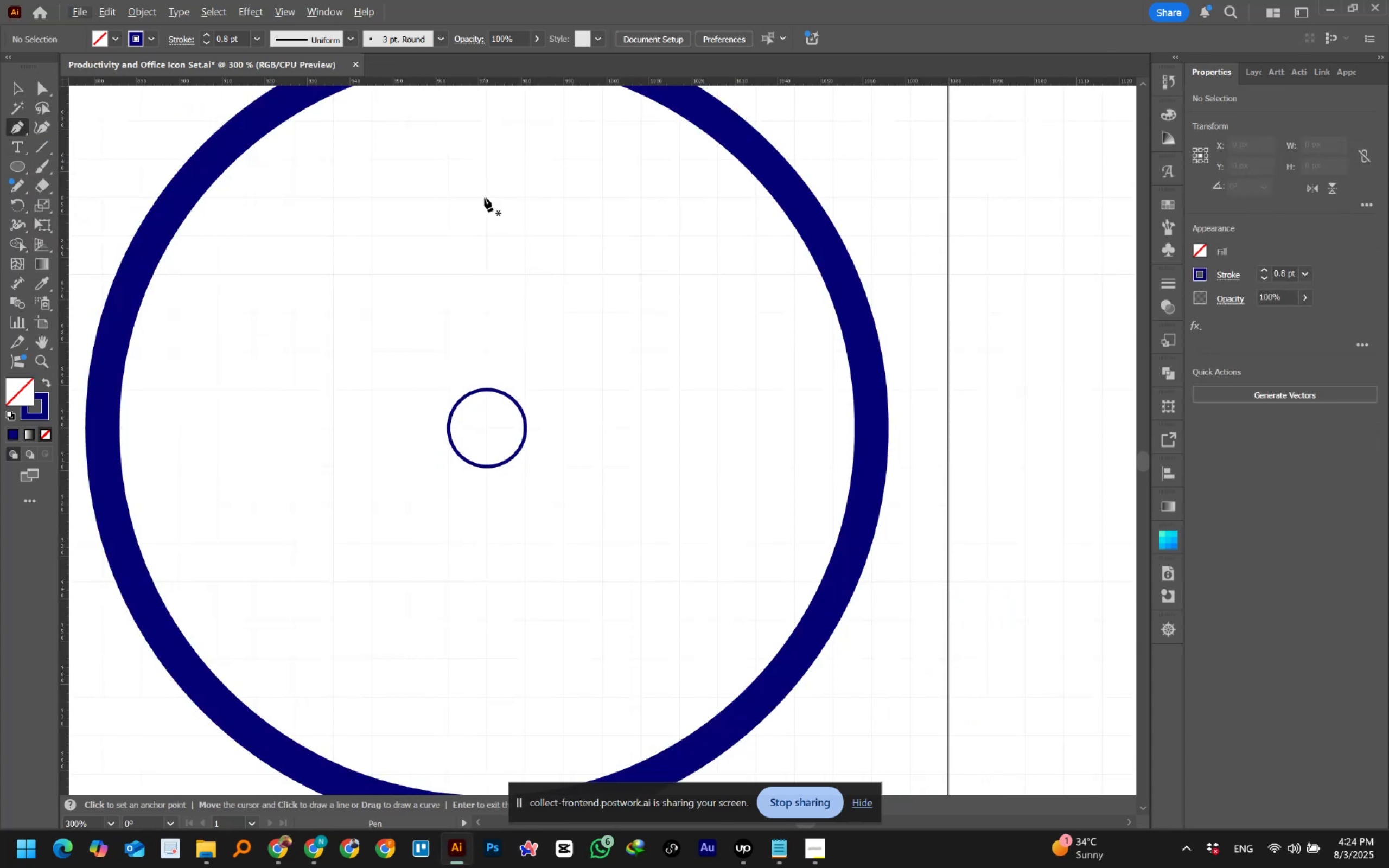 
left_click([487, 198])
 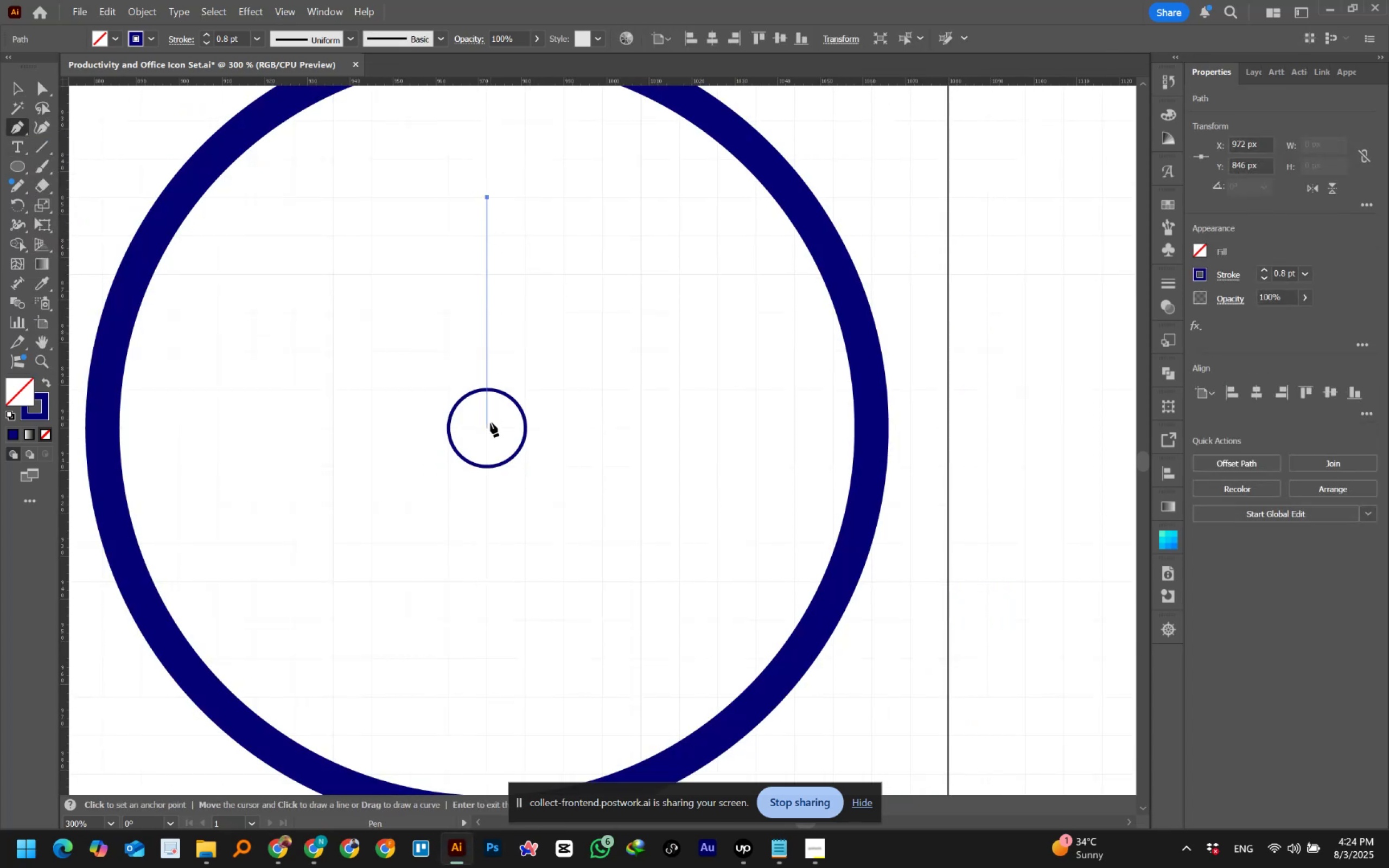 
left_click([490, 423])
 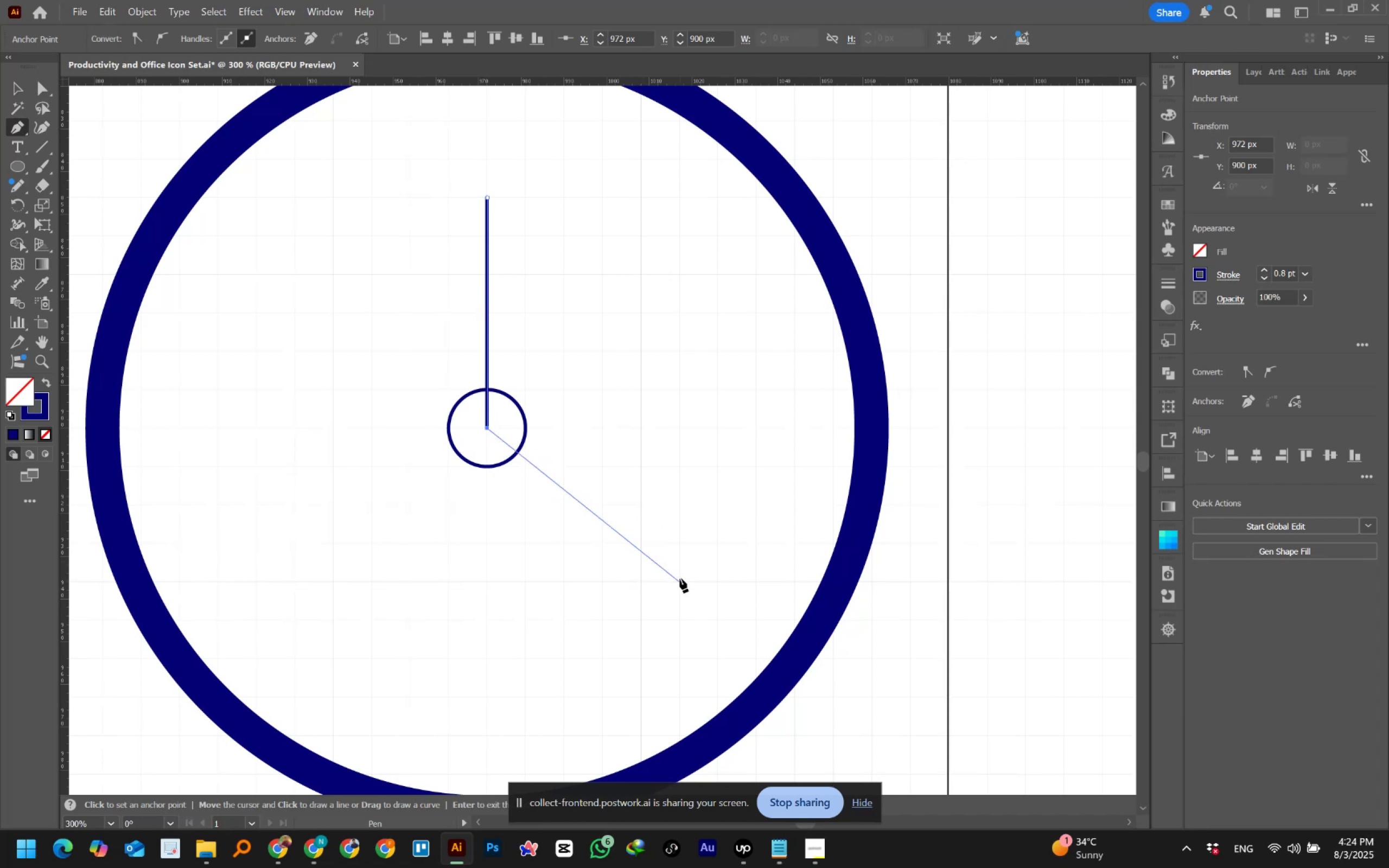 
wait(5.4)
 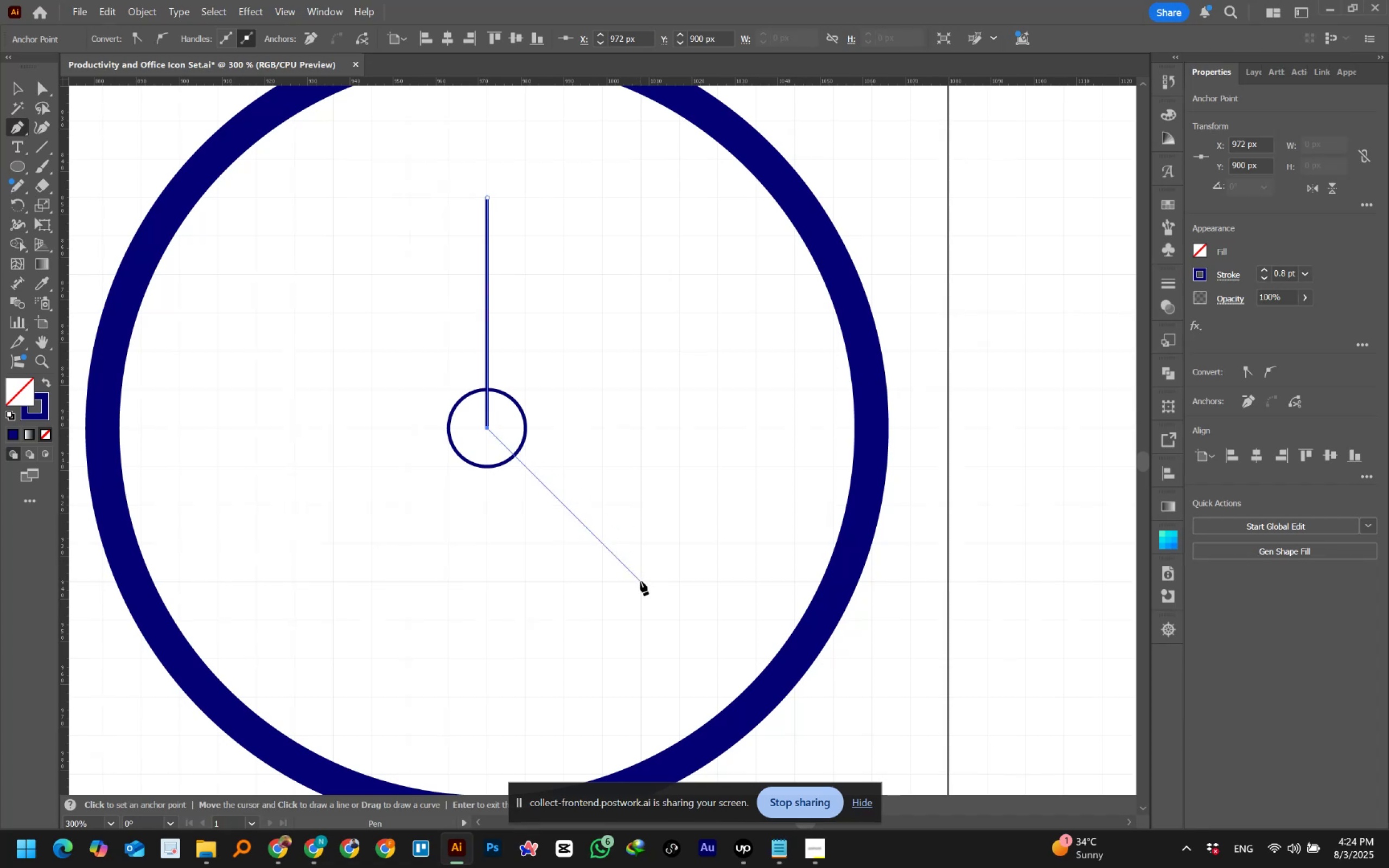 
left_click([647, 546])
 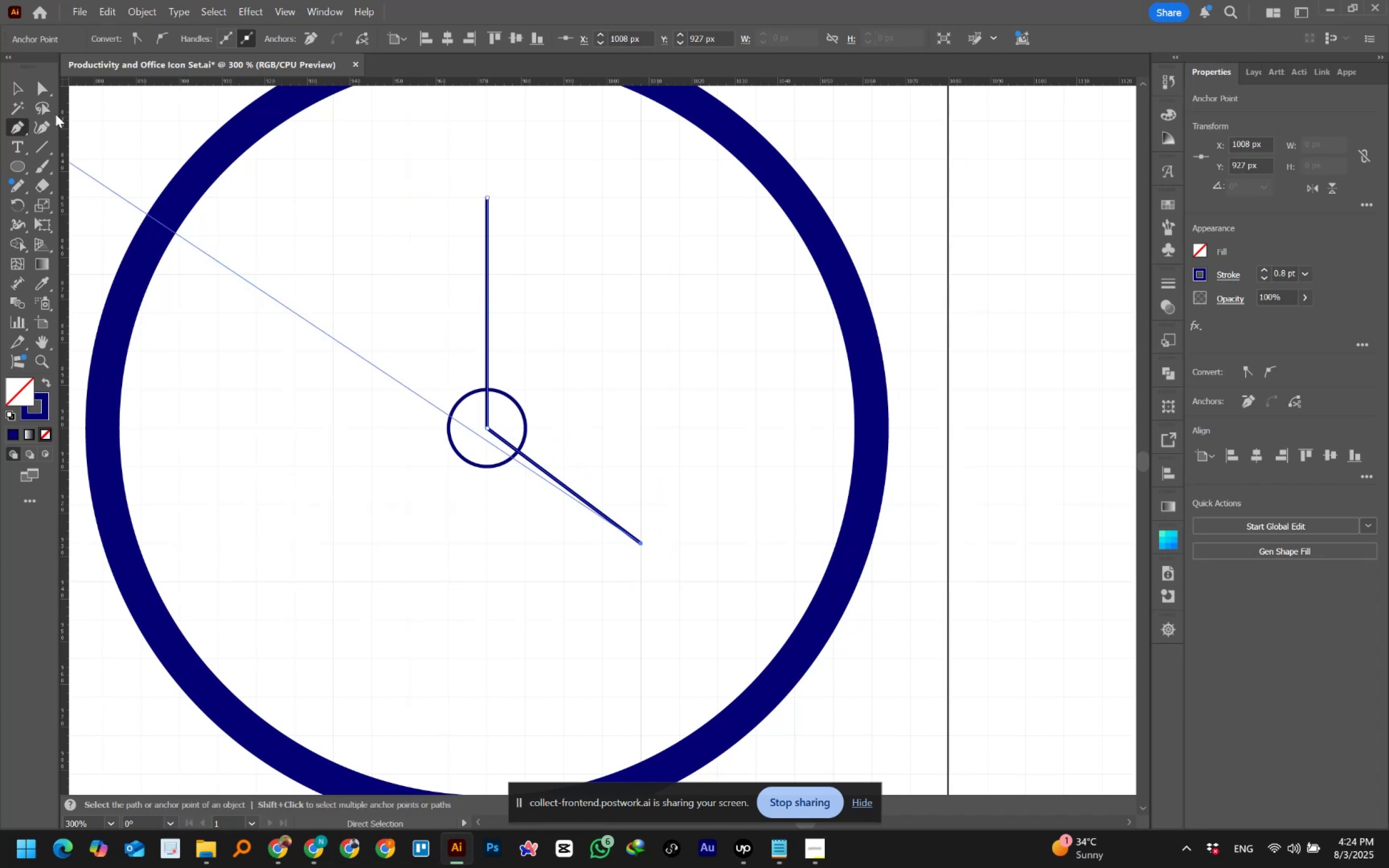 
left_click([18, 84])
 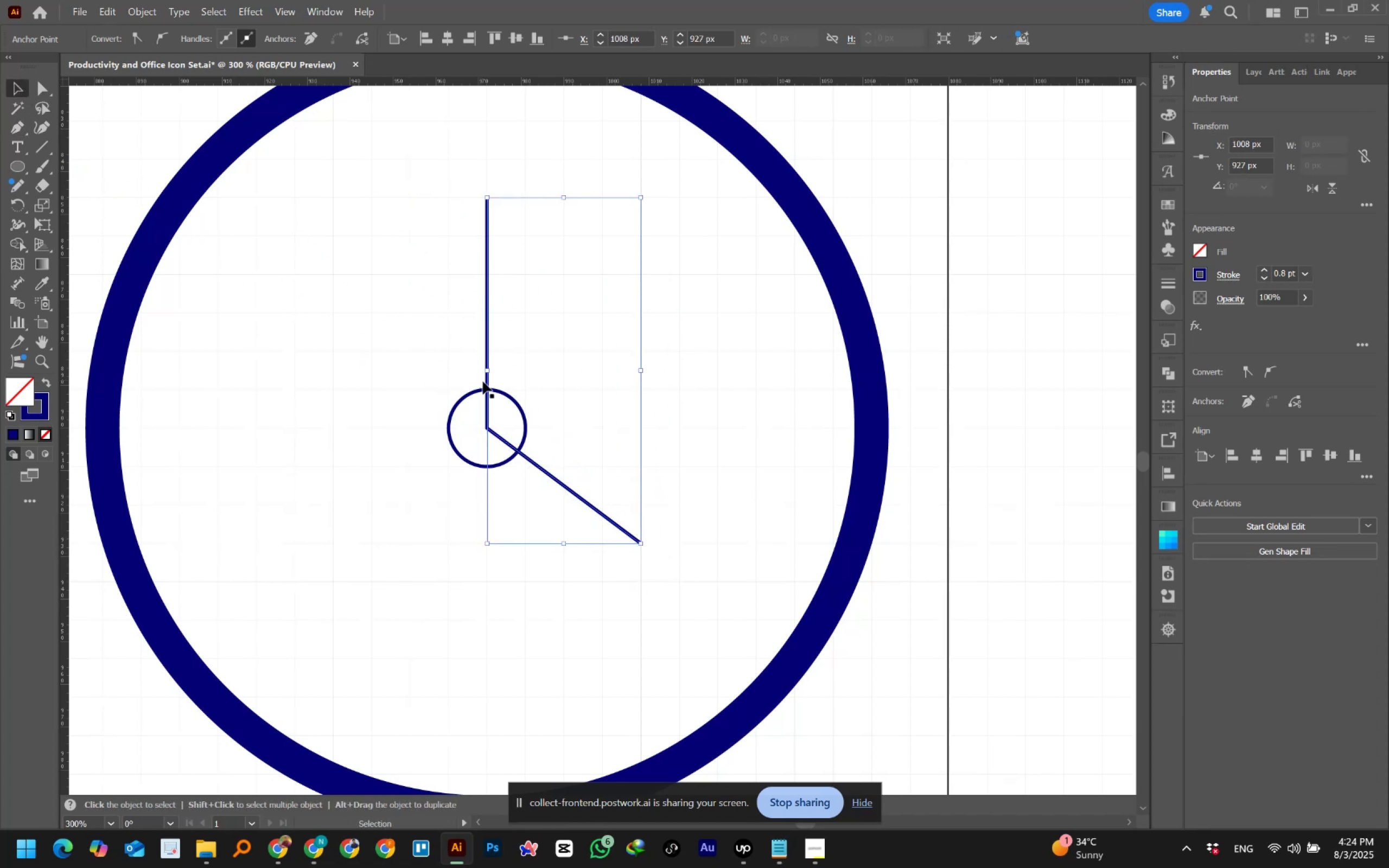 
left_click_drag(start_coordinate=[430, 363], to_coordinate=[463, 439])
 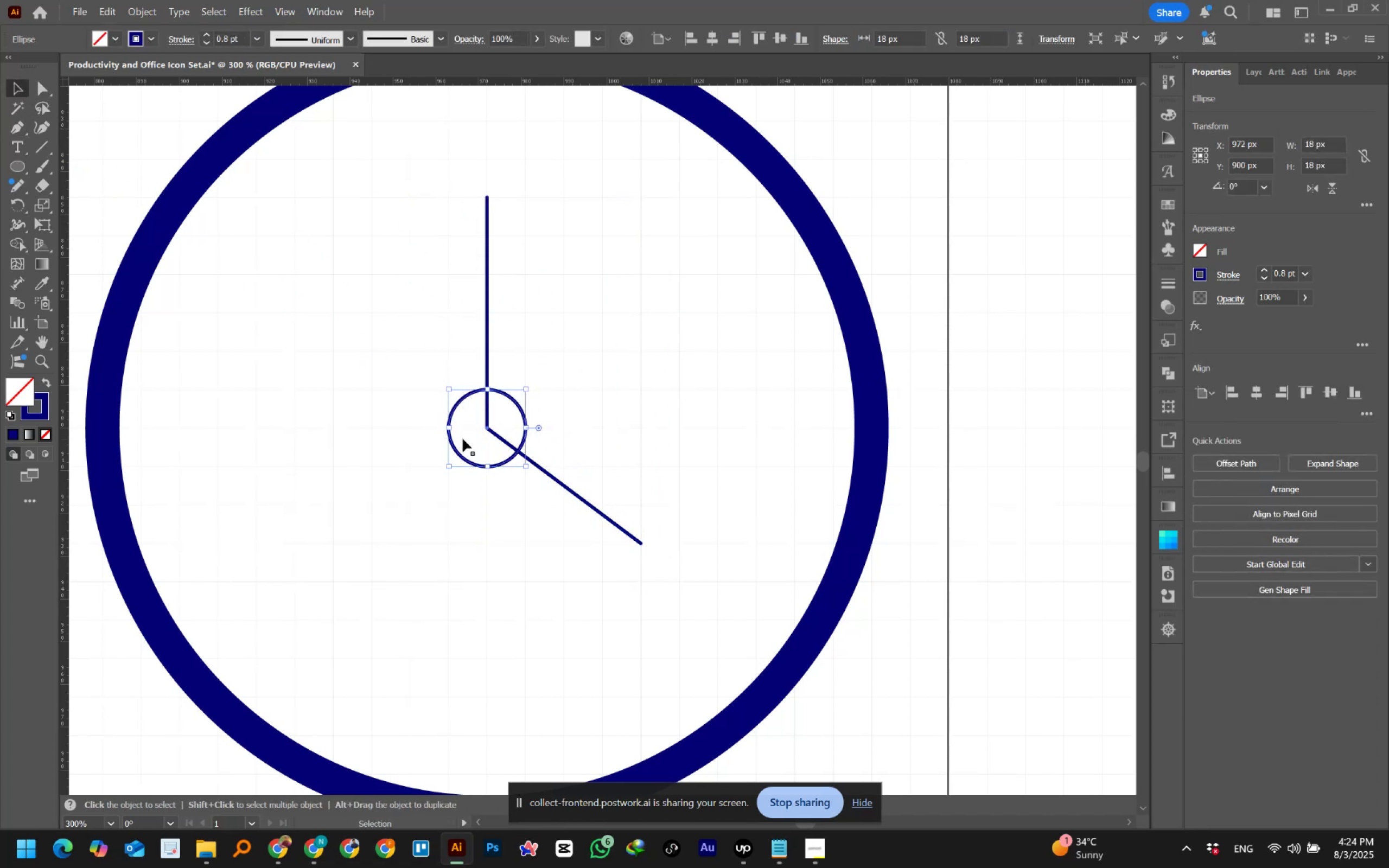 
key(Delete)
 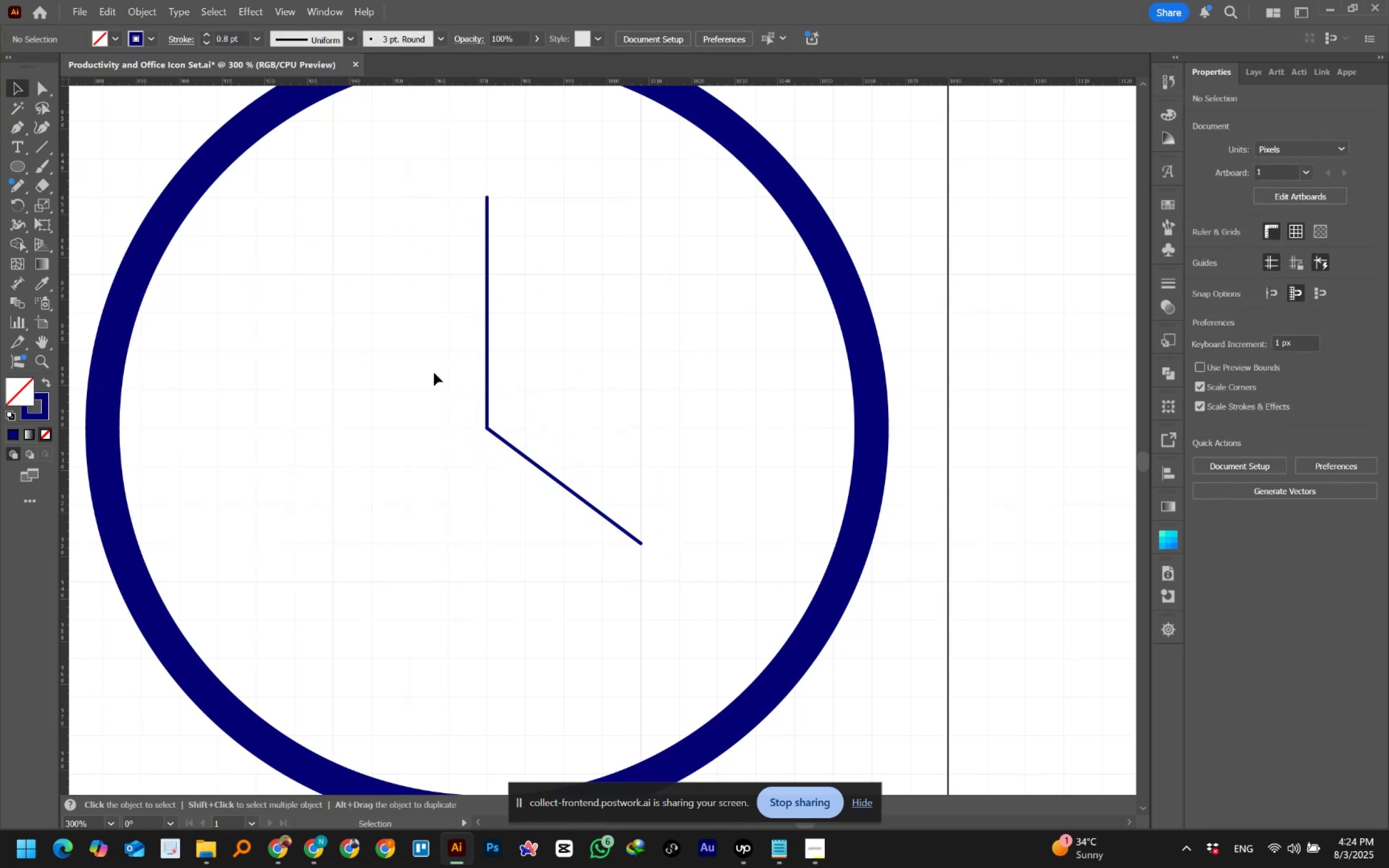 
left_click_drag(start_coordinate=[410, 355], to_coordinate=[534, 431])
 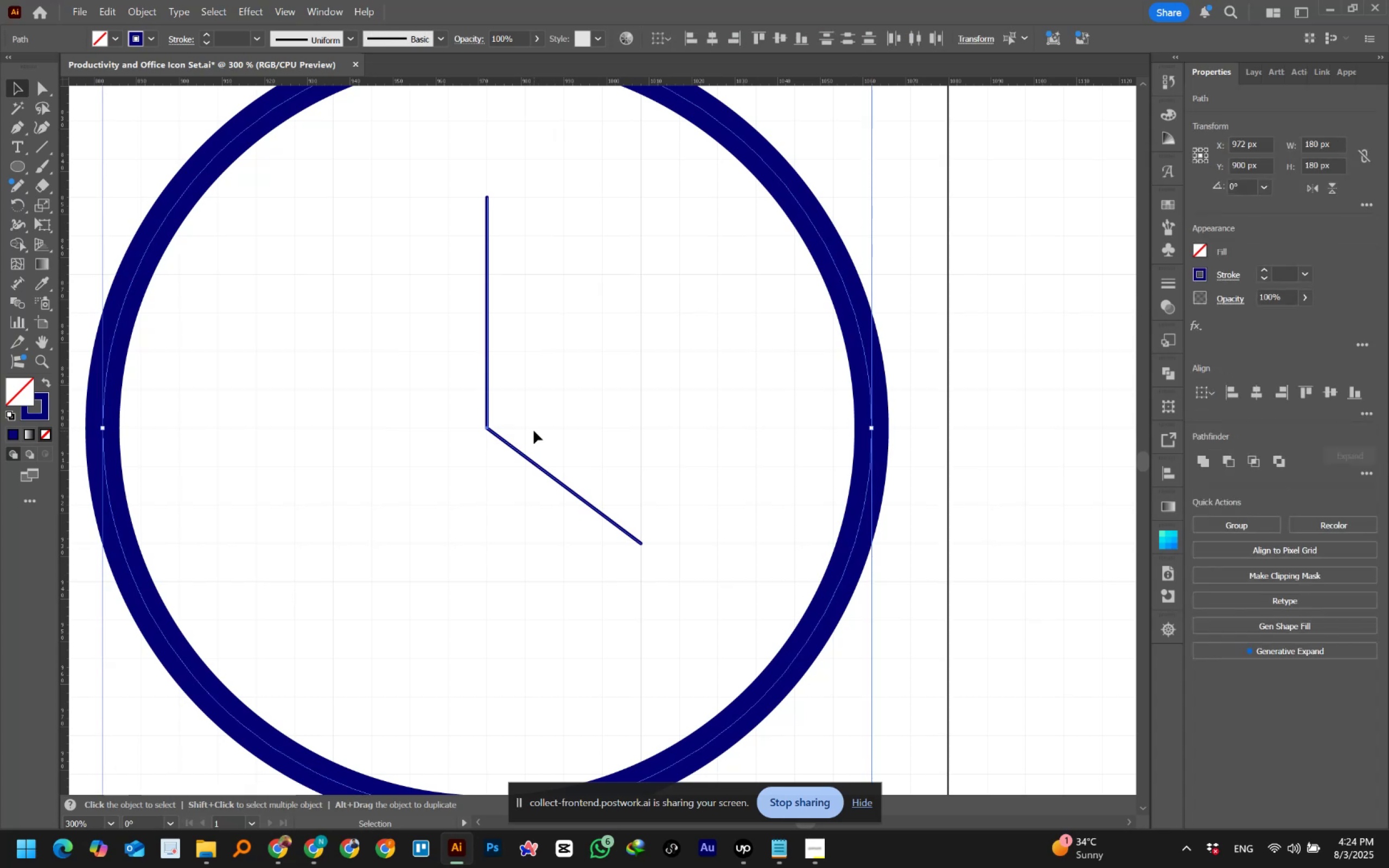 
key(I)
 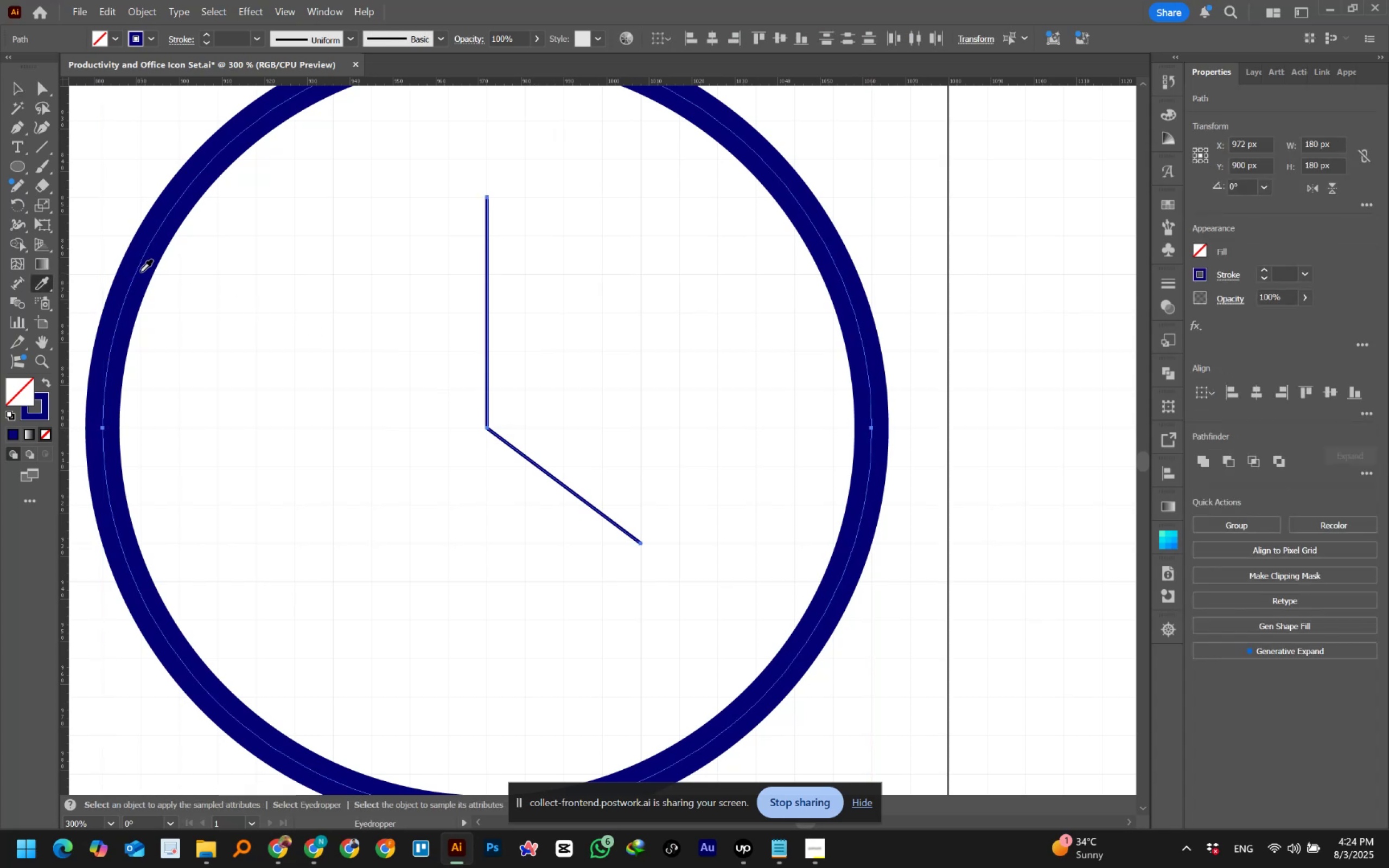 
left_click([138, 270])
 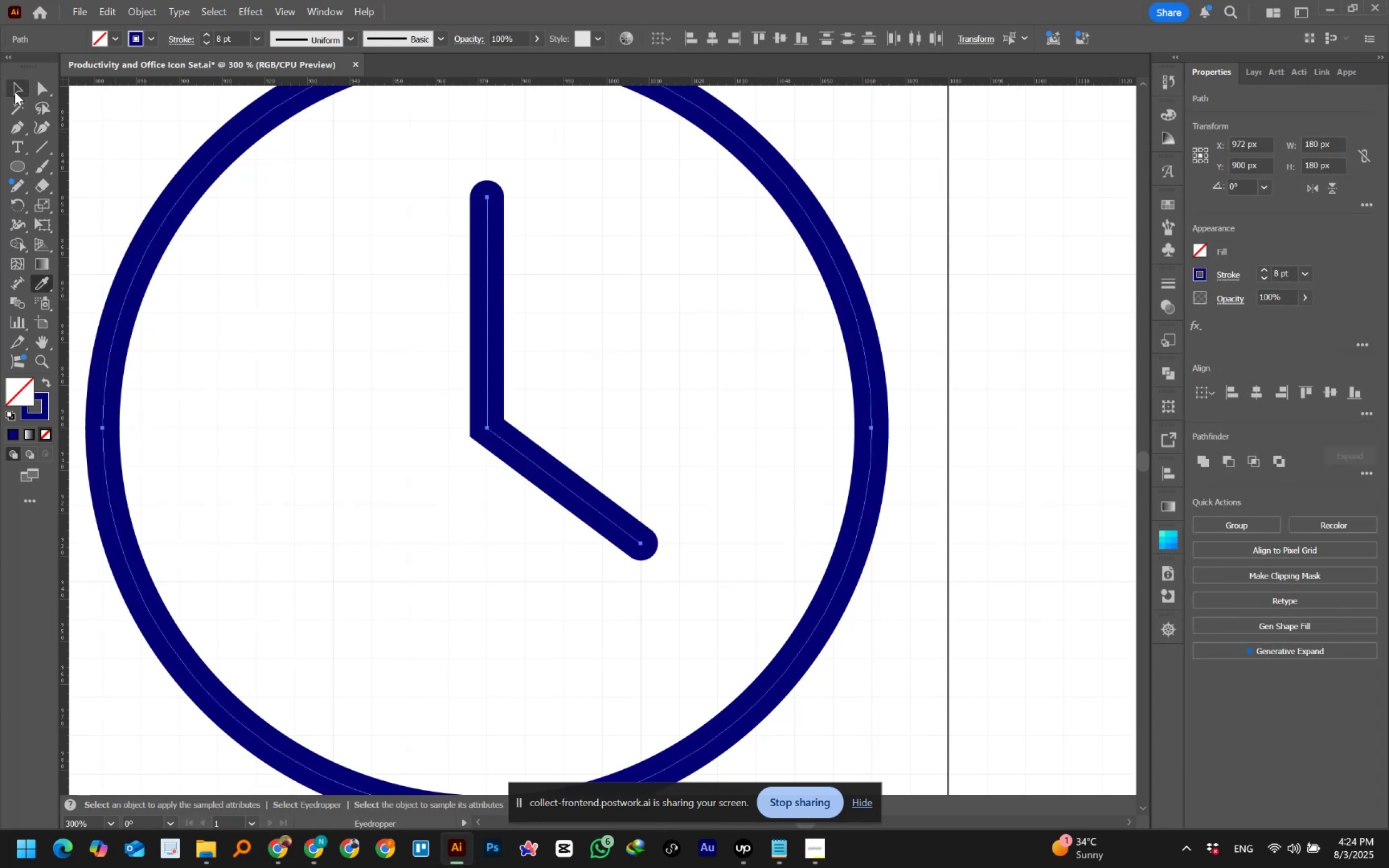 
left_click([12, 85])
 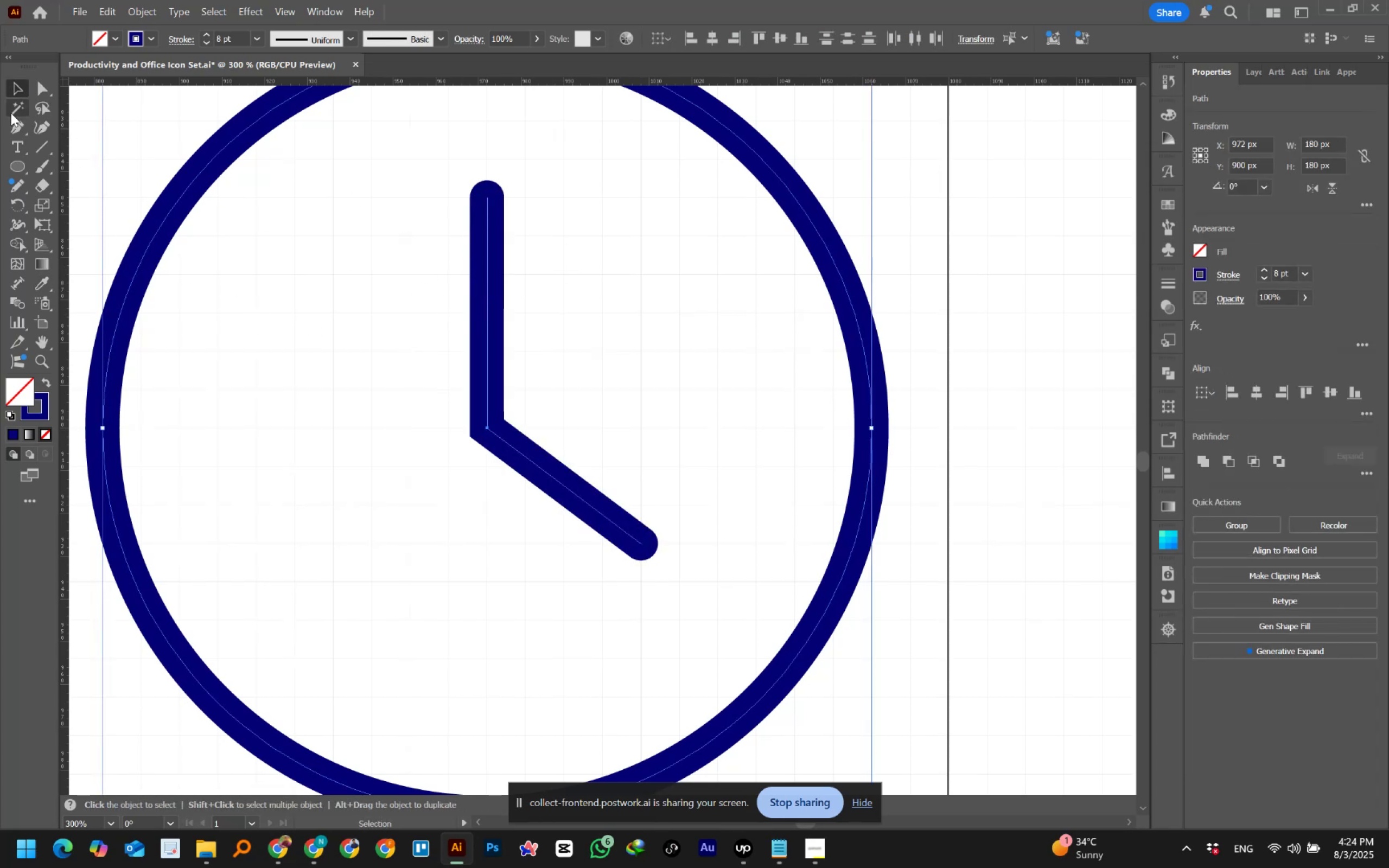 
left_click_drag(start_coordinate=[42, 87], to_coordinate=[46, 92])
 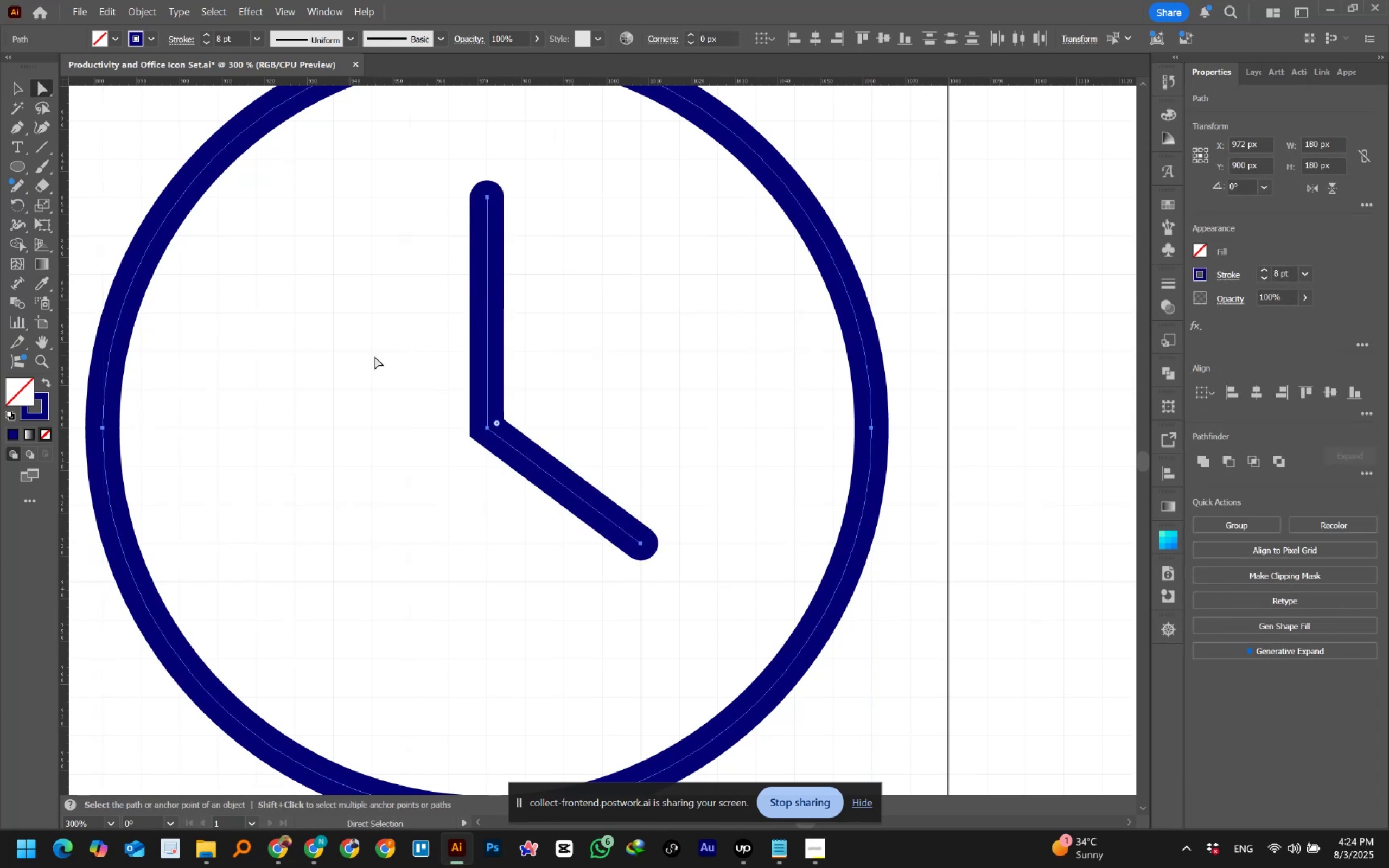 
double_click([375, 357])
 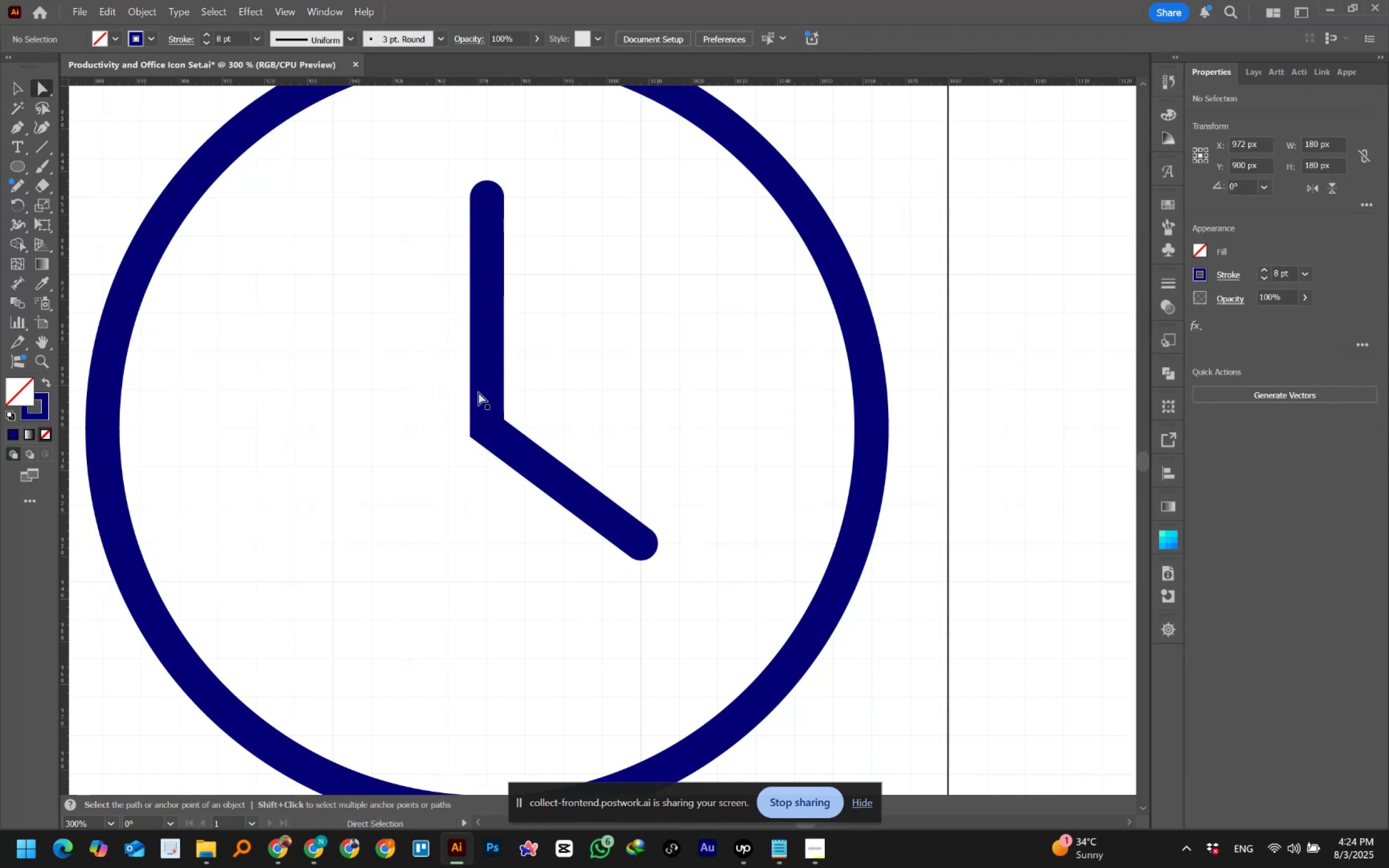 
left_click_drag(start_coordinate=[425, 361], to_coordinate=[492, 471])
 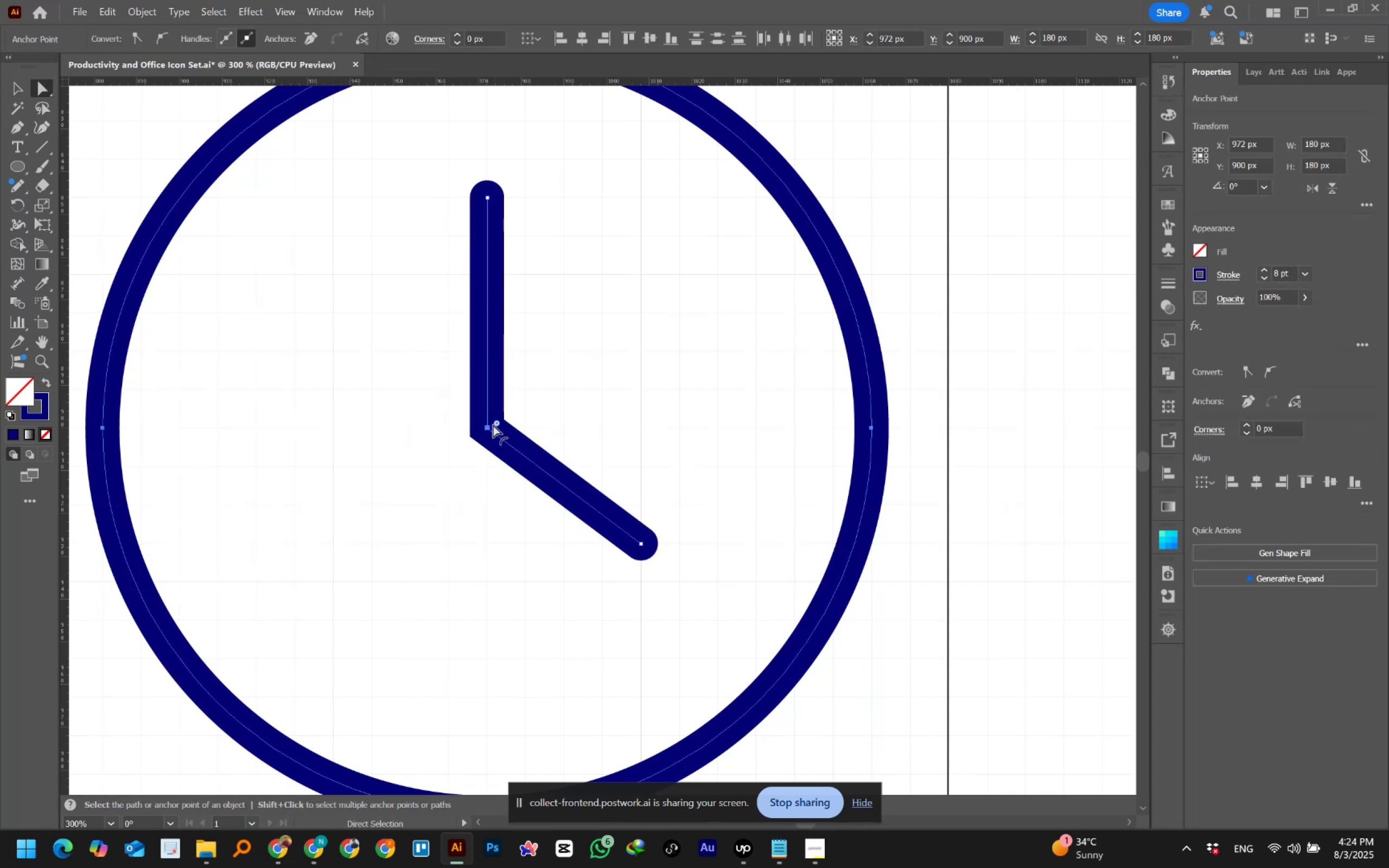 
left_click([493, 424])
 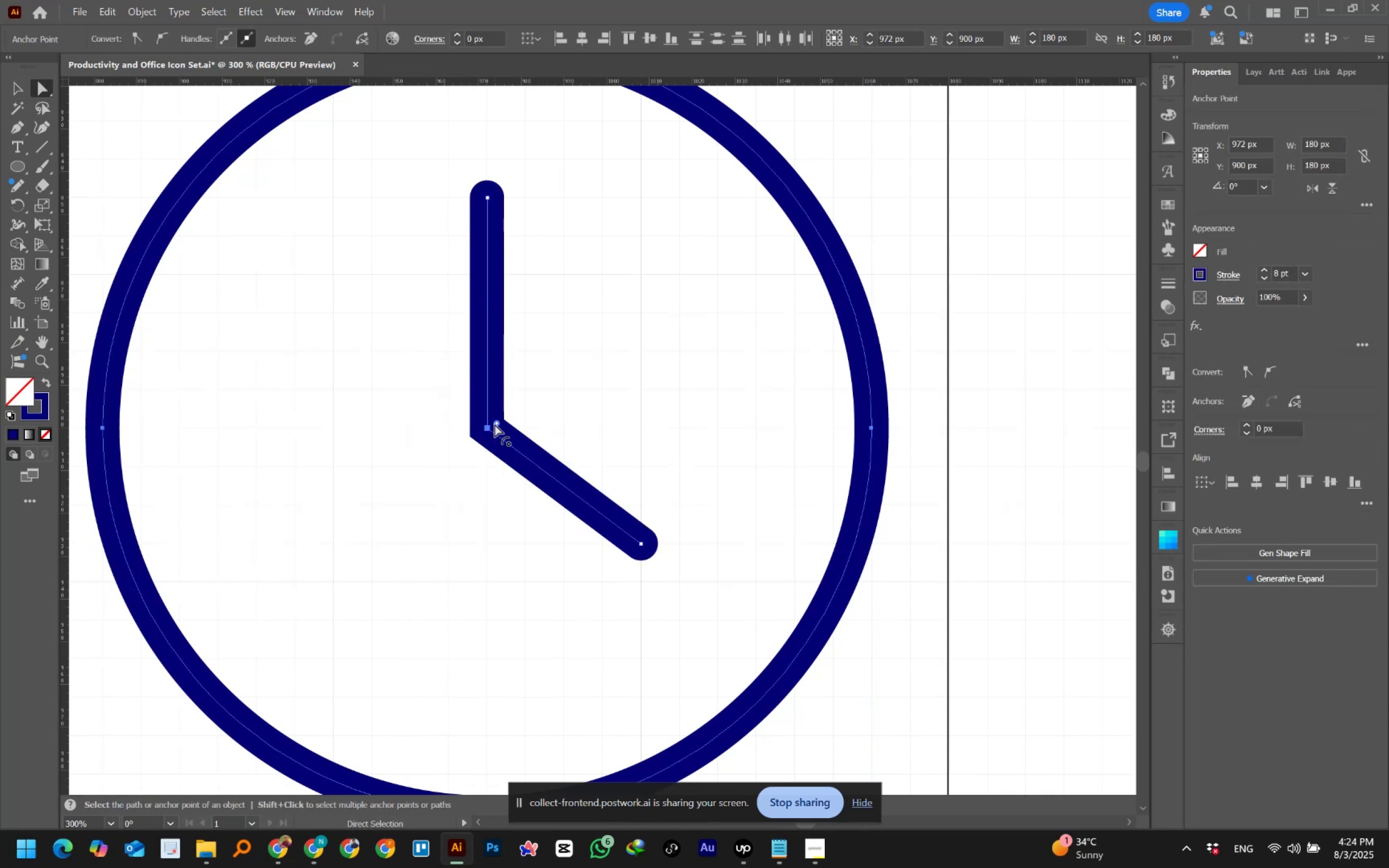 
left_click_drag(start_coordinate=[495, 424], to_coordinate=[509, 417])
 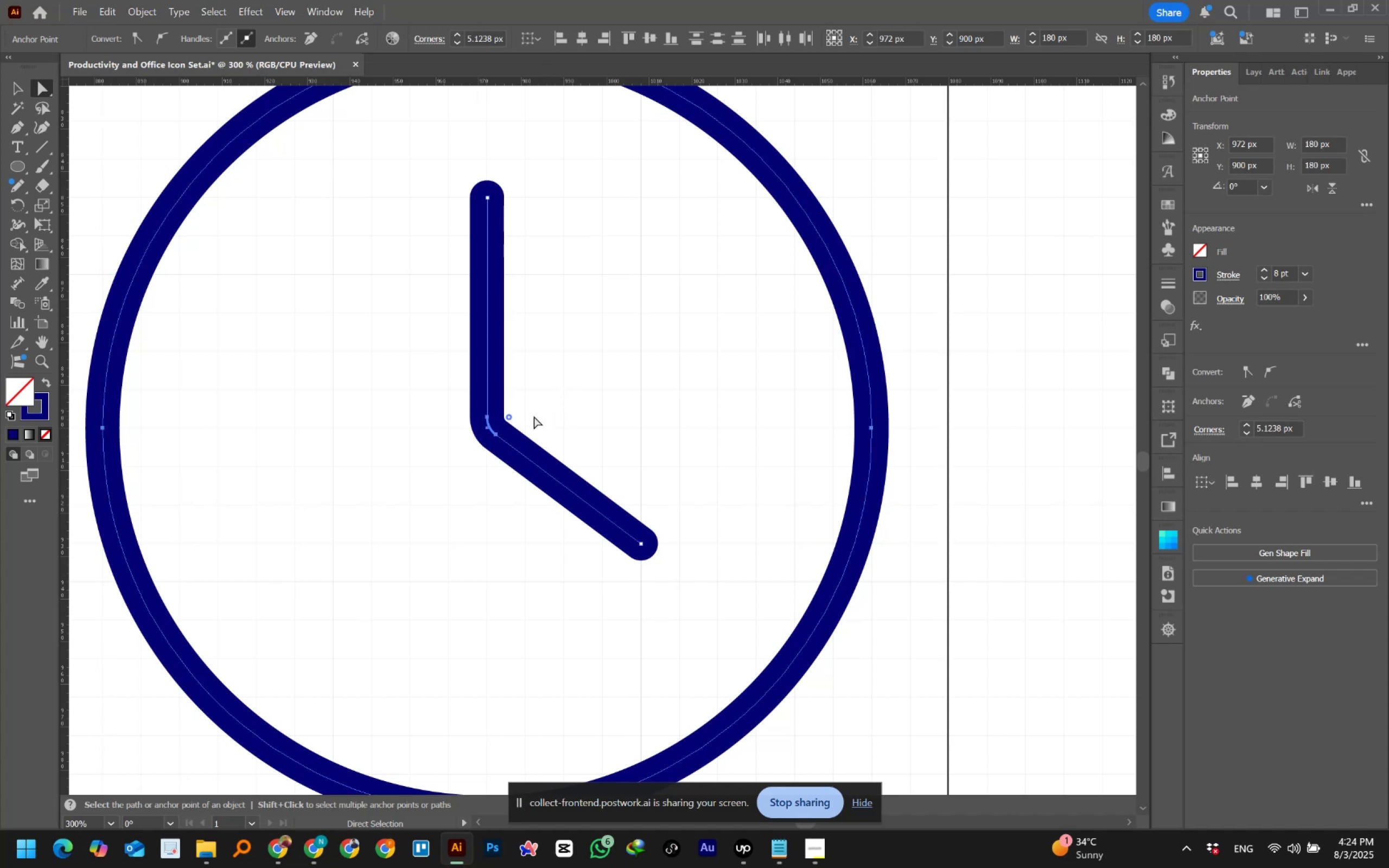 
left_click_drag(start_coordinate=[509, 418], to_coordinate=[528, 407])
 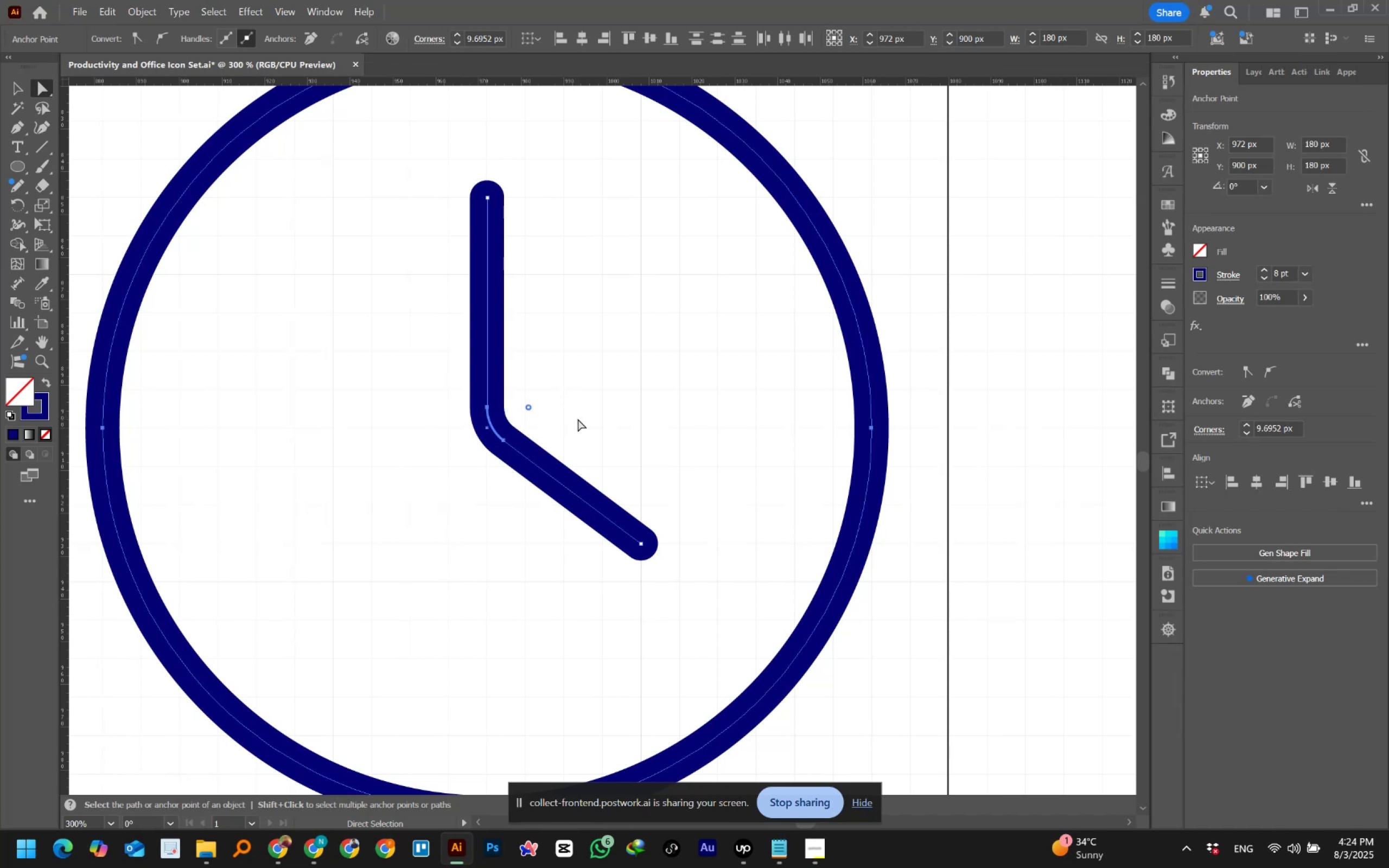 
left_click([578, 419])
 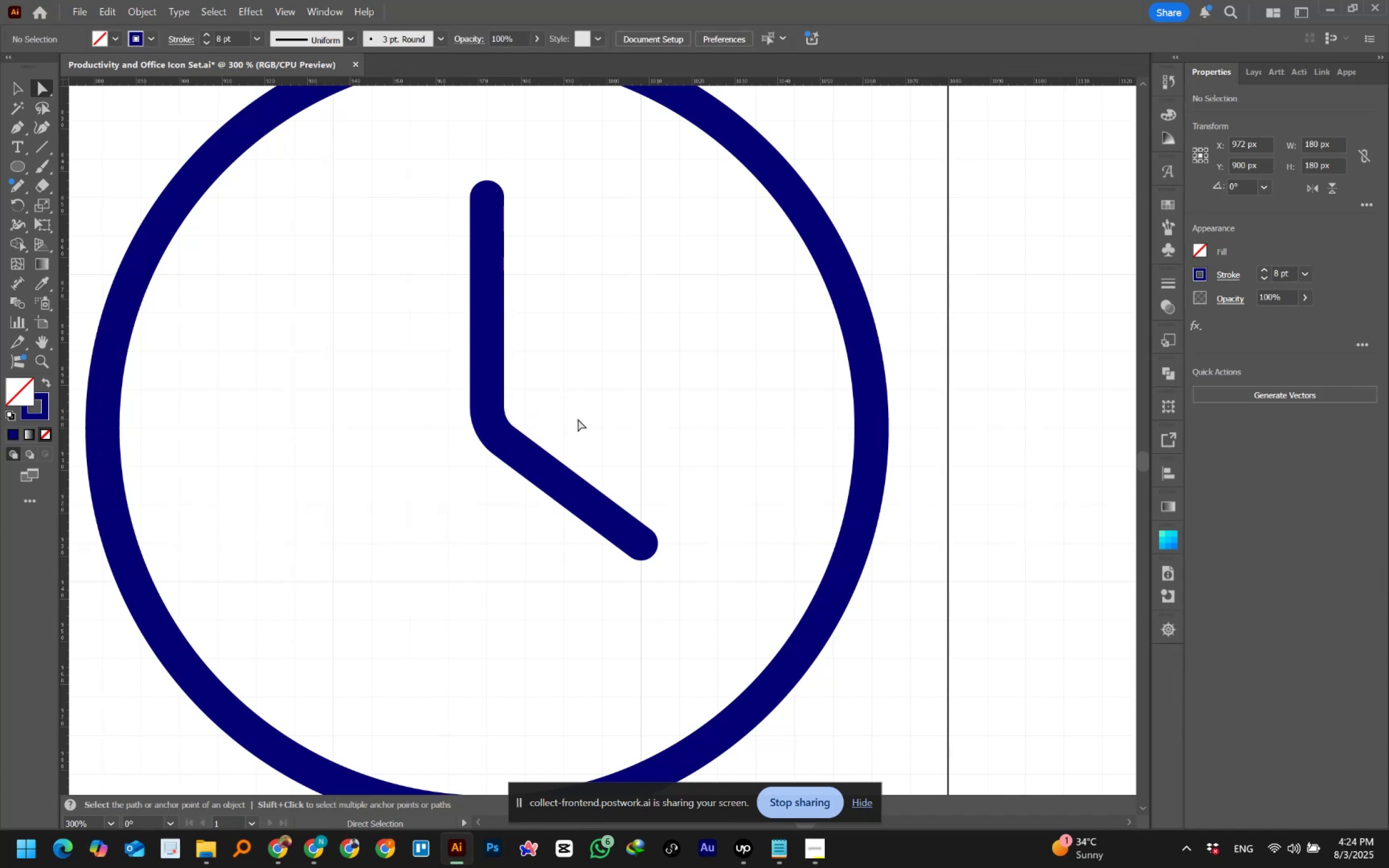 
hold_key(key=AltLeft, duration=1.44)
scroll: coordinate [578, 419], scroll_direction: down, amount: 2.0
 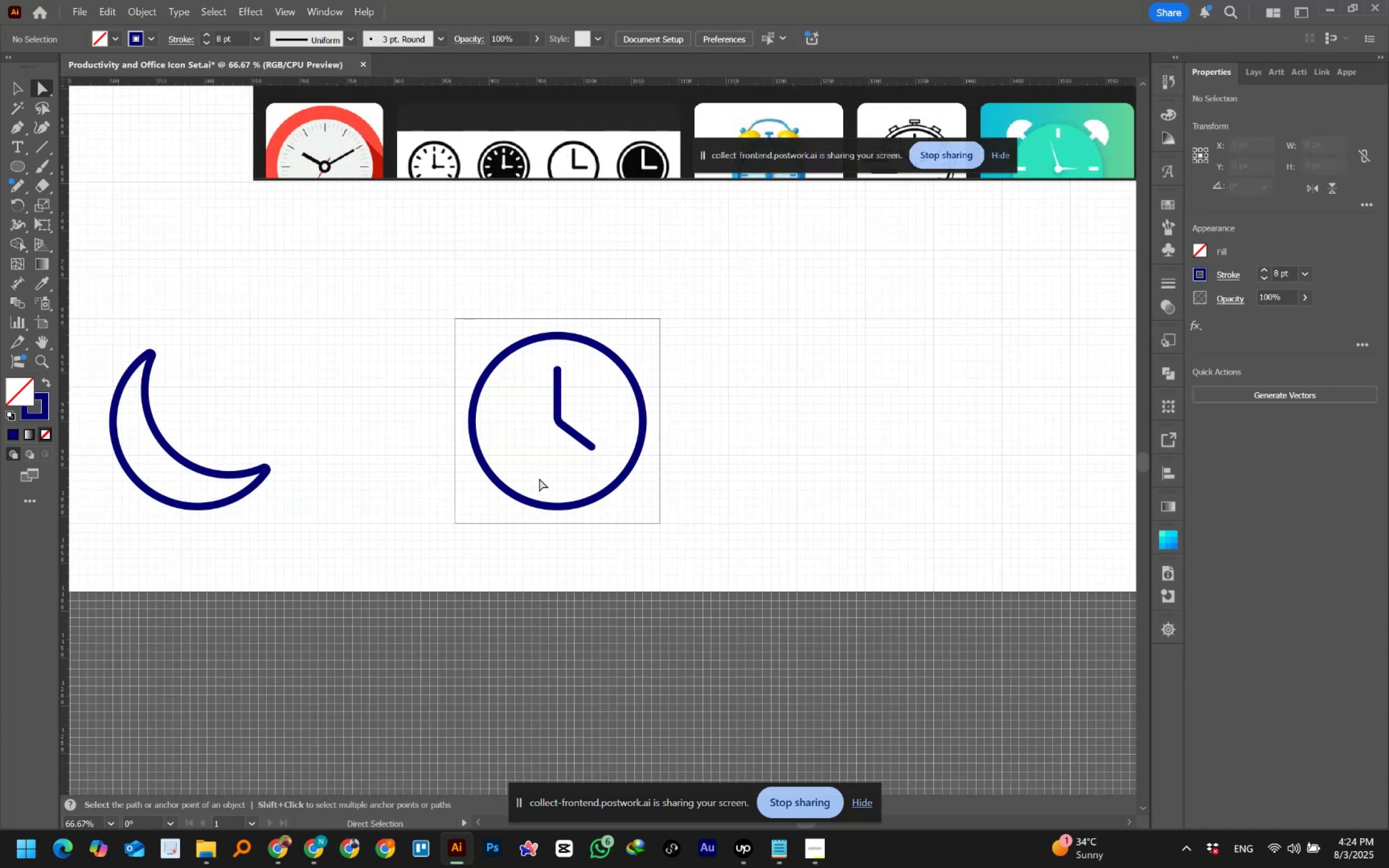 
wait(5.07)
 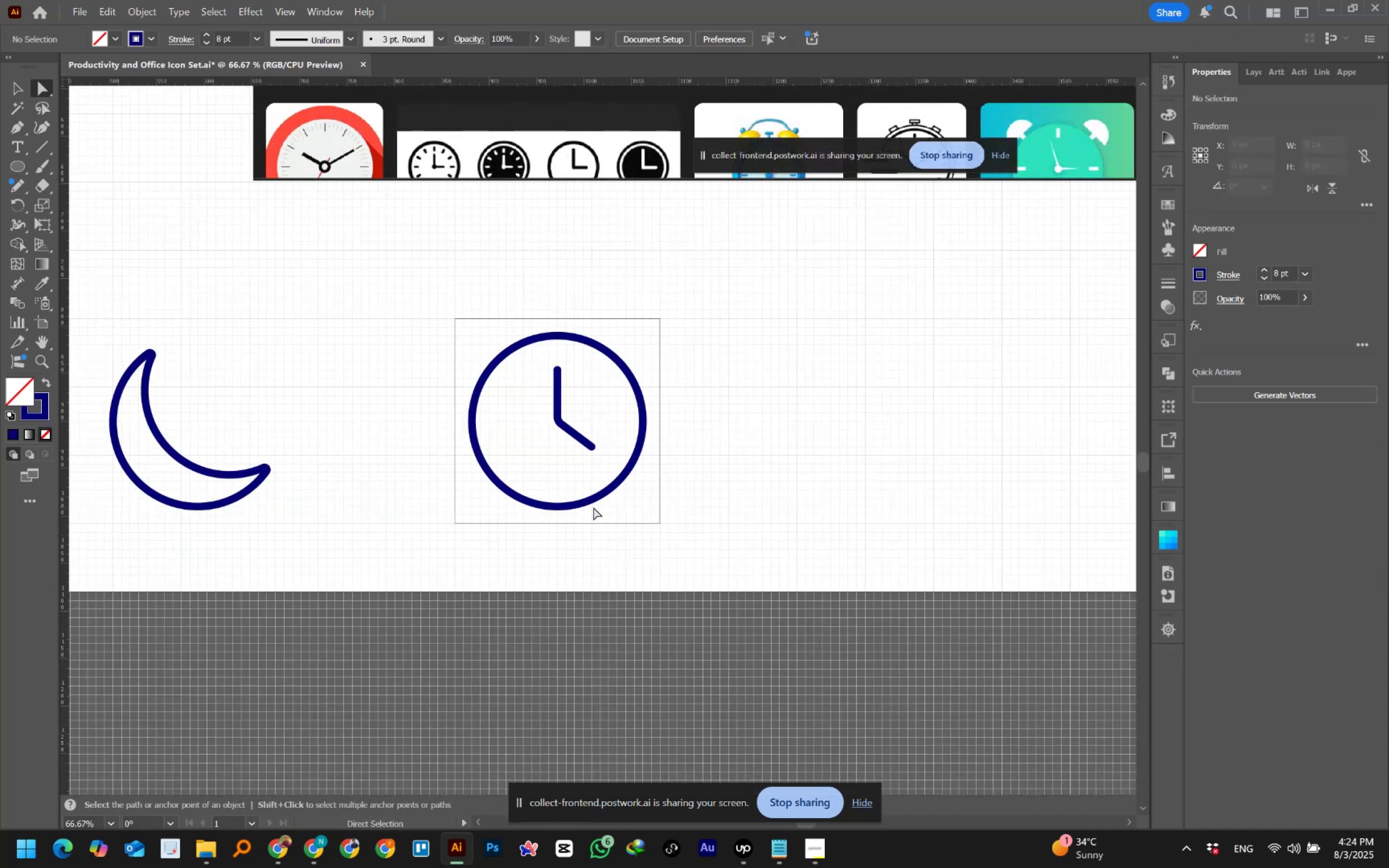 
left_click([23, 84])
 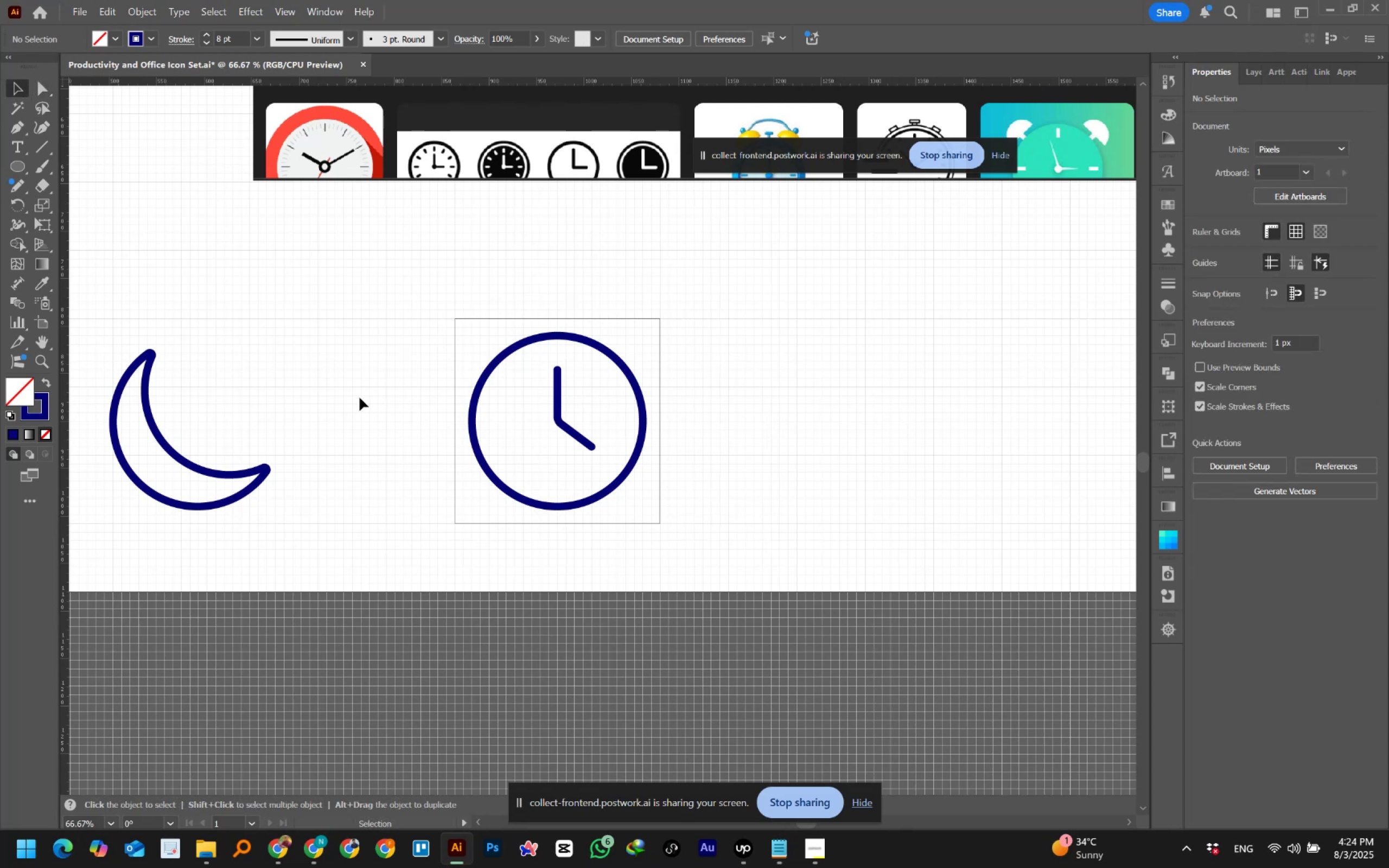 
scroll: coordinate [360, 398], scroll_direction: up, amount: 12.0
 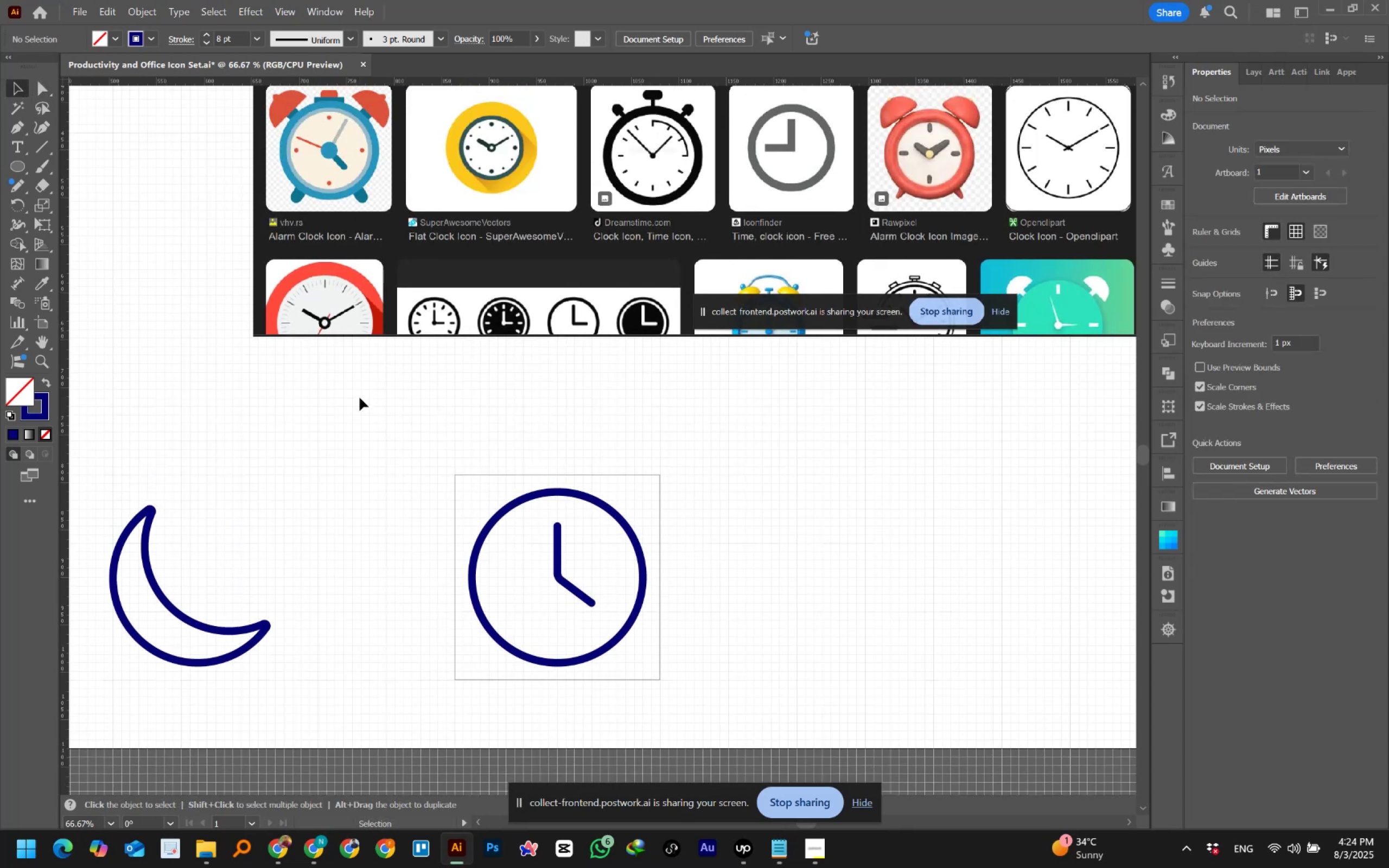 
hold_key(key=AltLeft, duration=0.89)
scroll: coordinate [360, 398], scroll_direction: down, amount: 1.0
 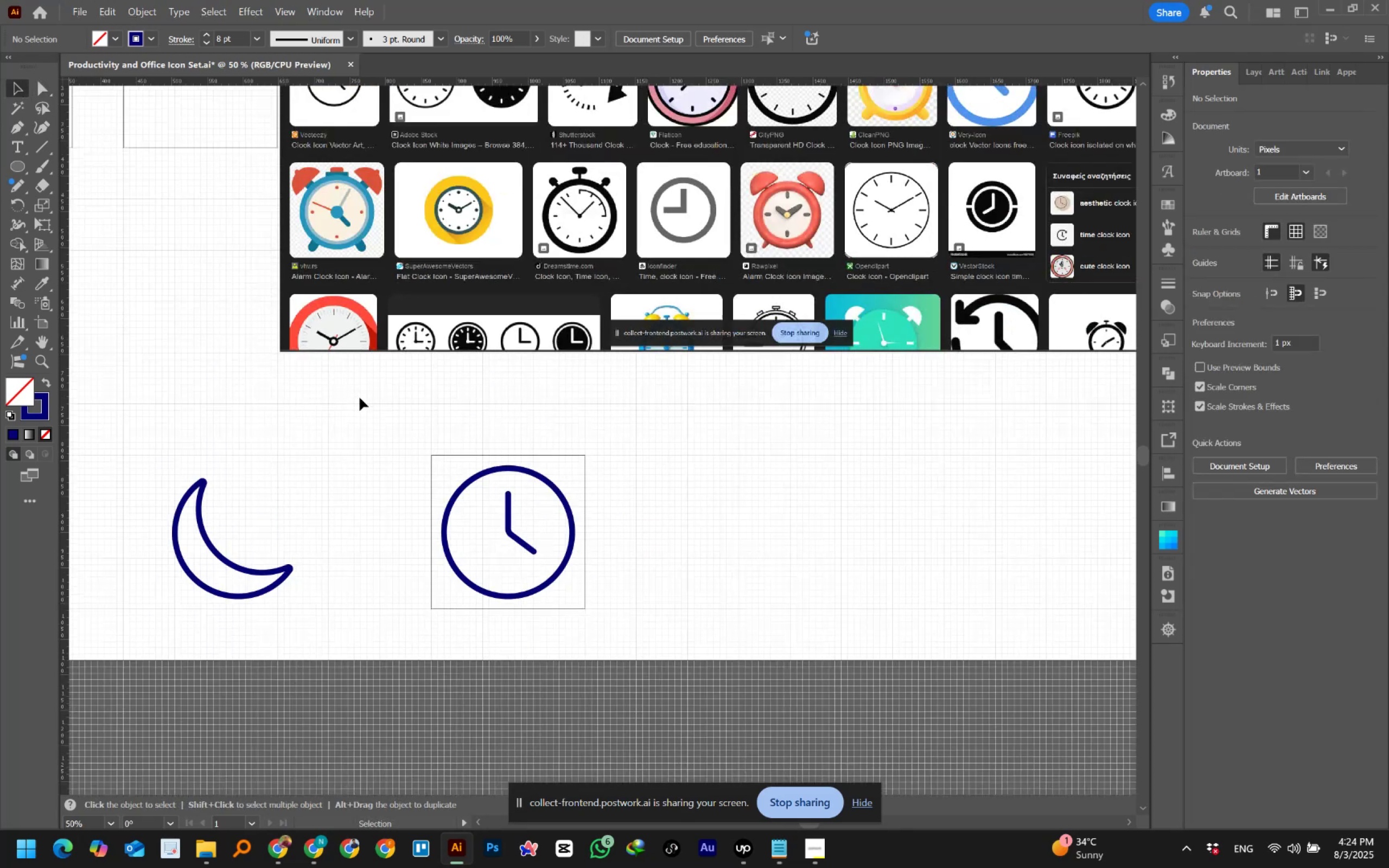 
hold_key(key=Space, duration=1.53)
 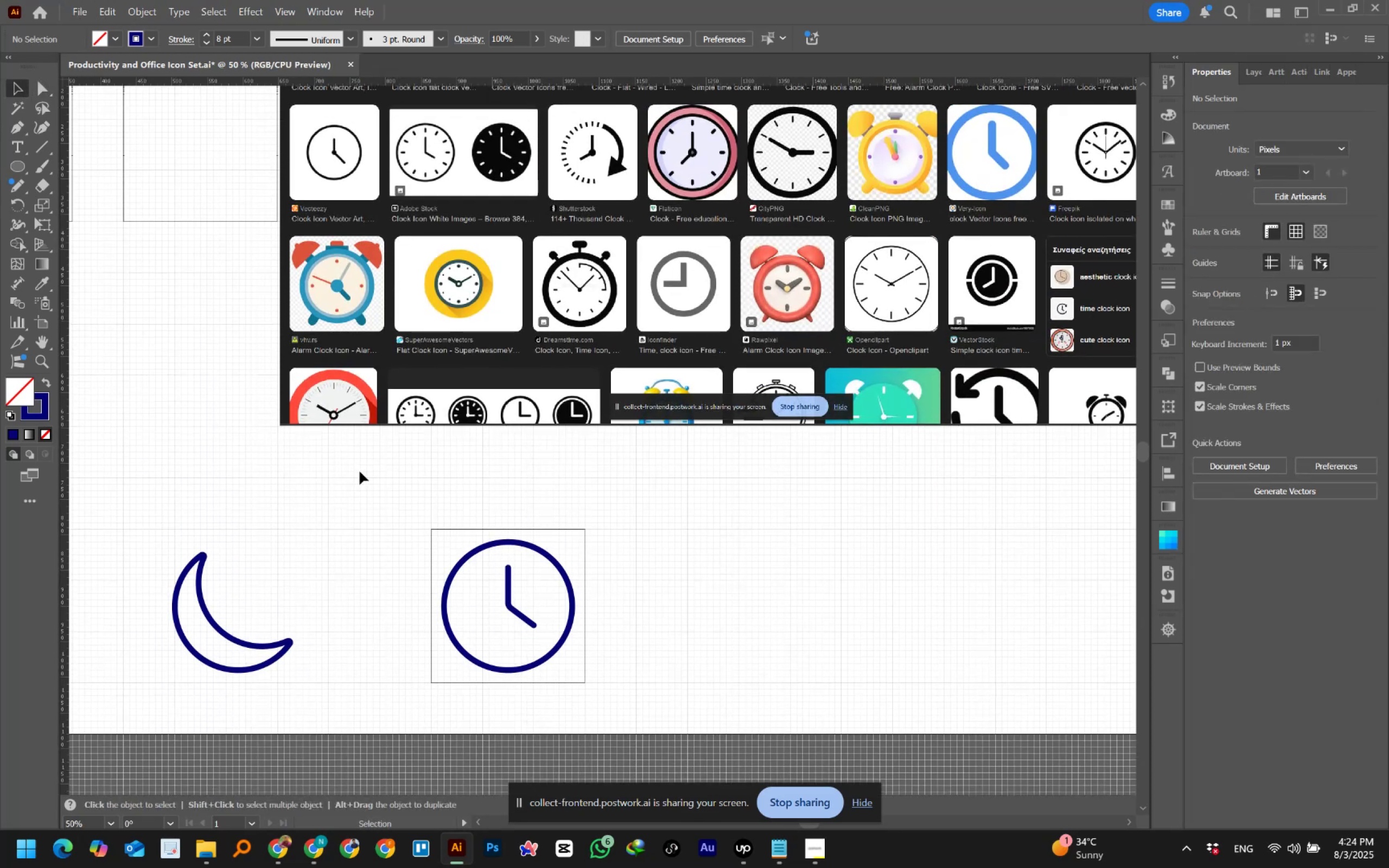 
left_click_drag(start_coordinate=[360, 398], to_coordinate=[360, 471])
 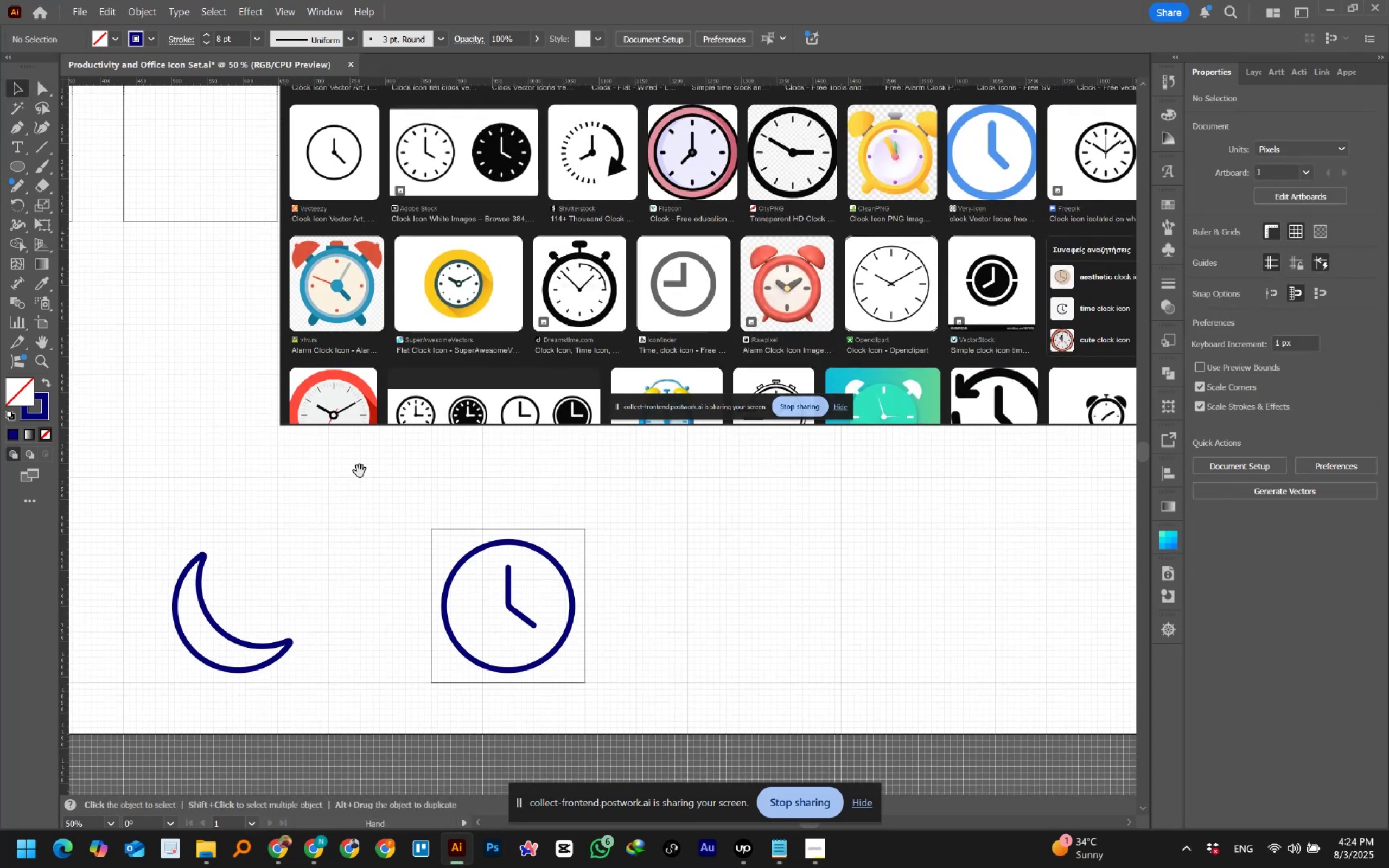 
hold_key(key=Space, duration=0.35)
 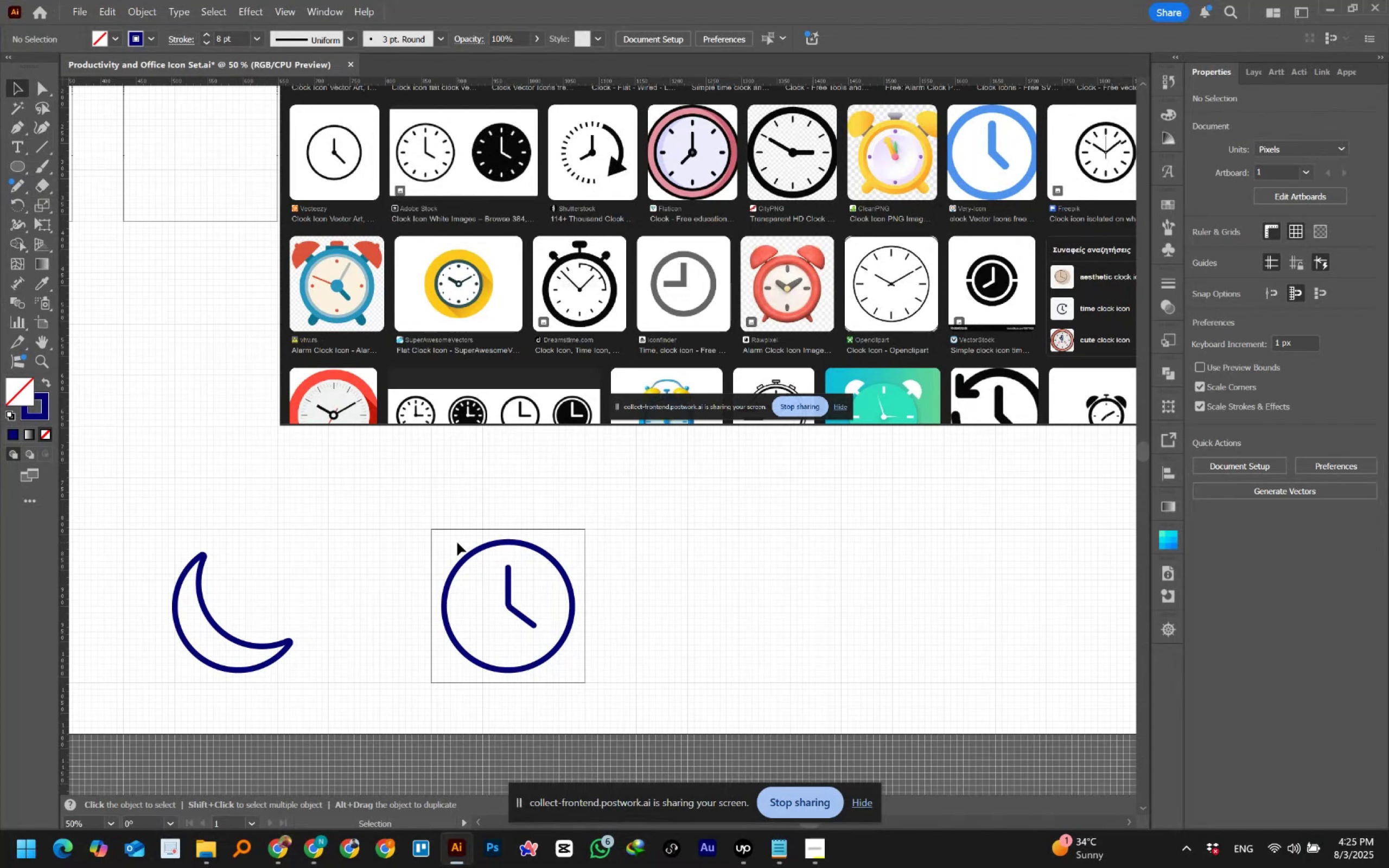 
wait(58.27)
 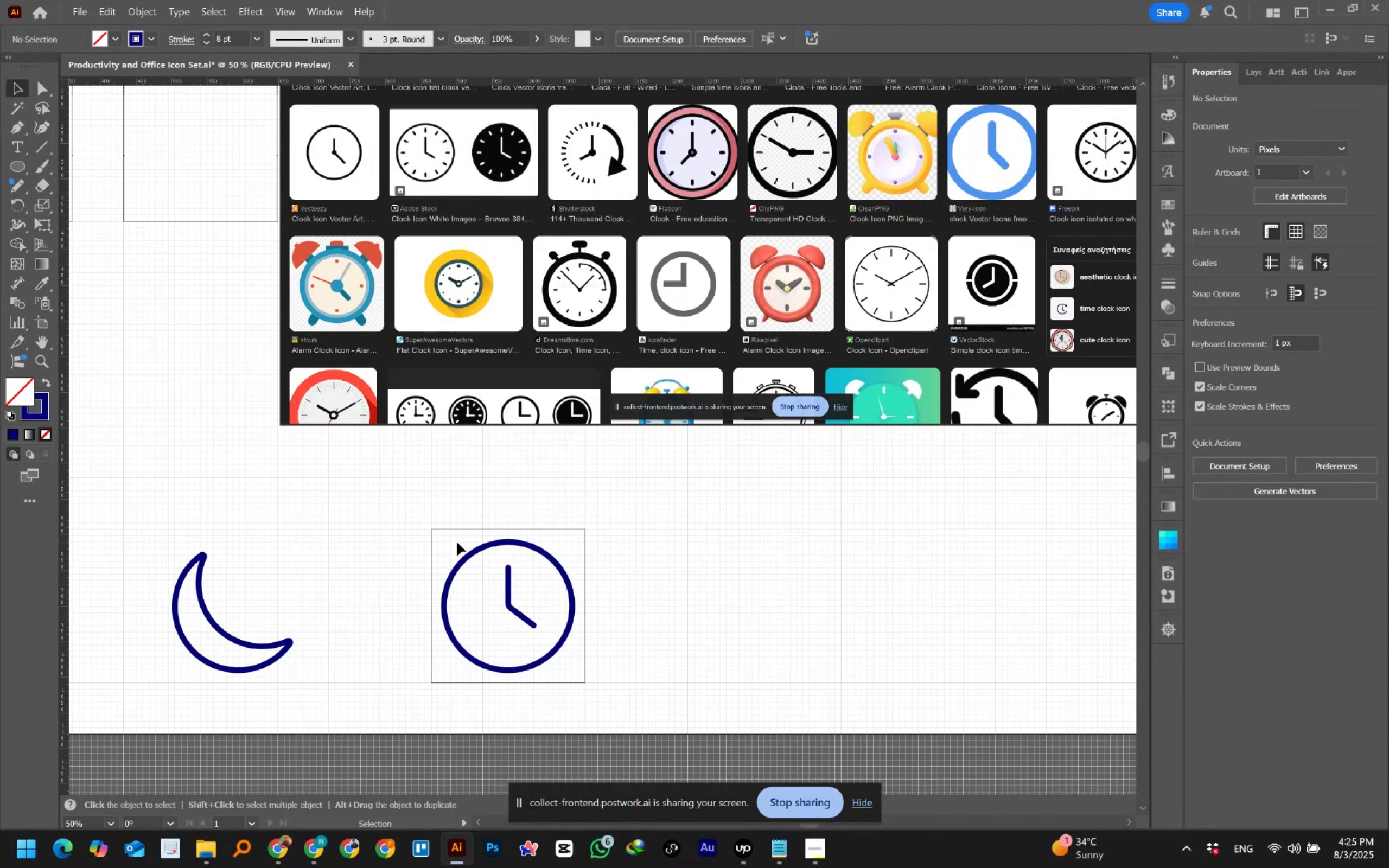 
hold_key(key=AltLeft, duration=0.48)
scroll: coordinate [457, 542], scroll_direction: down, amount: 1.0
 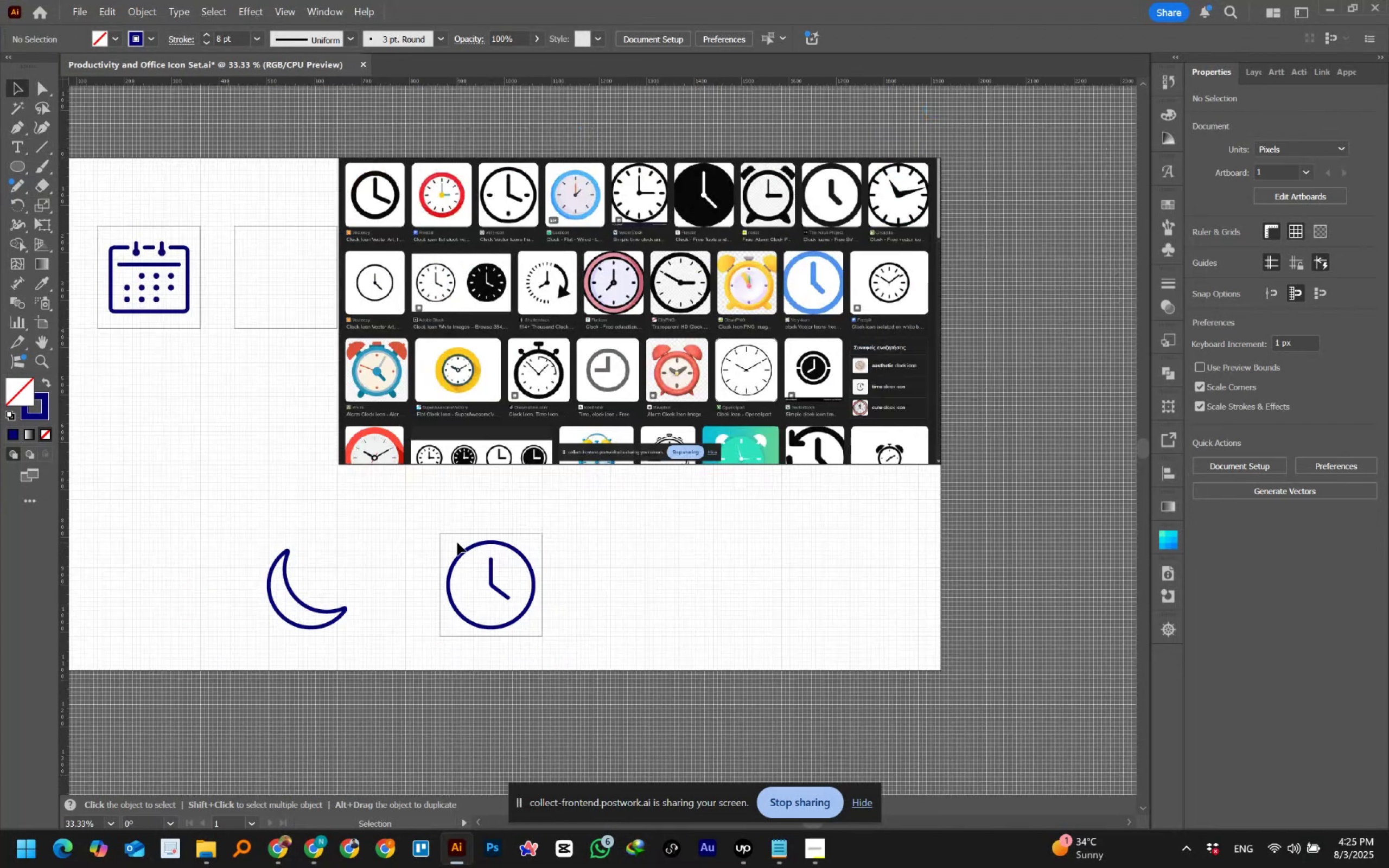 
hold_key(key=Space, duration=1.53)
 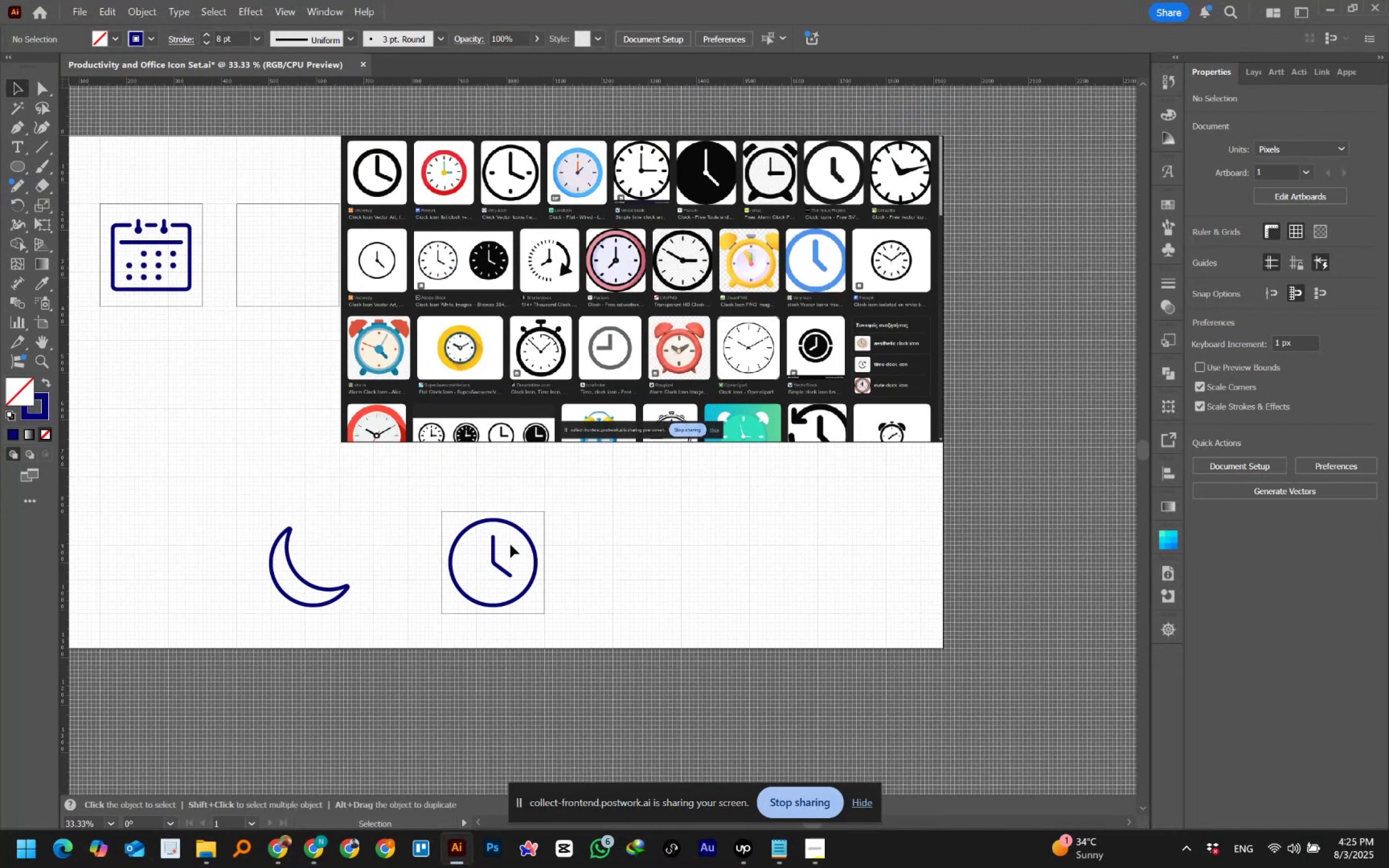 
left_click_drag(start_coordinate=[512, 550], to_coordinate=[514, 527])
 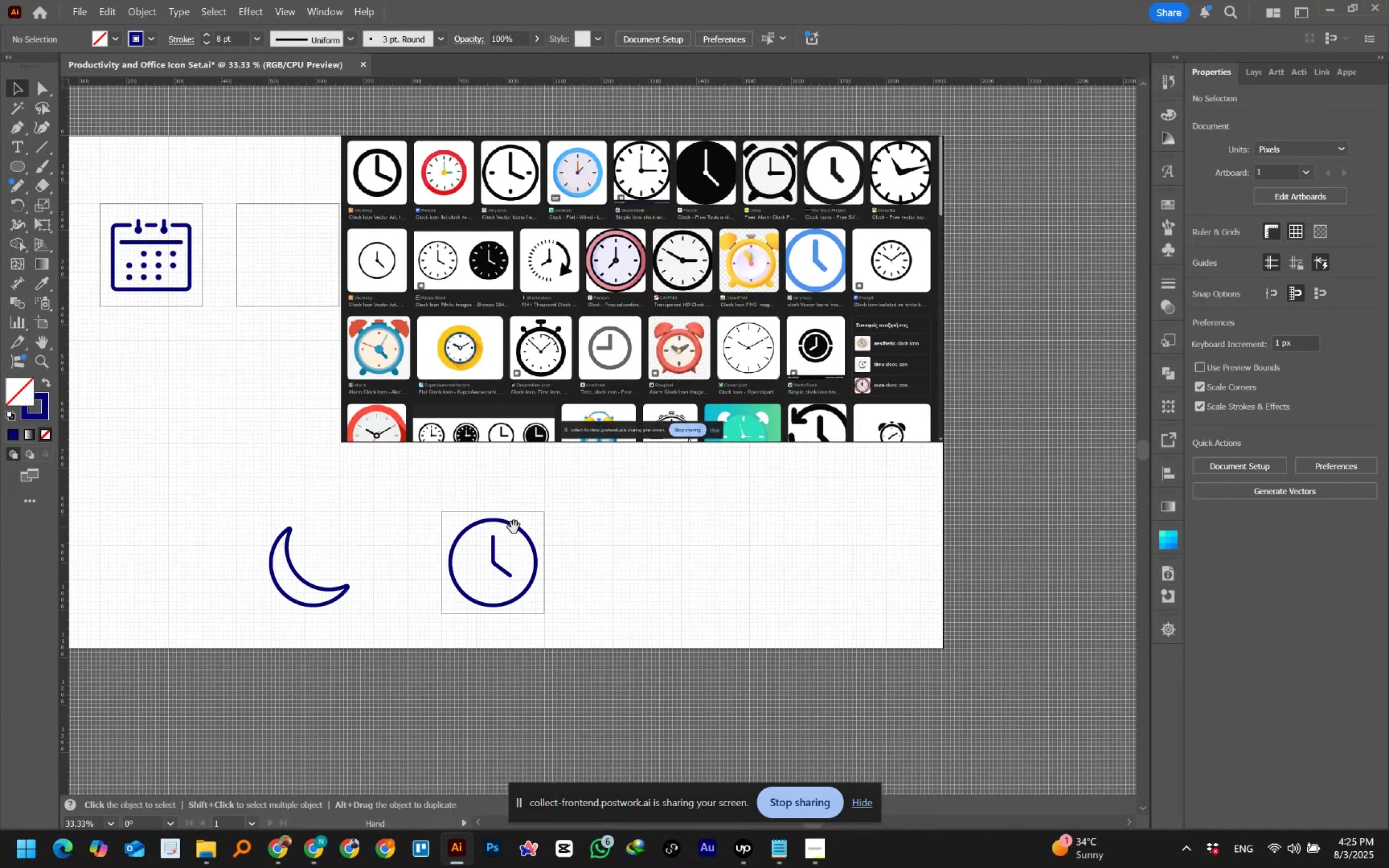 
key(Space)
 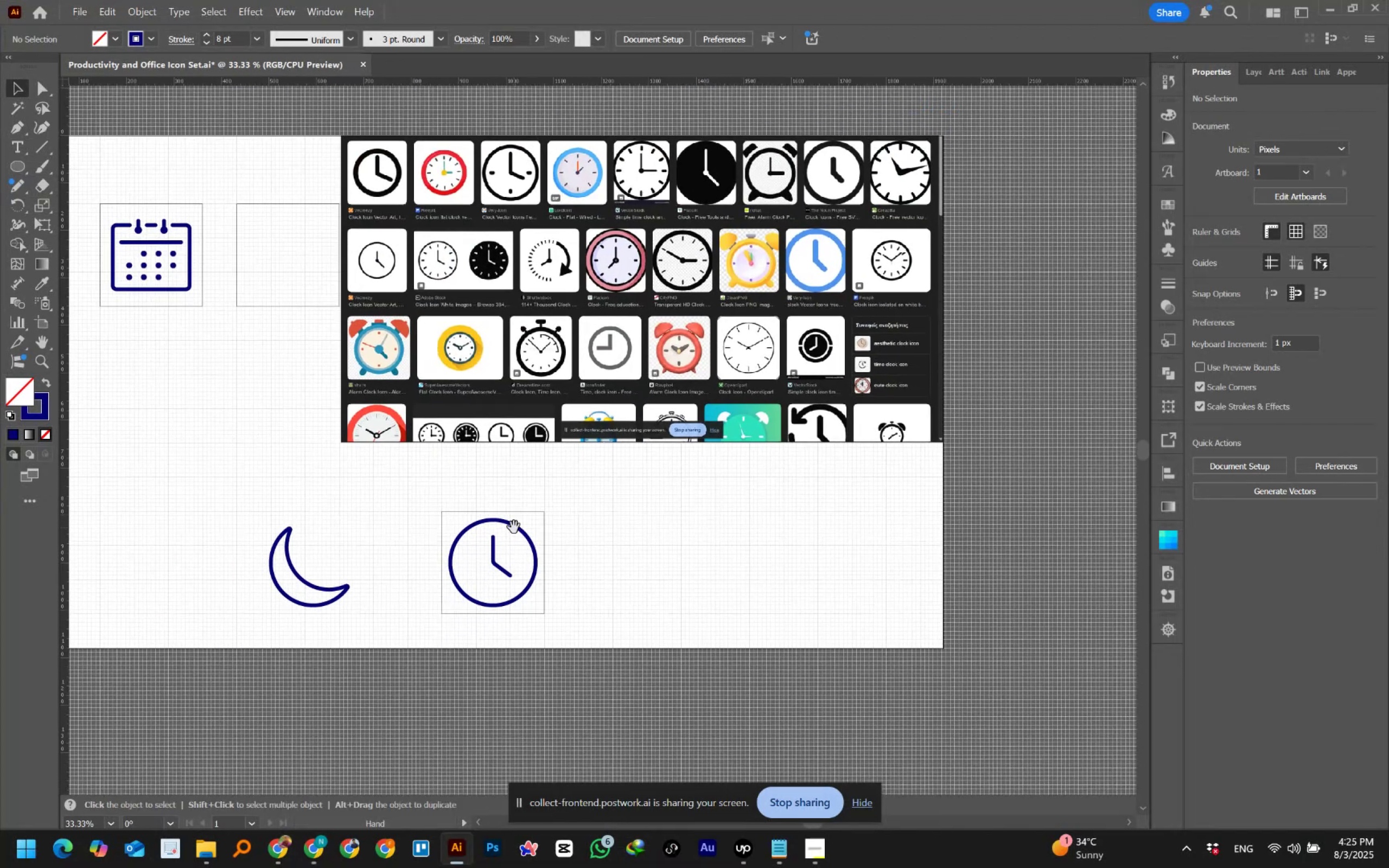 
key(Space)
 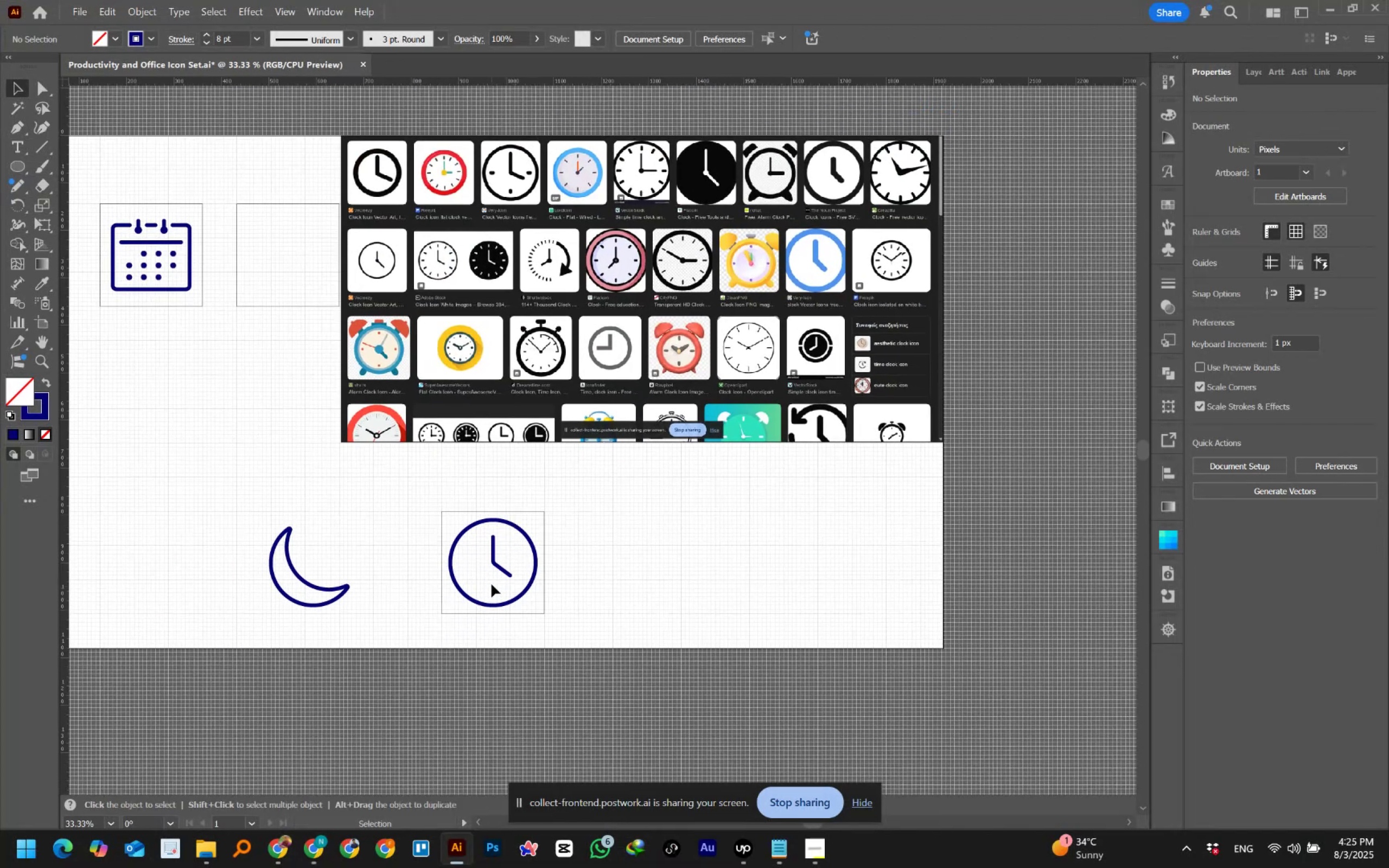 
left_click_drag(start_coordinate=[454, 506], to_coordinate=[558, 593])
 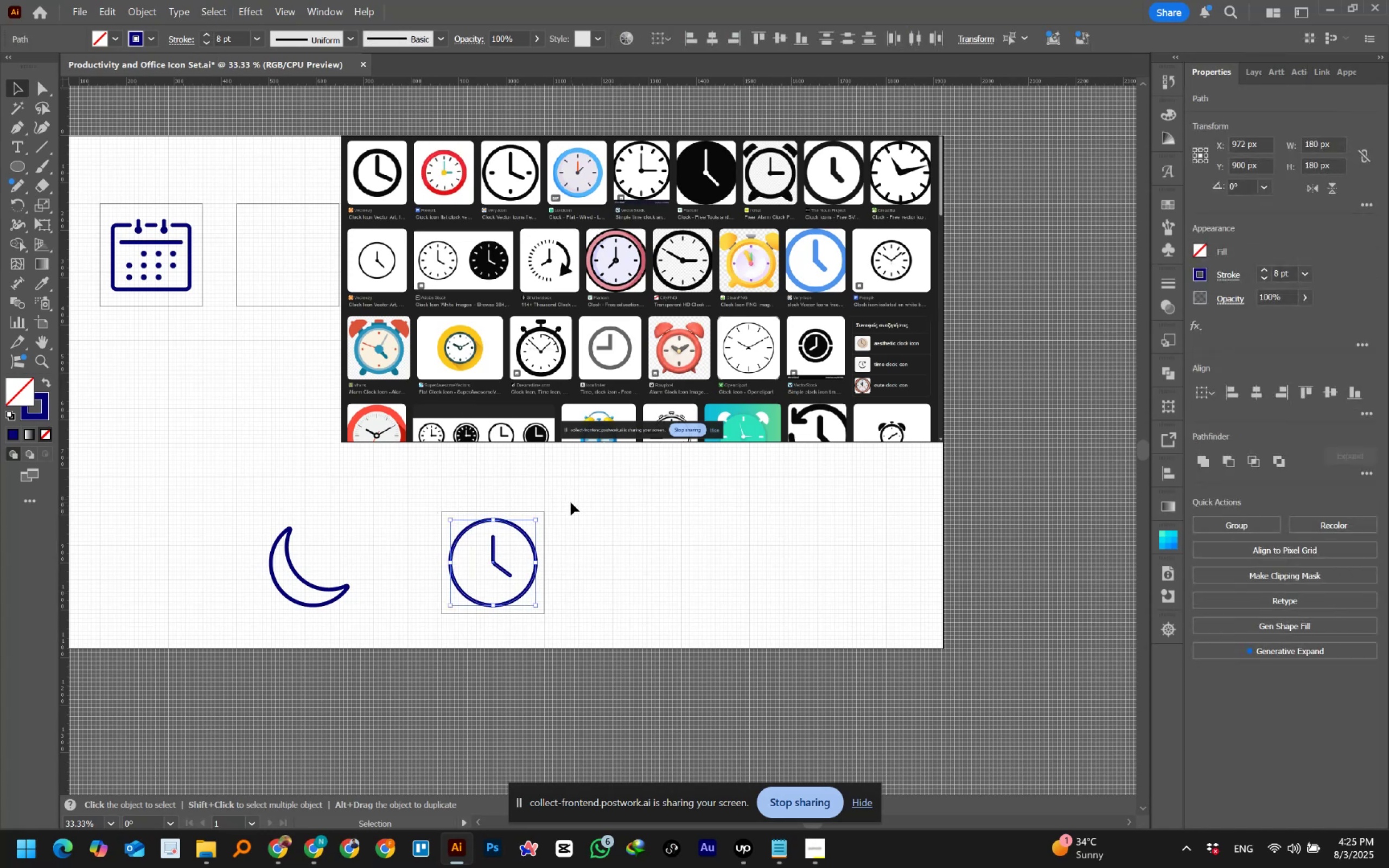 
wait(5.43)
 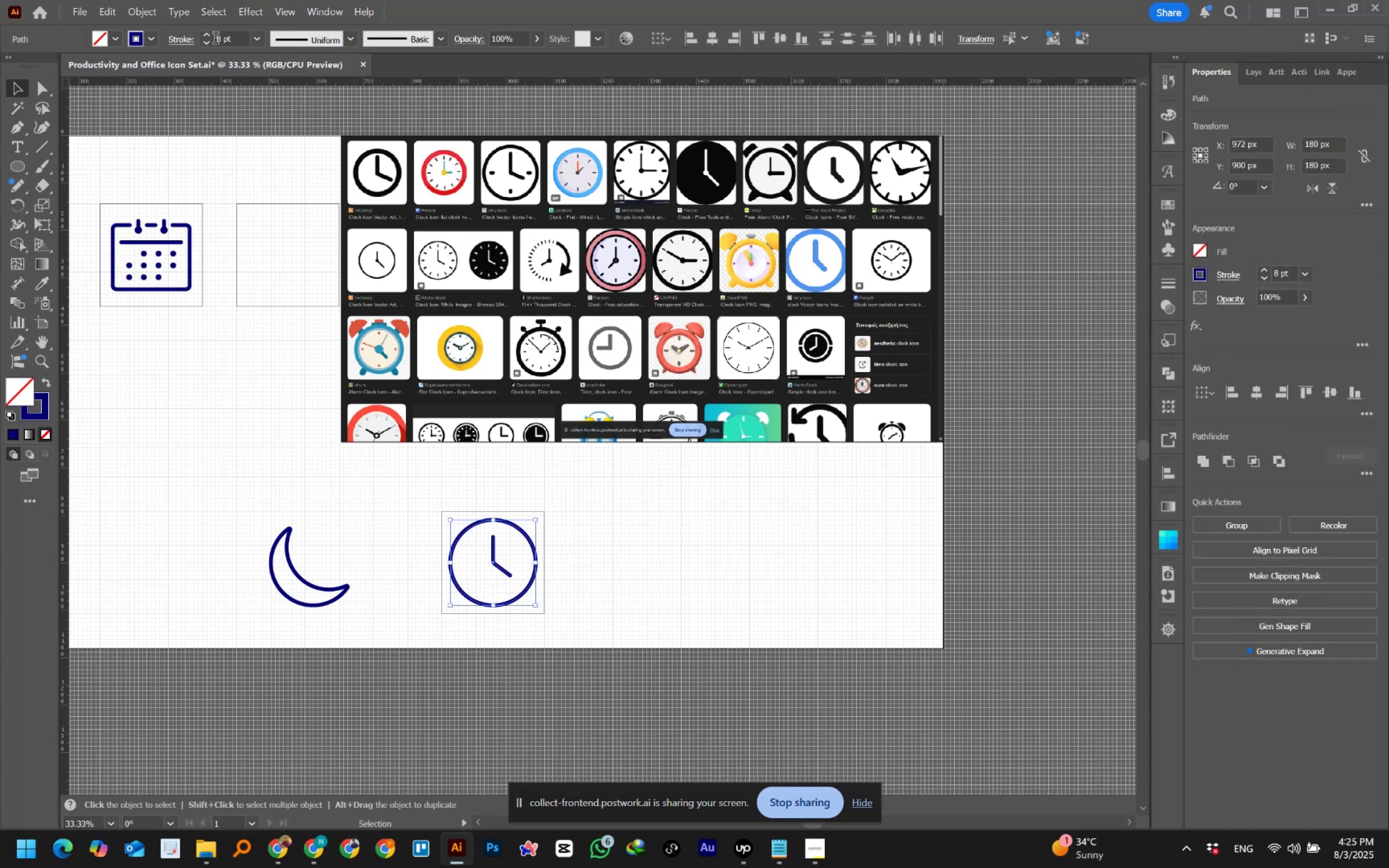 
left_click([571, 502])
 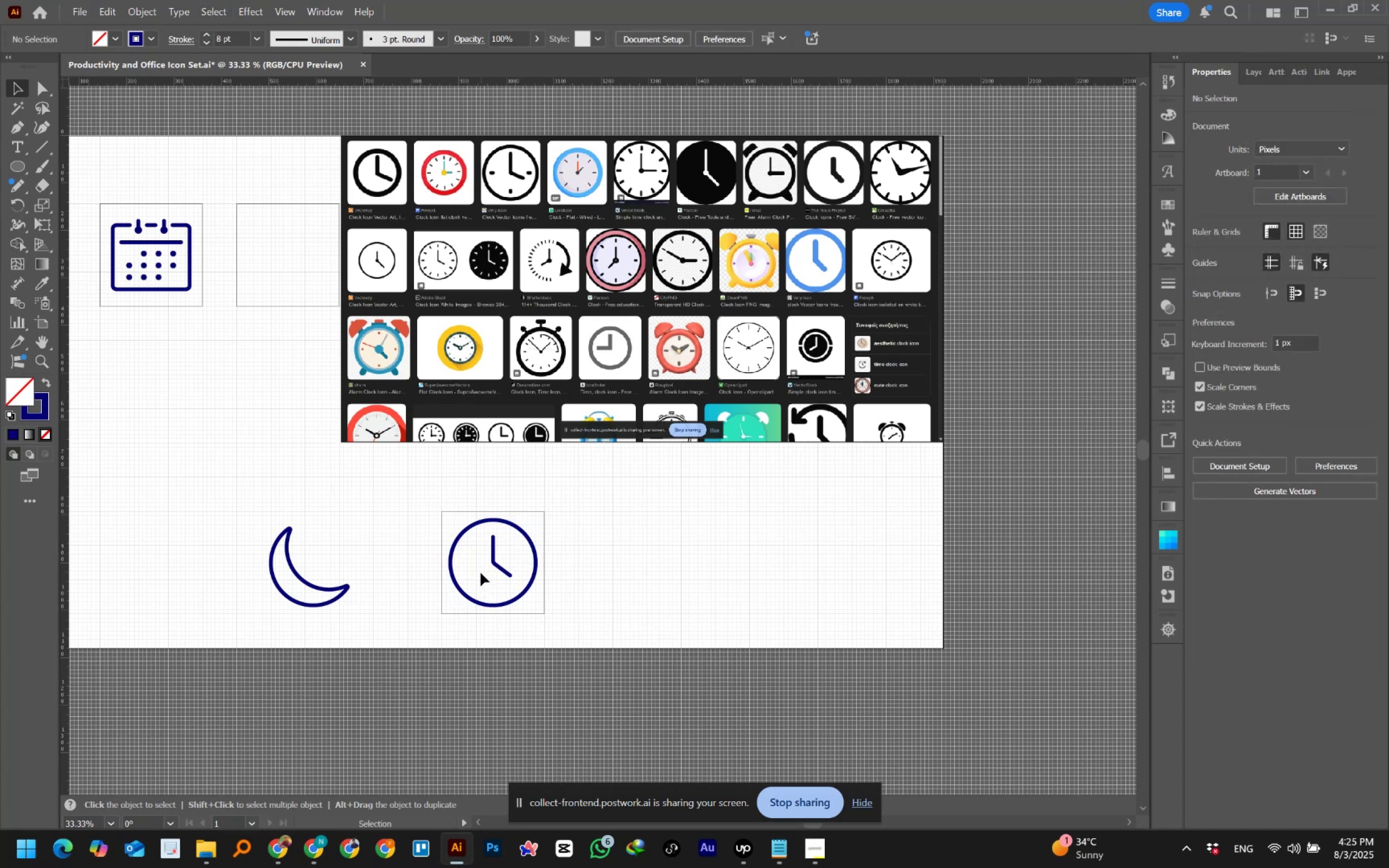 
wait(5.1)
 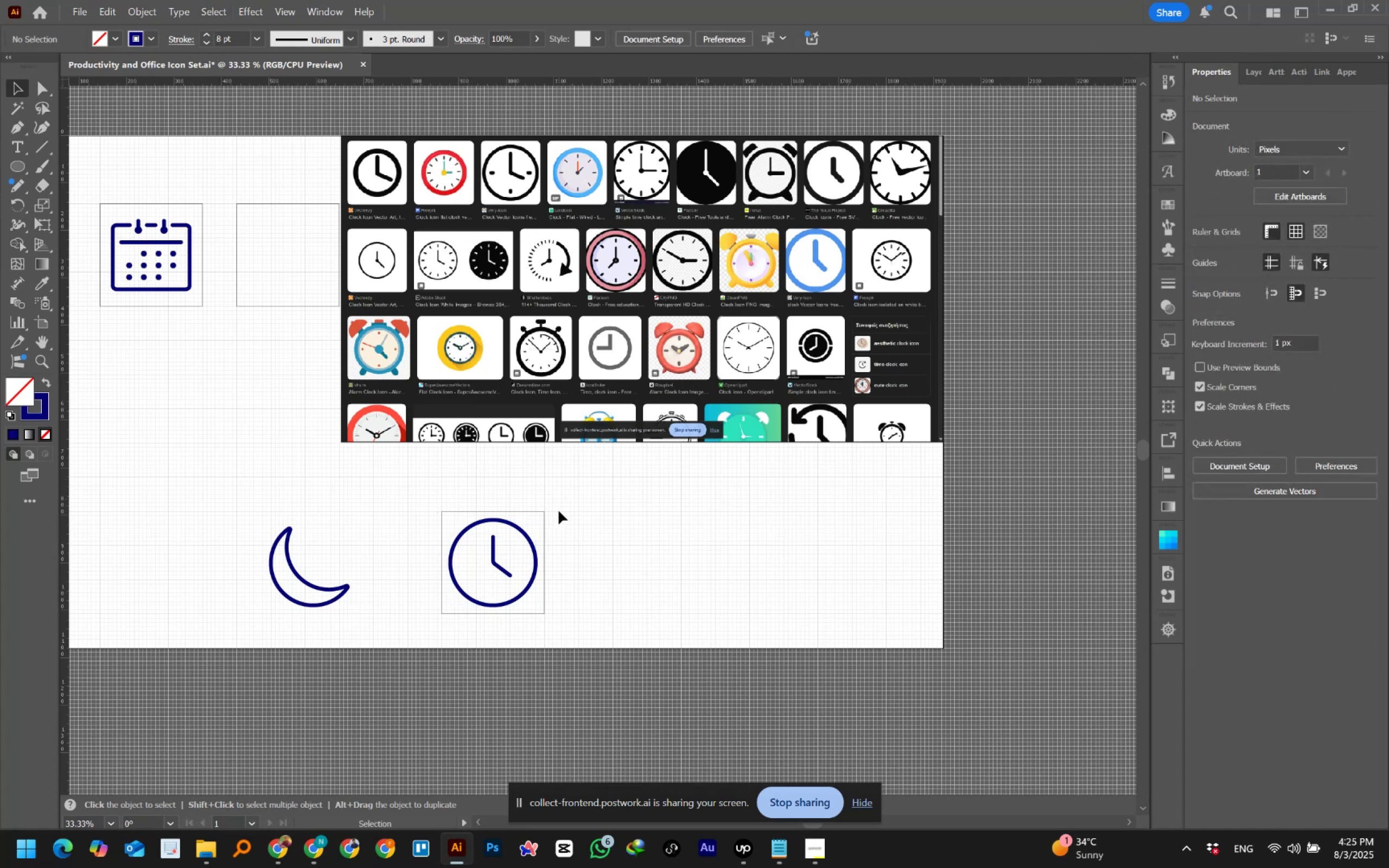 
left_click_drag(start_coordinate=[429, 510], to_coordinate=[552, 612])
 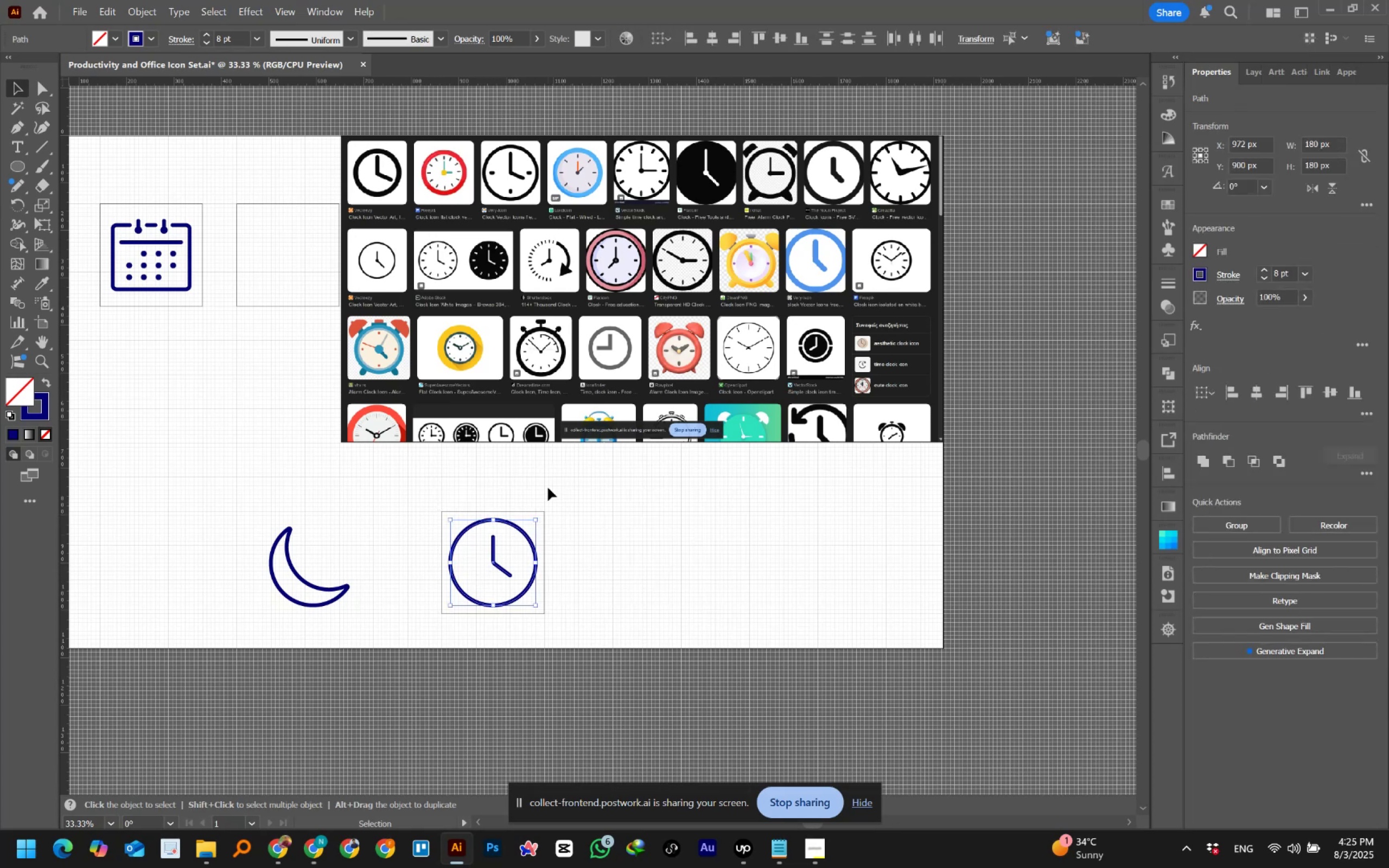 
left_click_drag(start_coordinate=[508, 398], to_coordinate=[684, 398])
 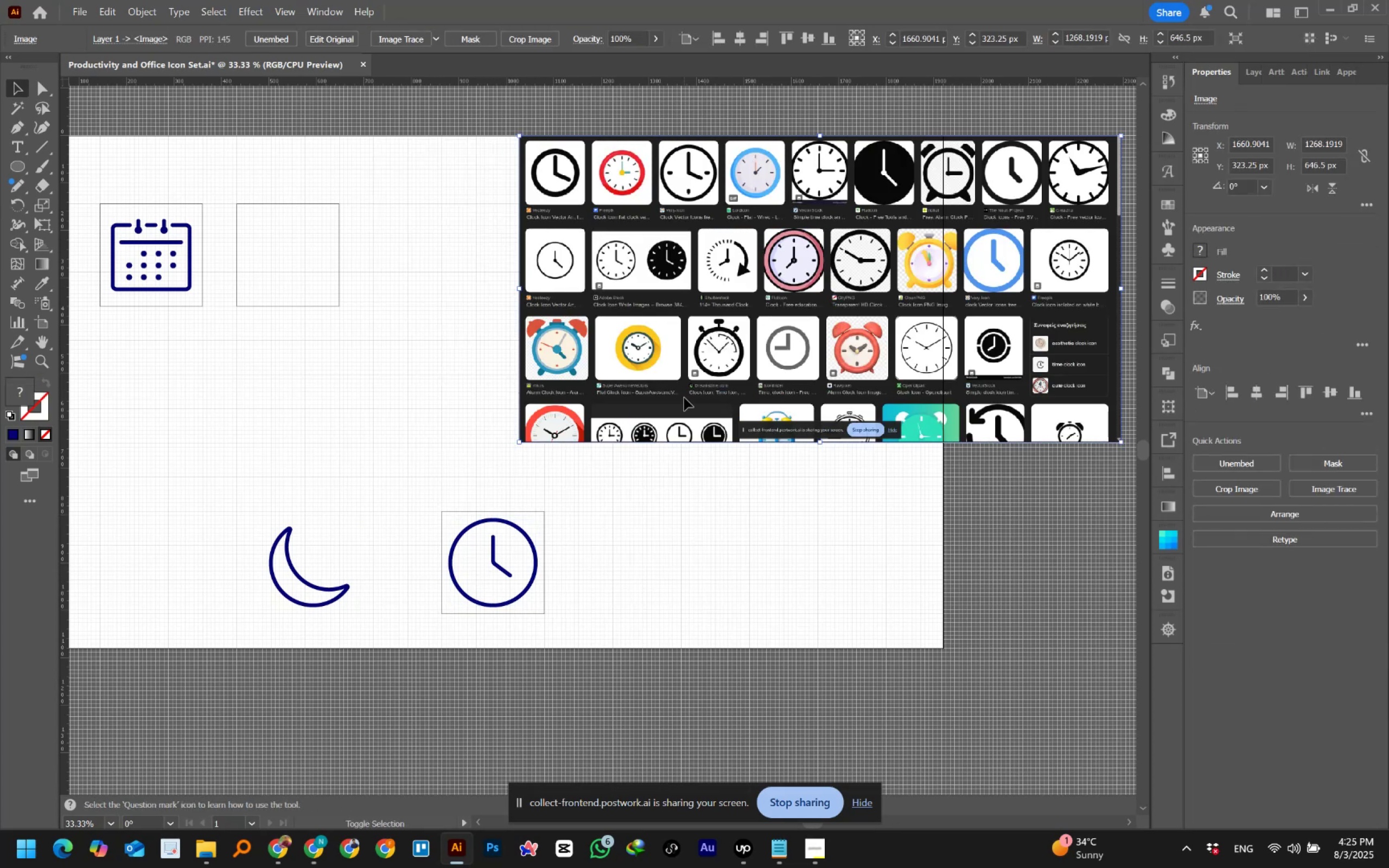 
hold_key(key=ShiftLeft, duration=0.7)
 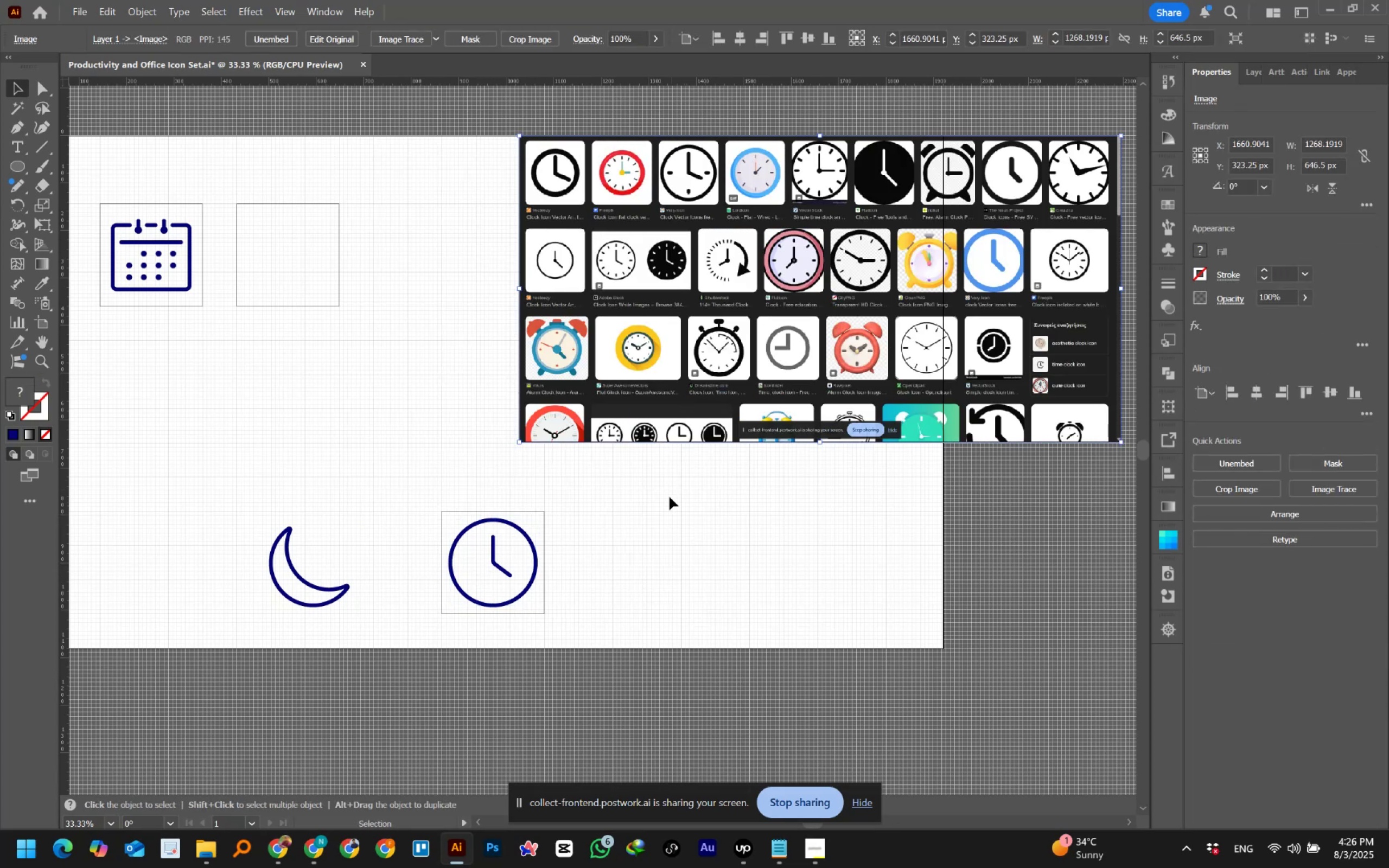 
left_click([670, 497])
 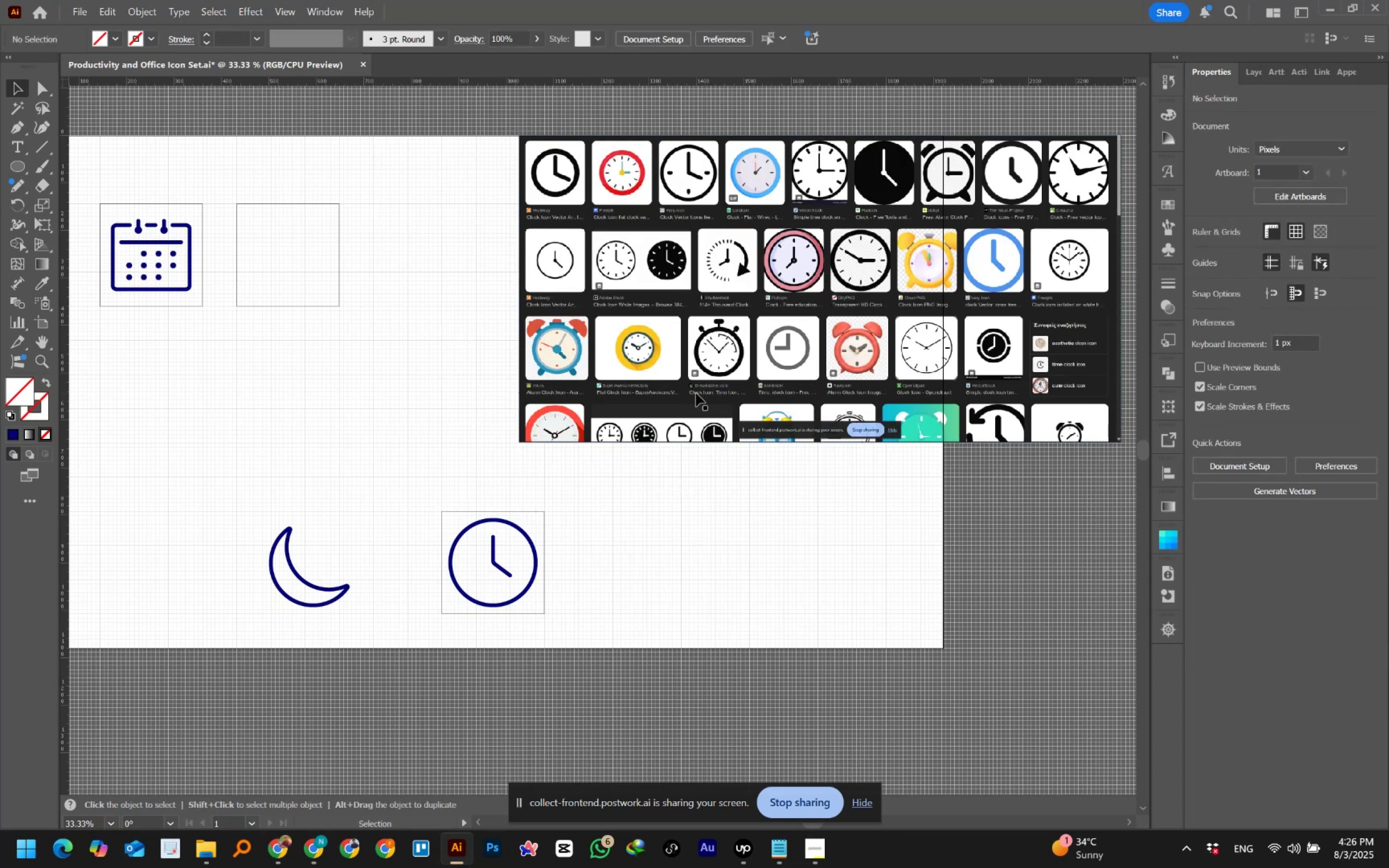 
left_click([696, 393])
 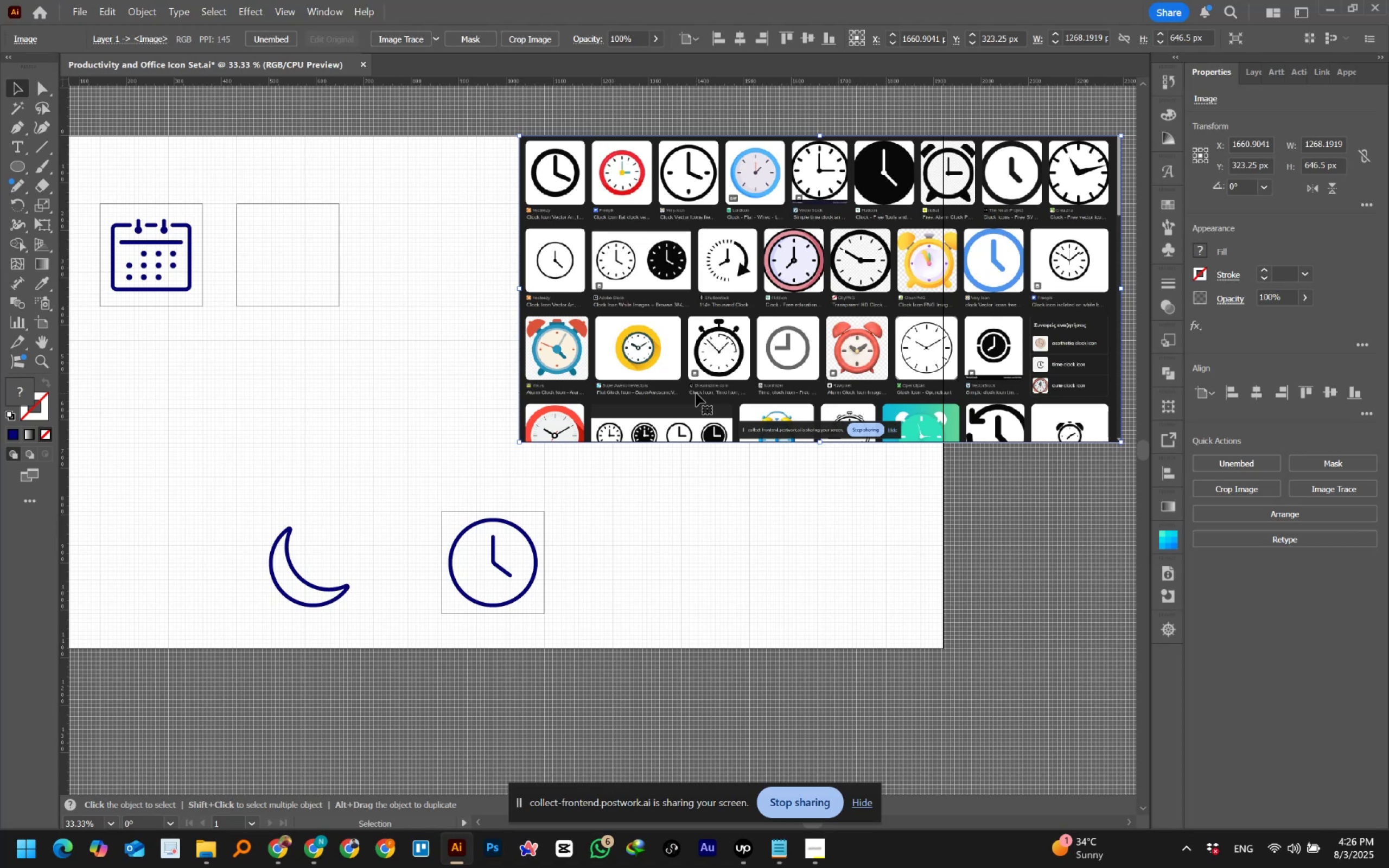 
wait(5.86)
 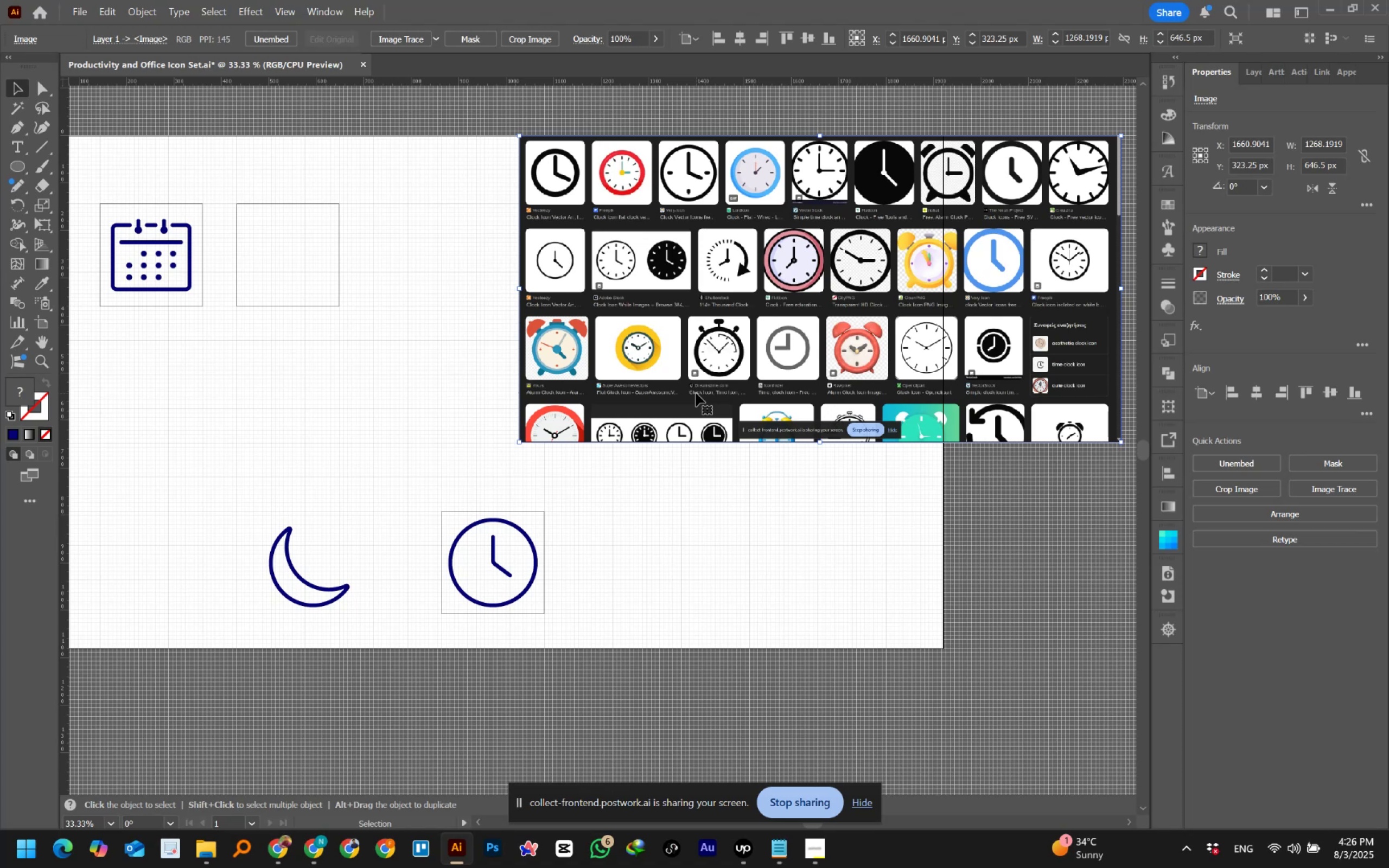 
key(Delete)
 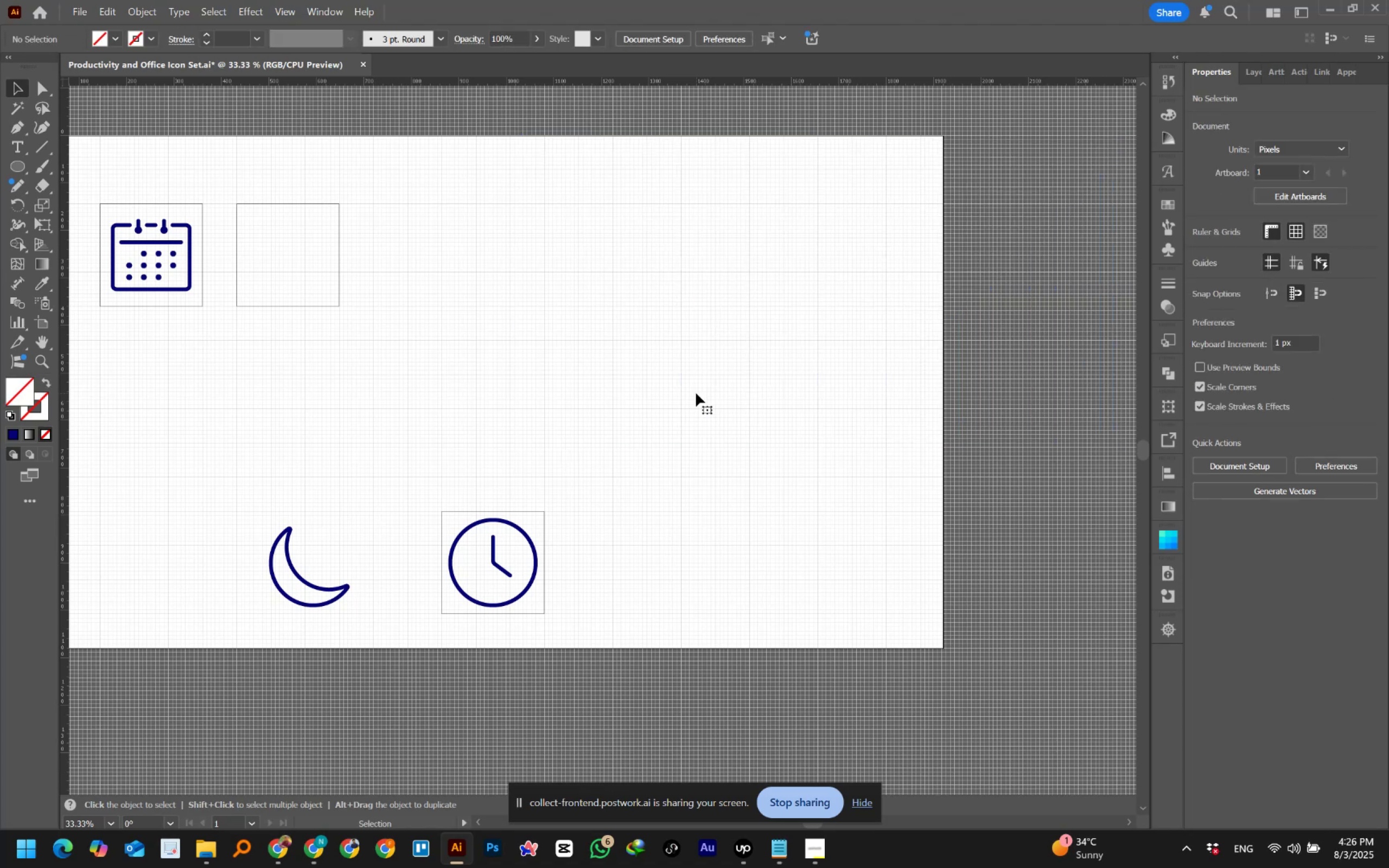 
wait(6.07)
 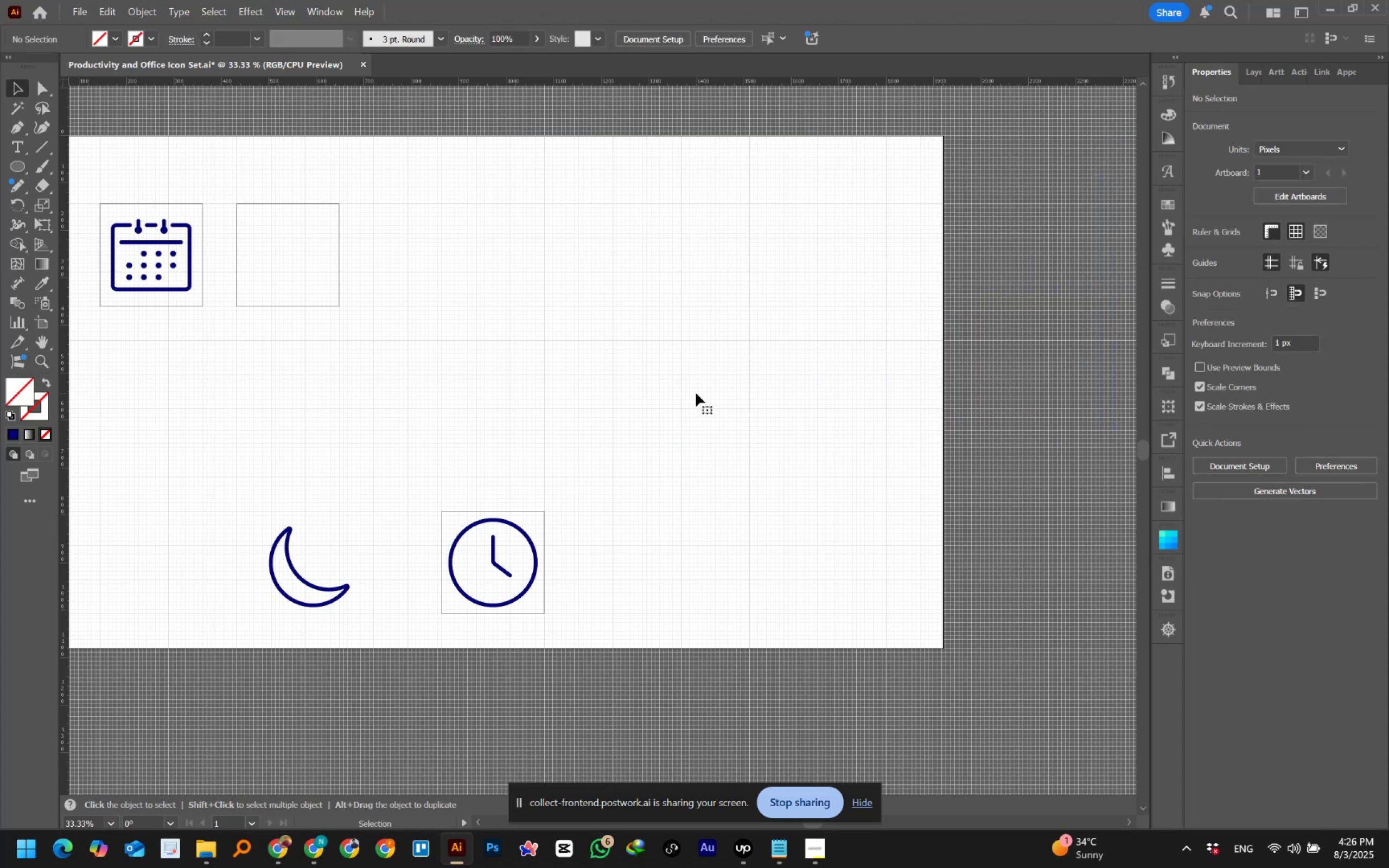 
left_click_drag(start_coordinate=[443, 484], to_coordinate=[572, 650])
 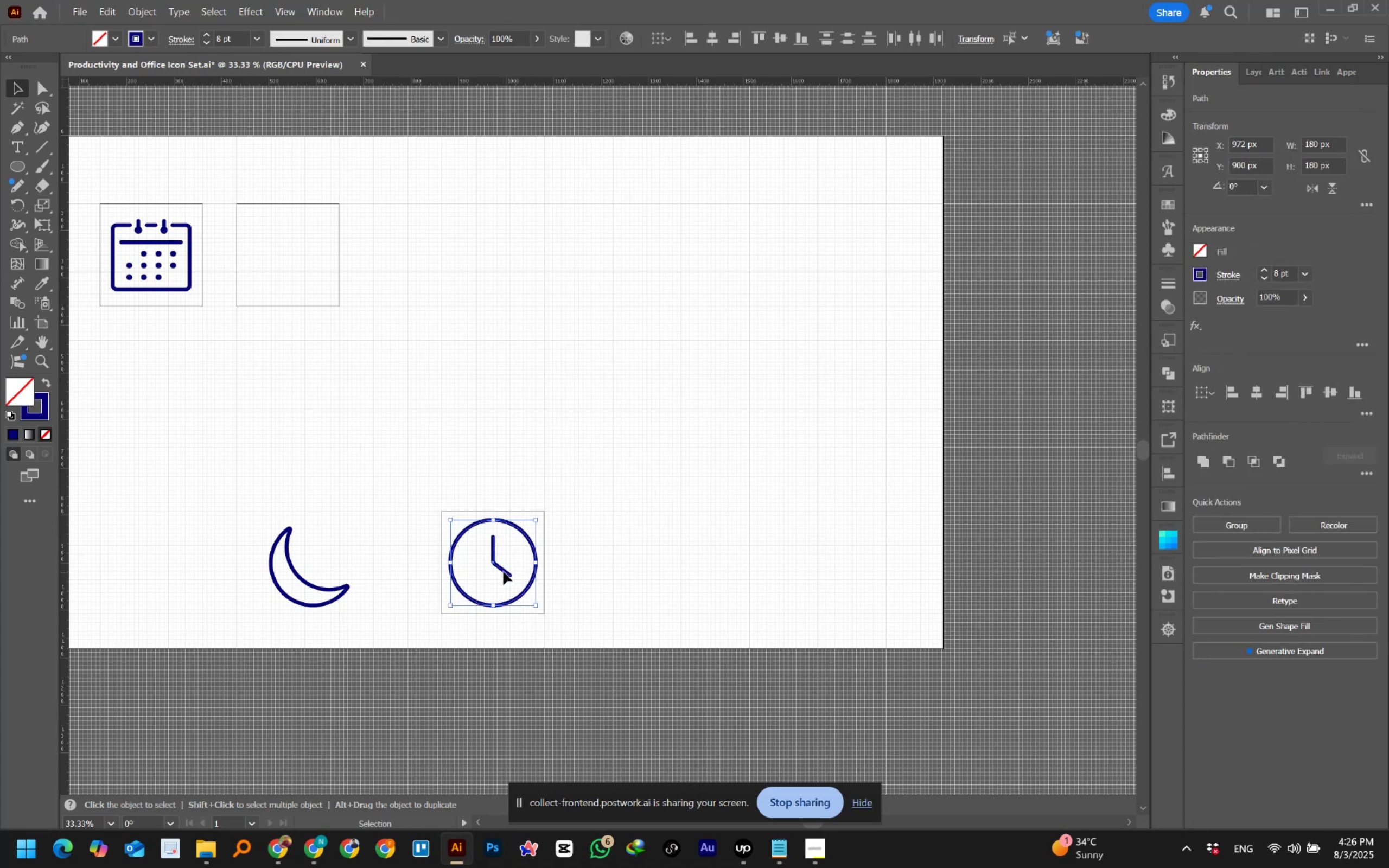 
left_click_drag(start_coordinate=[500, 567], to_coordinate=[300, 259])
 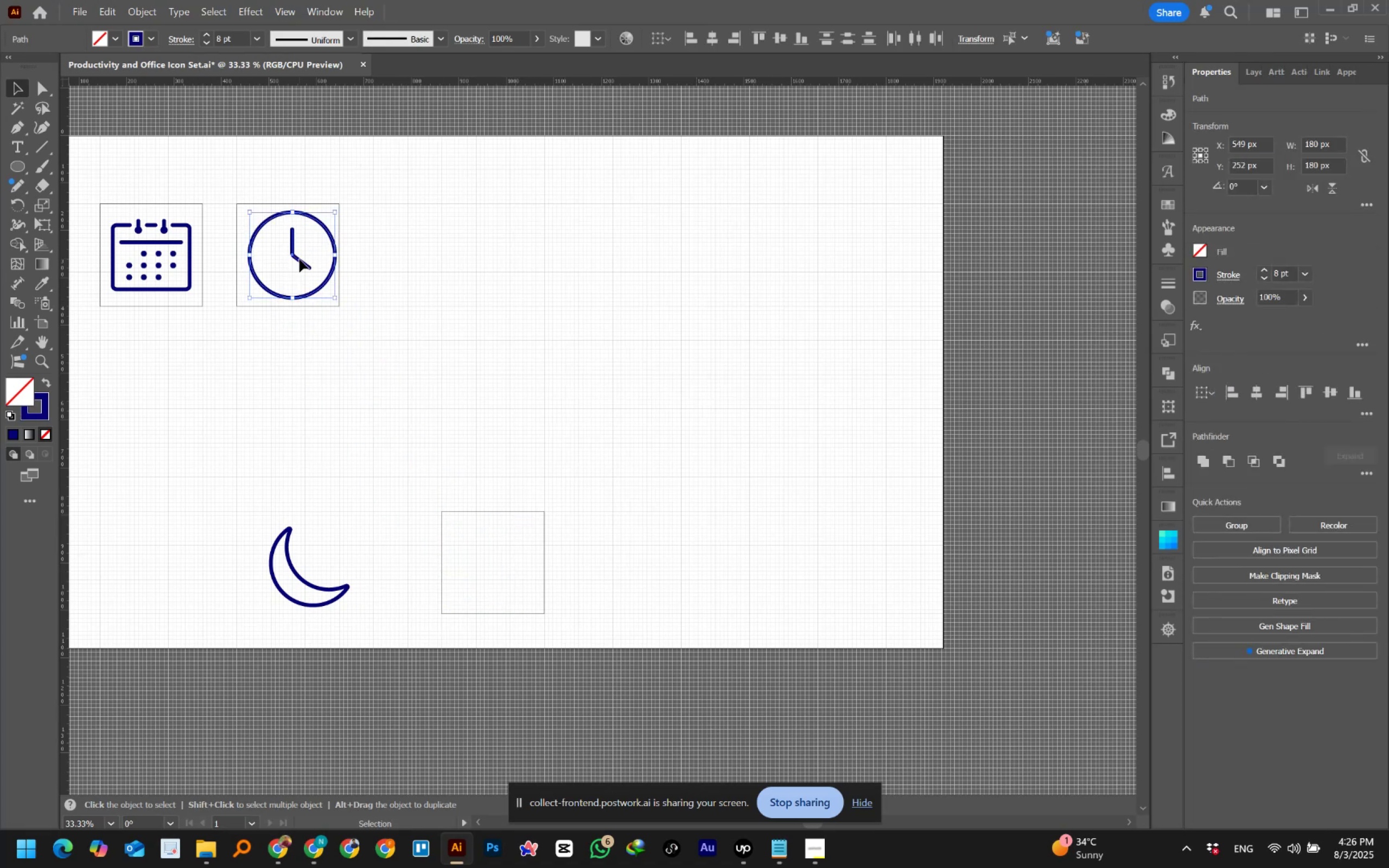 
hold_key(key=ControlLeft, duration=0.47)
scroll: coordinate [236, 262], scroll_direction: up, amount: 4.0
 